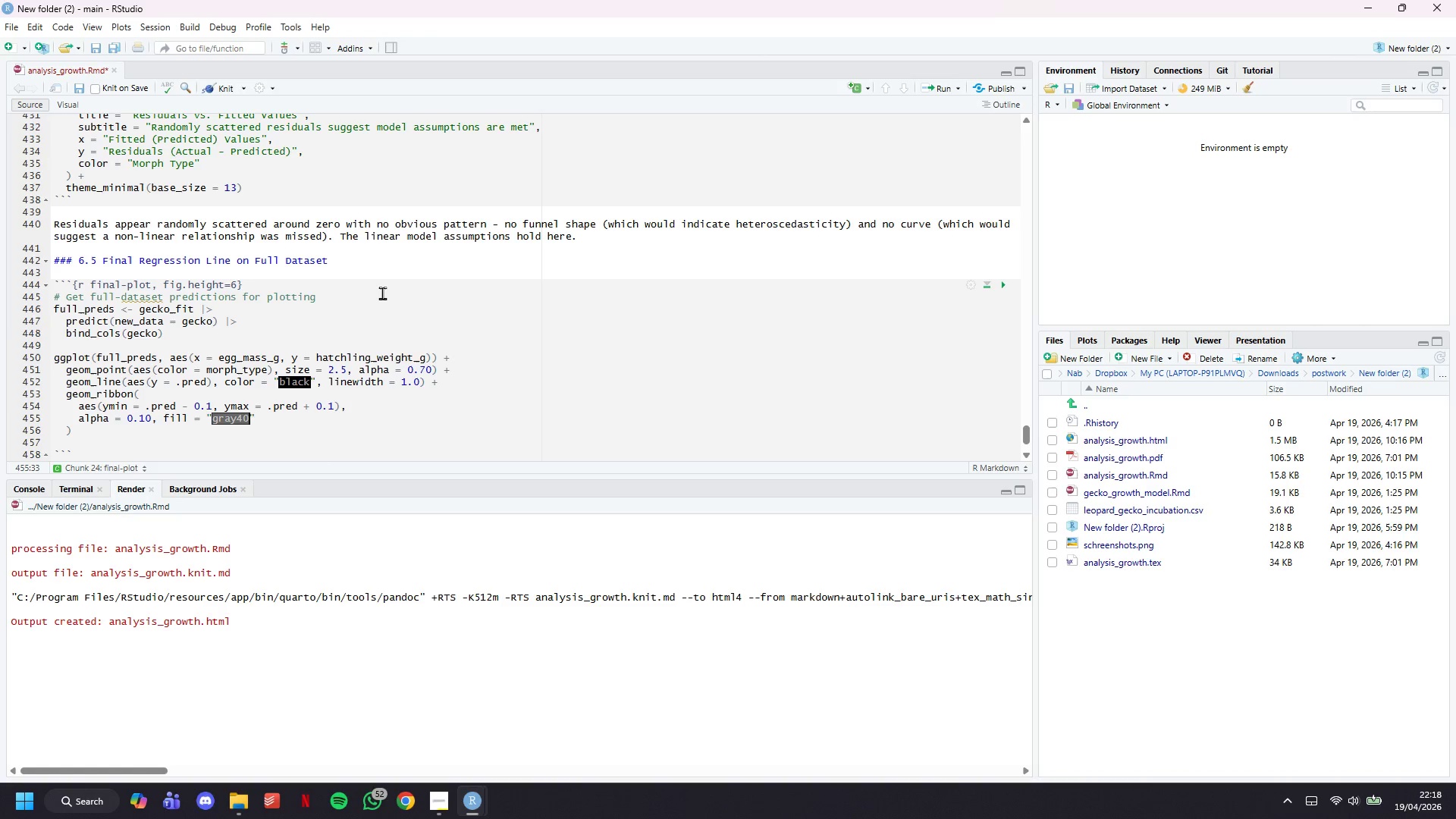 
key(ArrowRight)
 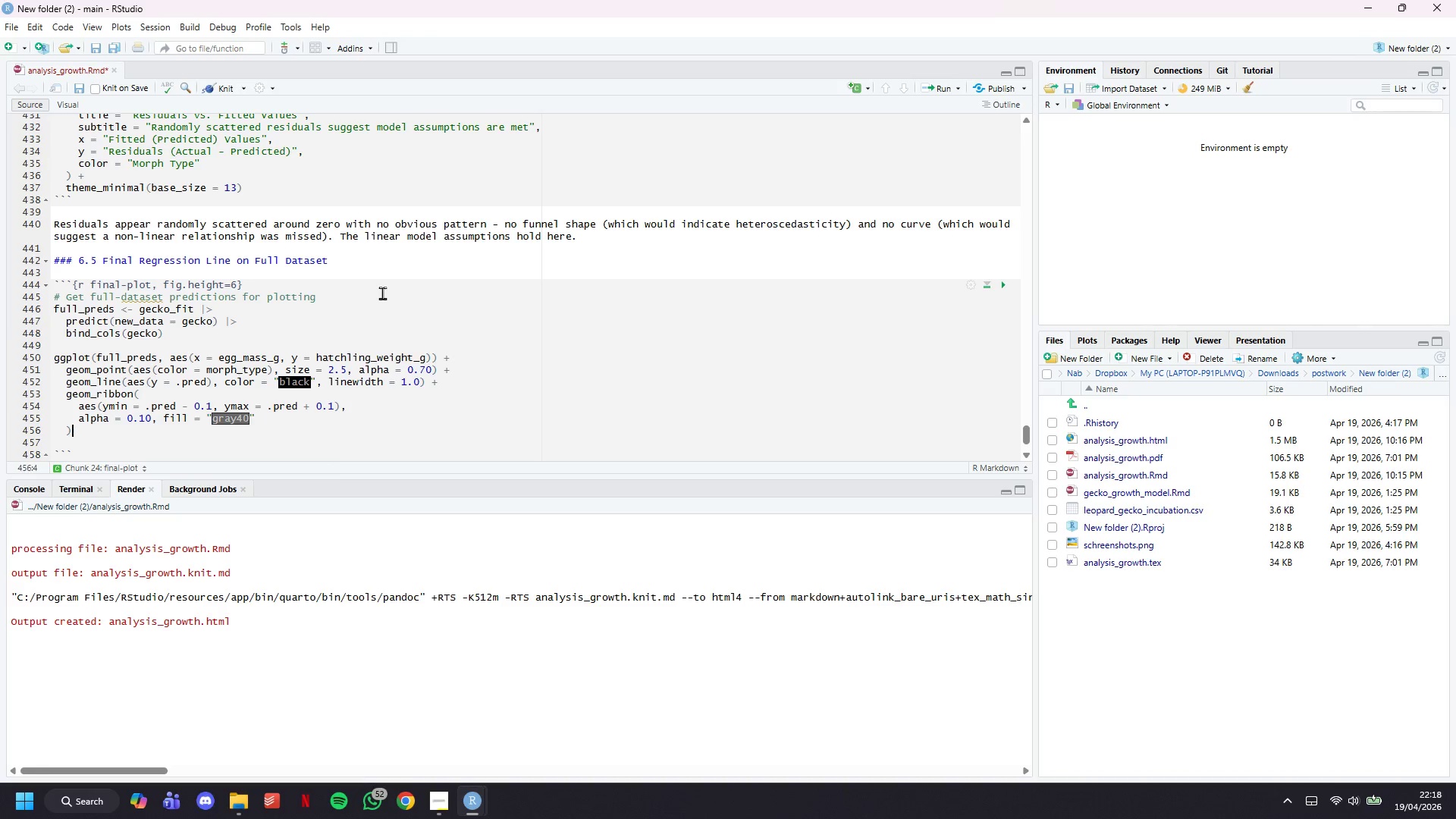 
key(ArrowDown)
 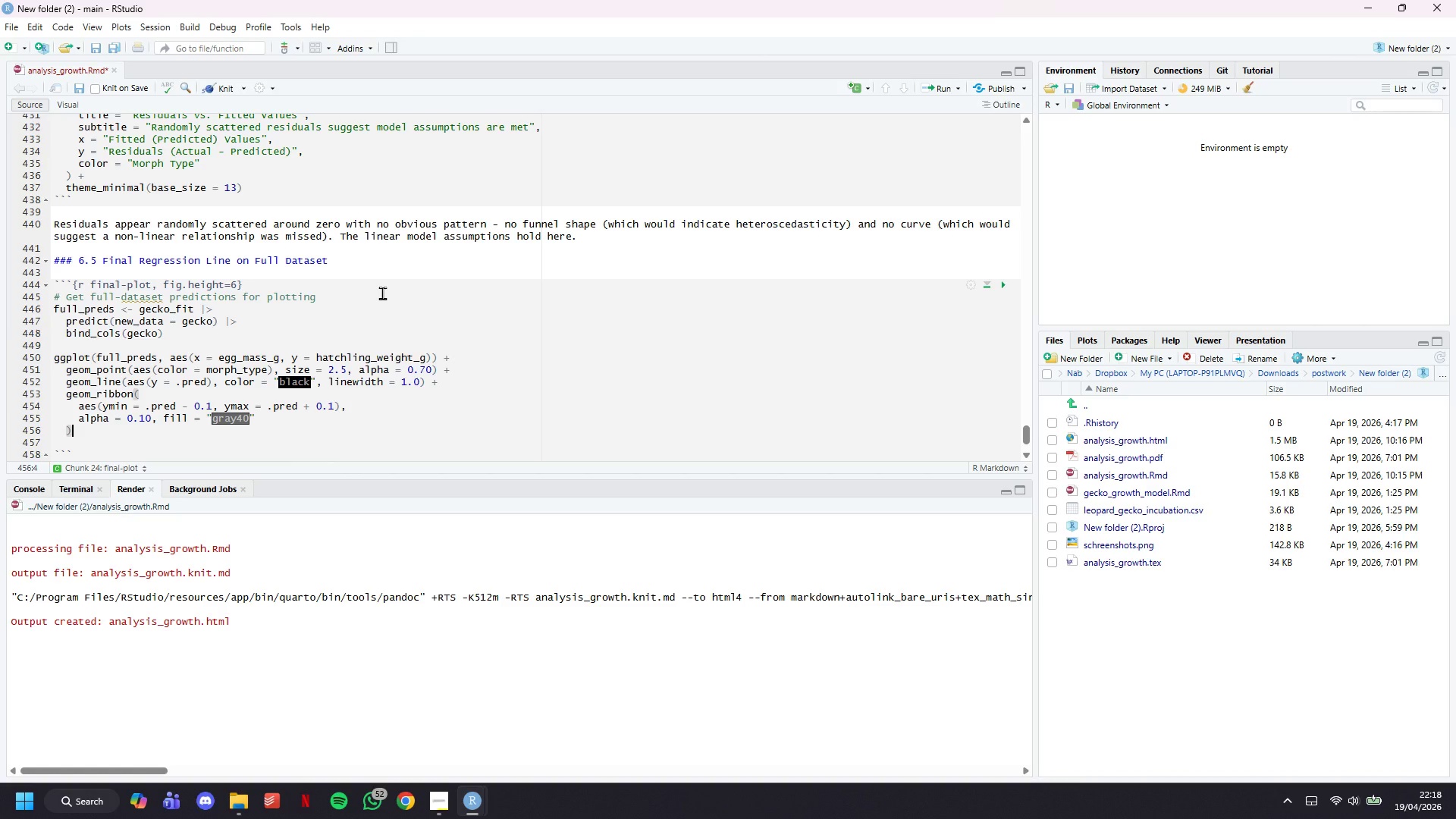 
key(Space)
 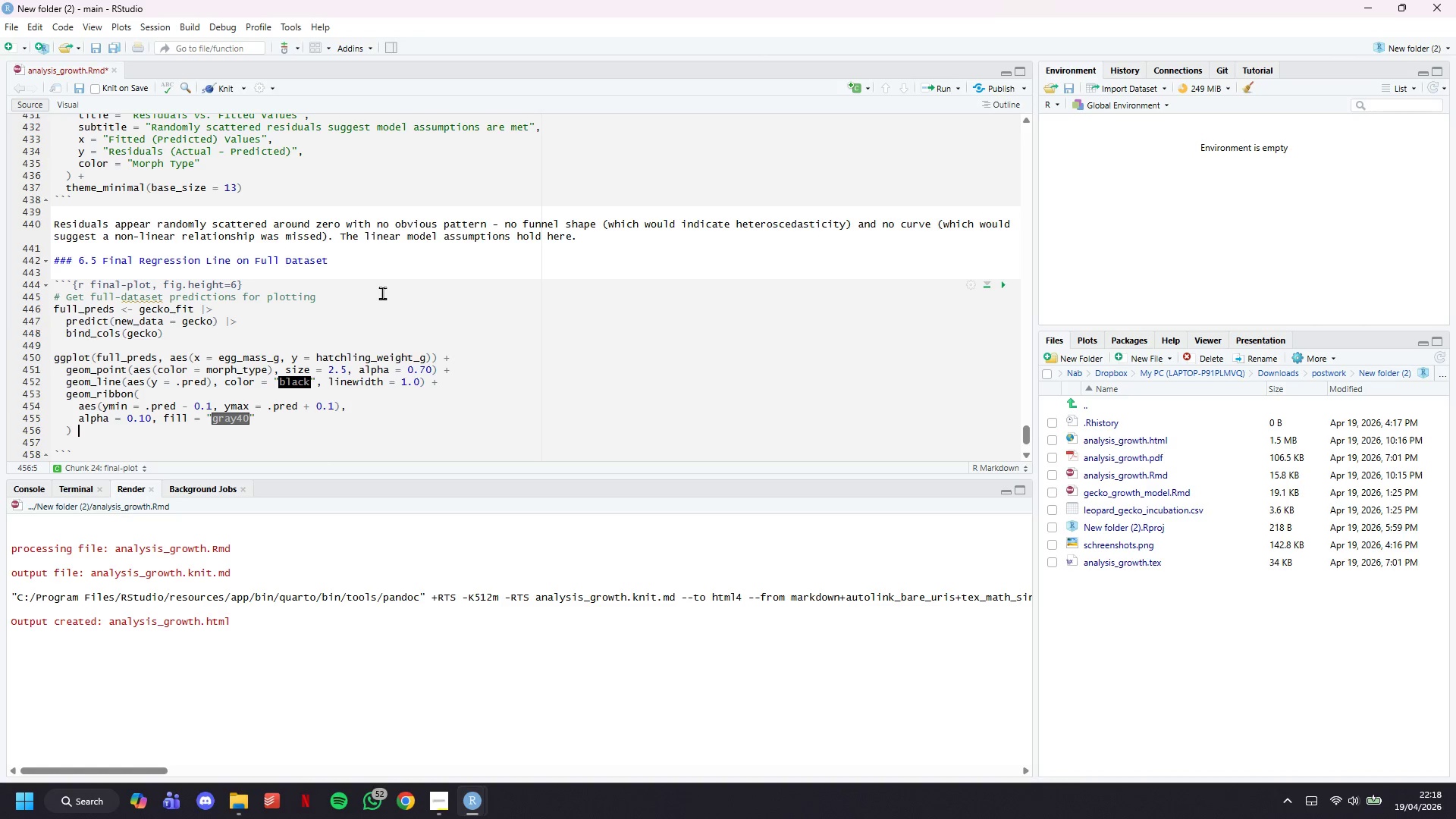 
key(Shift+Equal)
 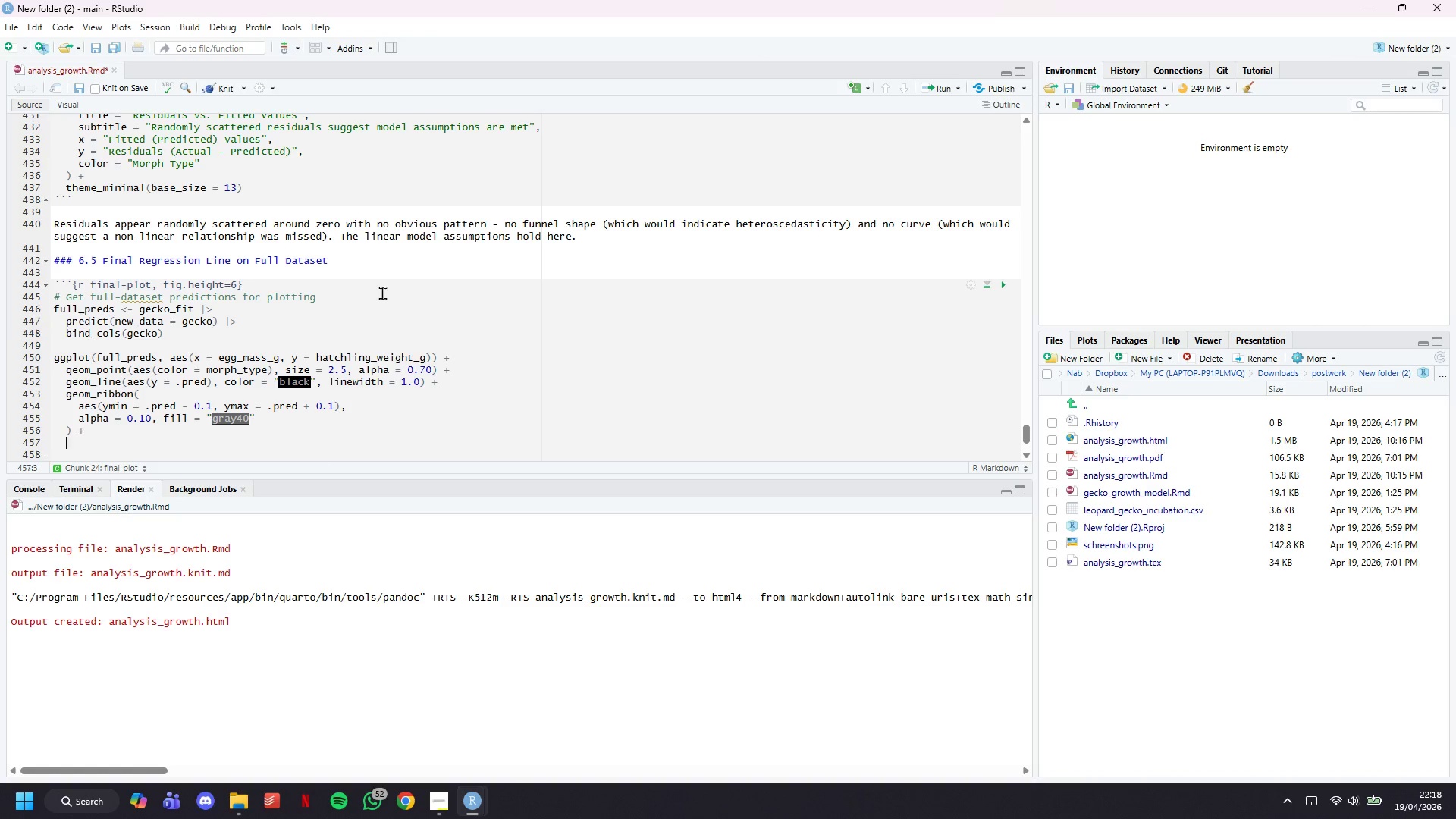 
key(Enter)
 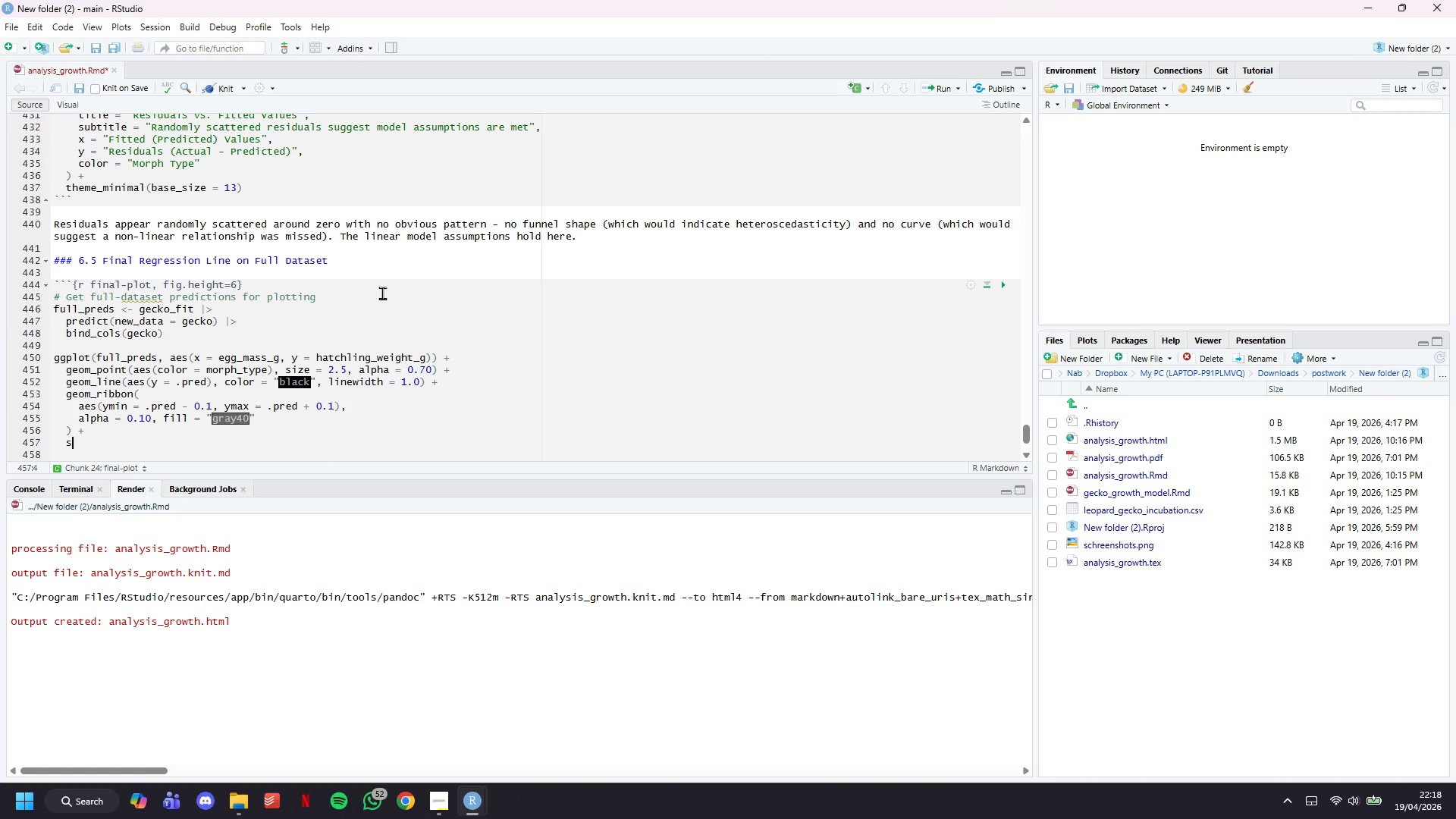 
type(scale_color_brewer(palette = :)
key(Backspace)
type("Set2)
 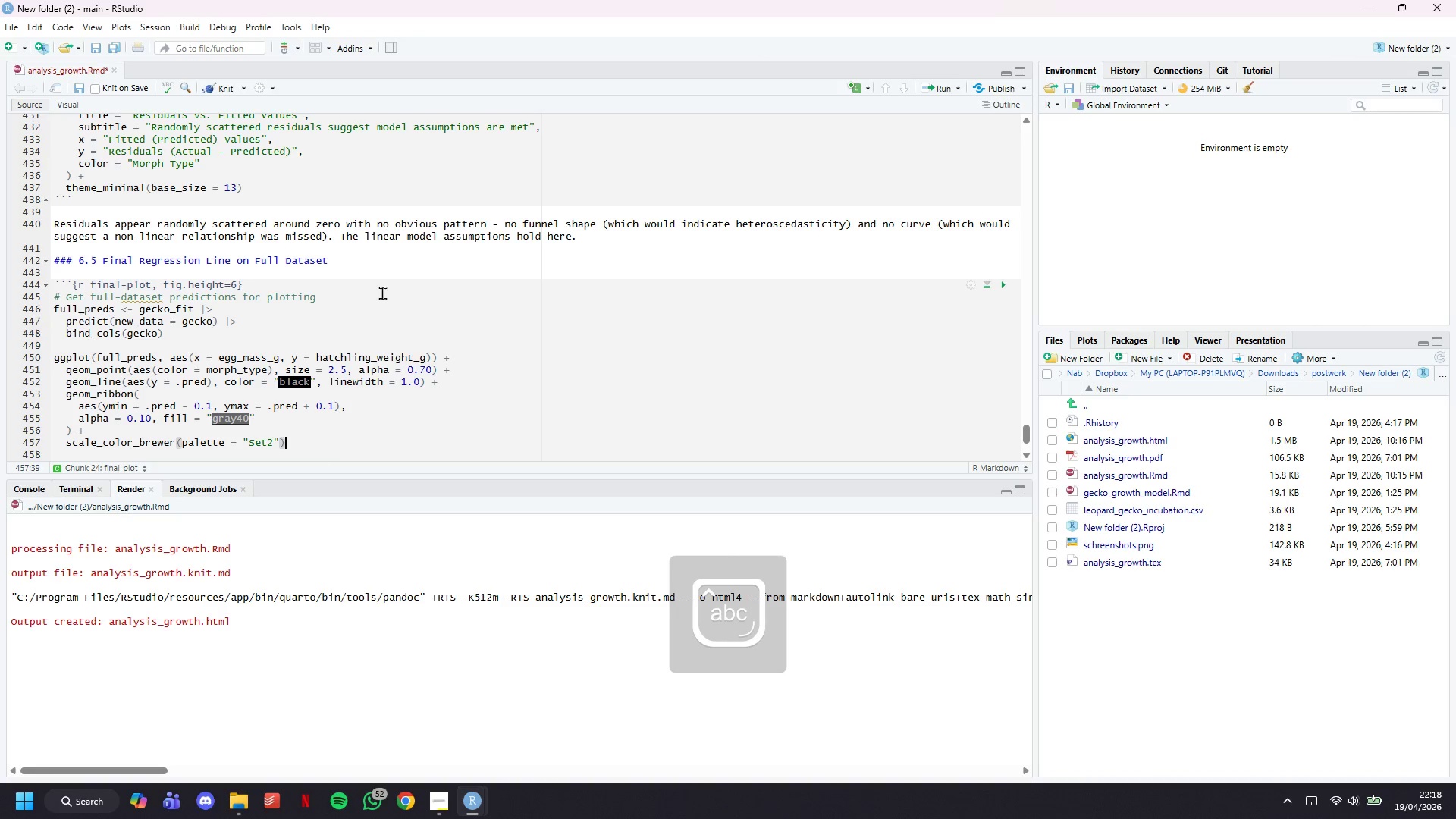 
 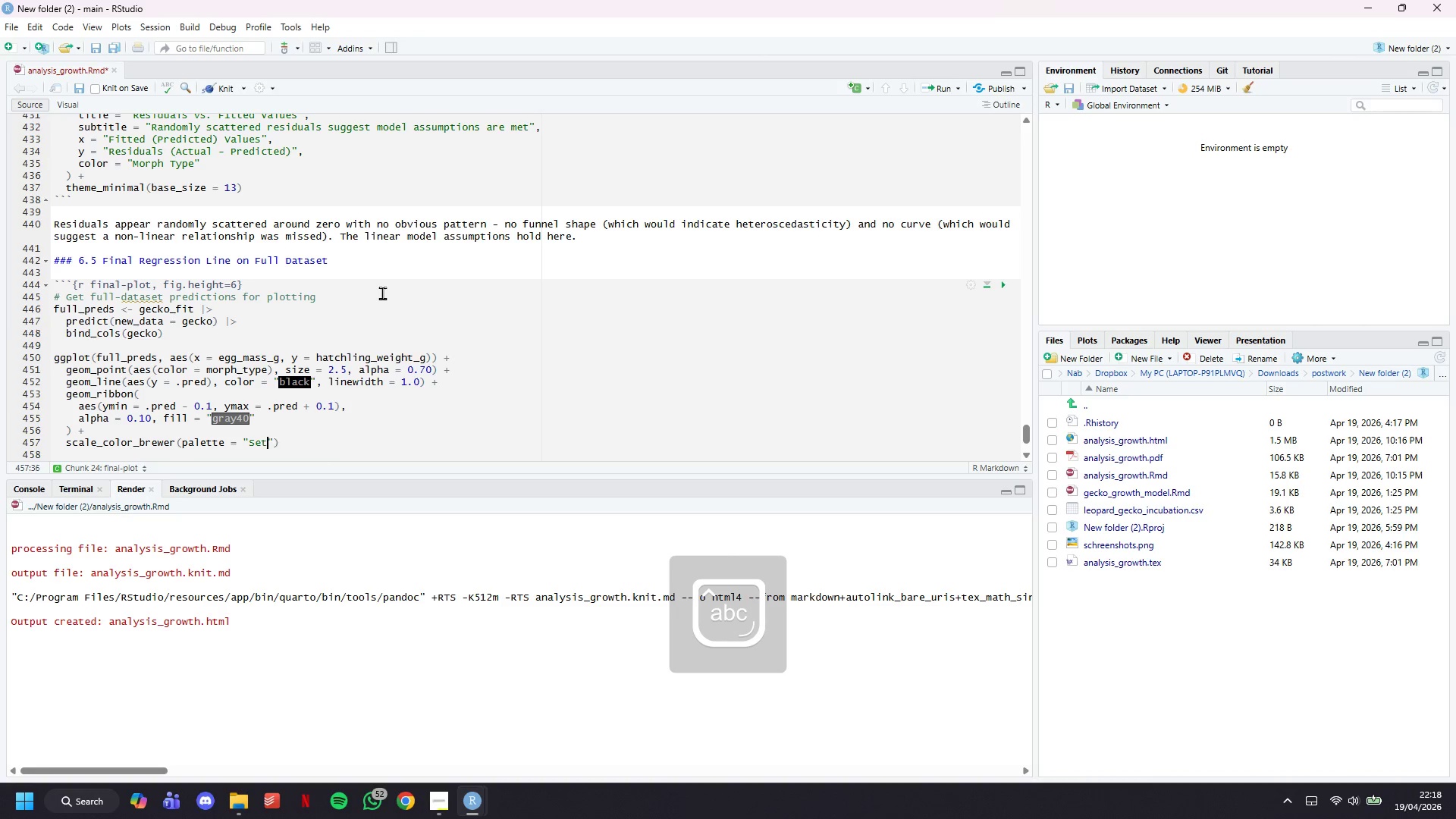 
key(ArrowRight)
 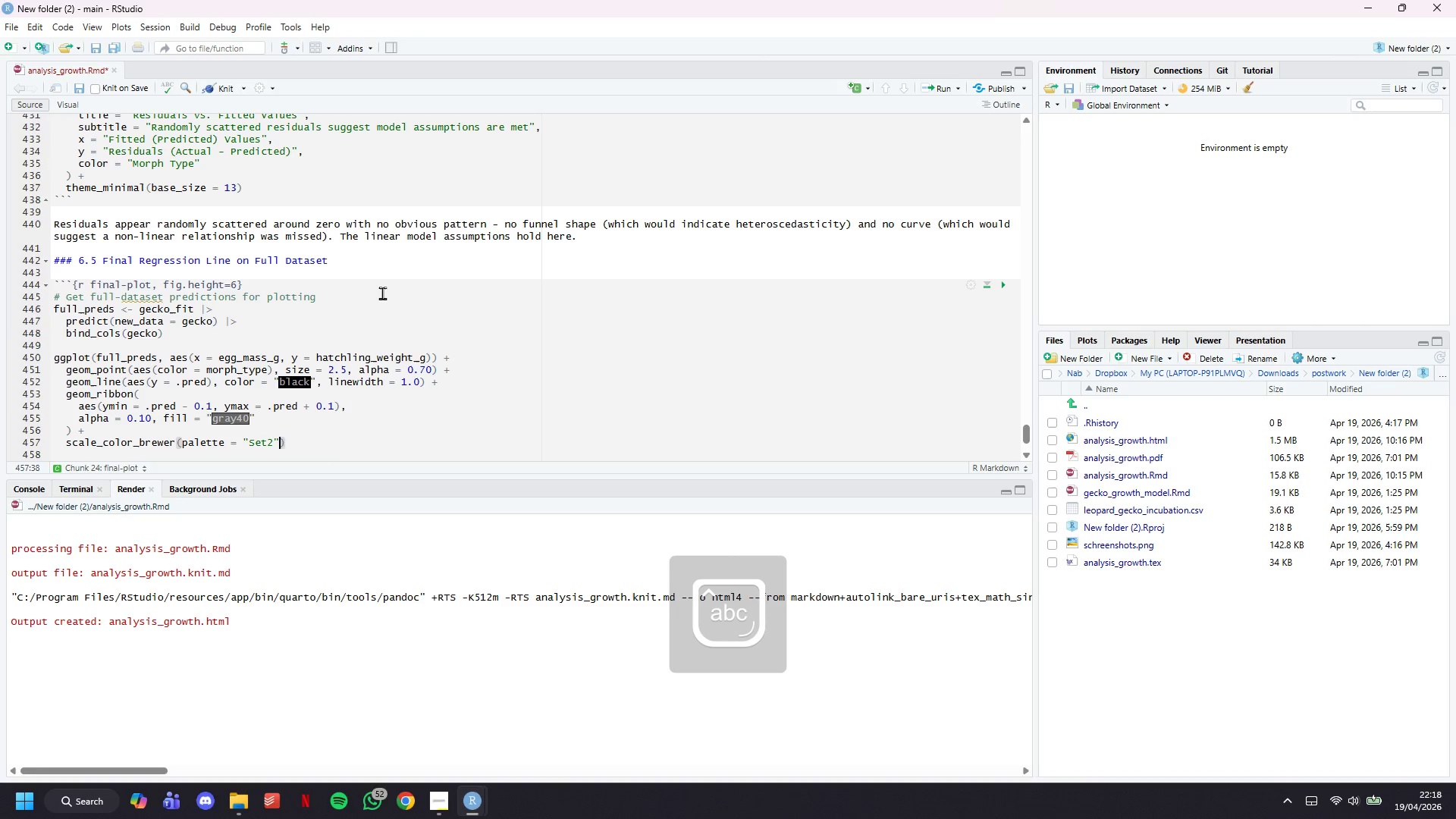 
key(ArrowRight)
 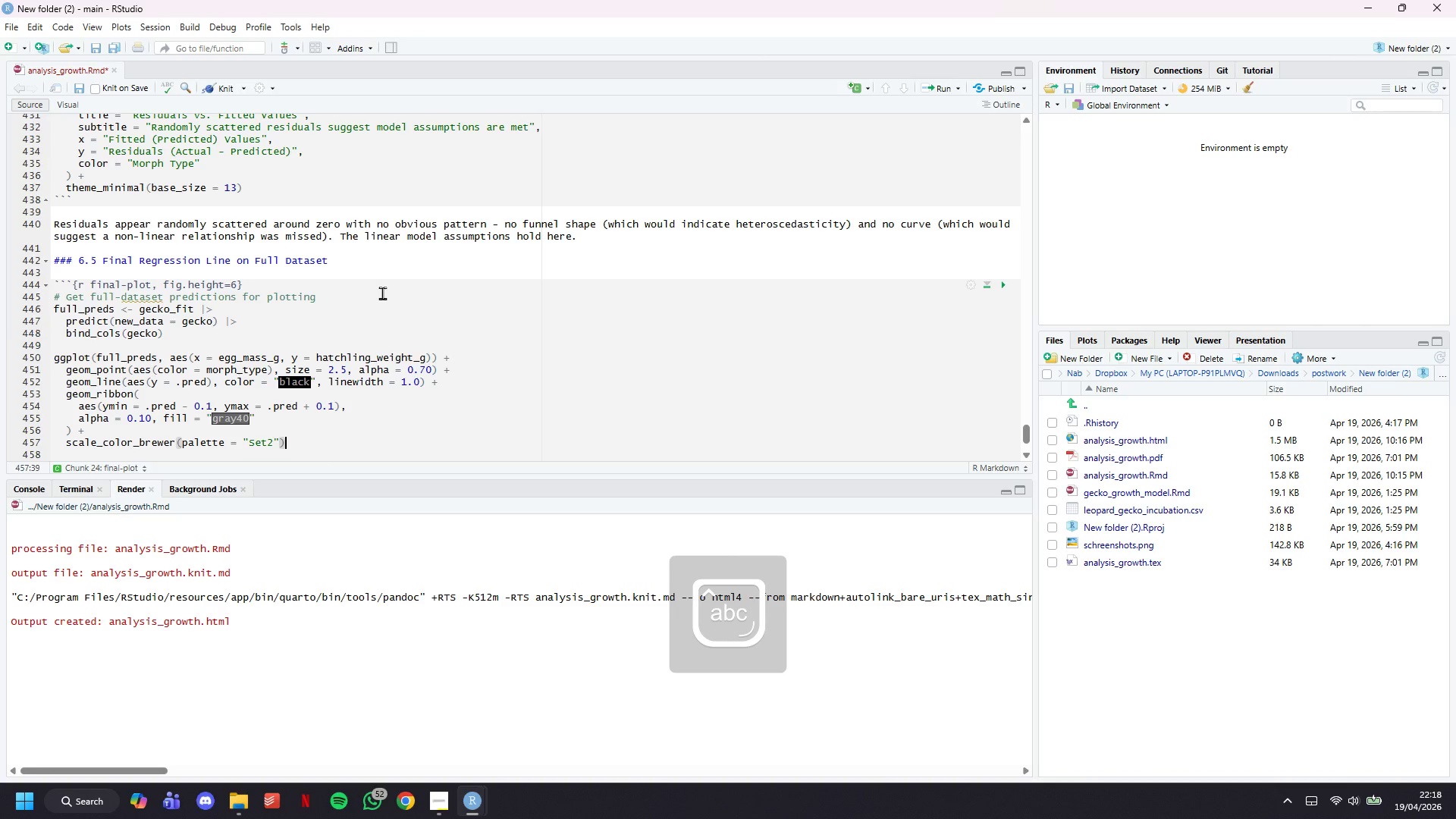 
key(Space)
 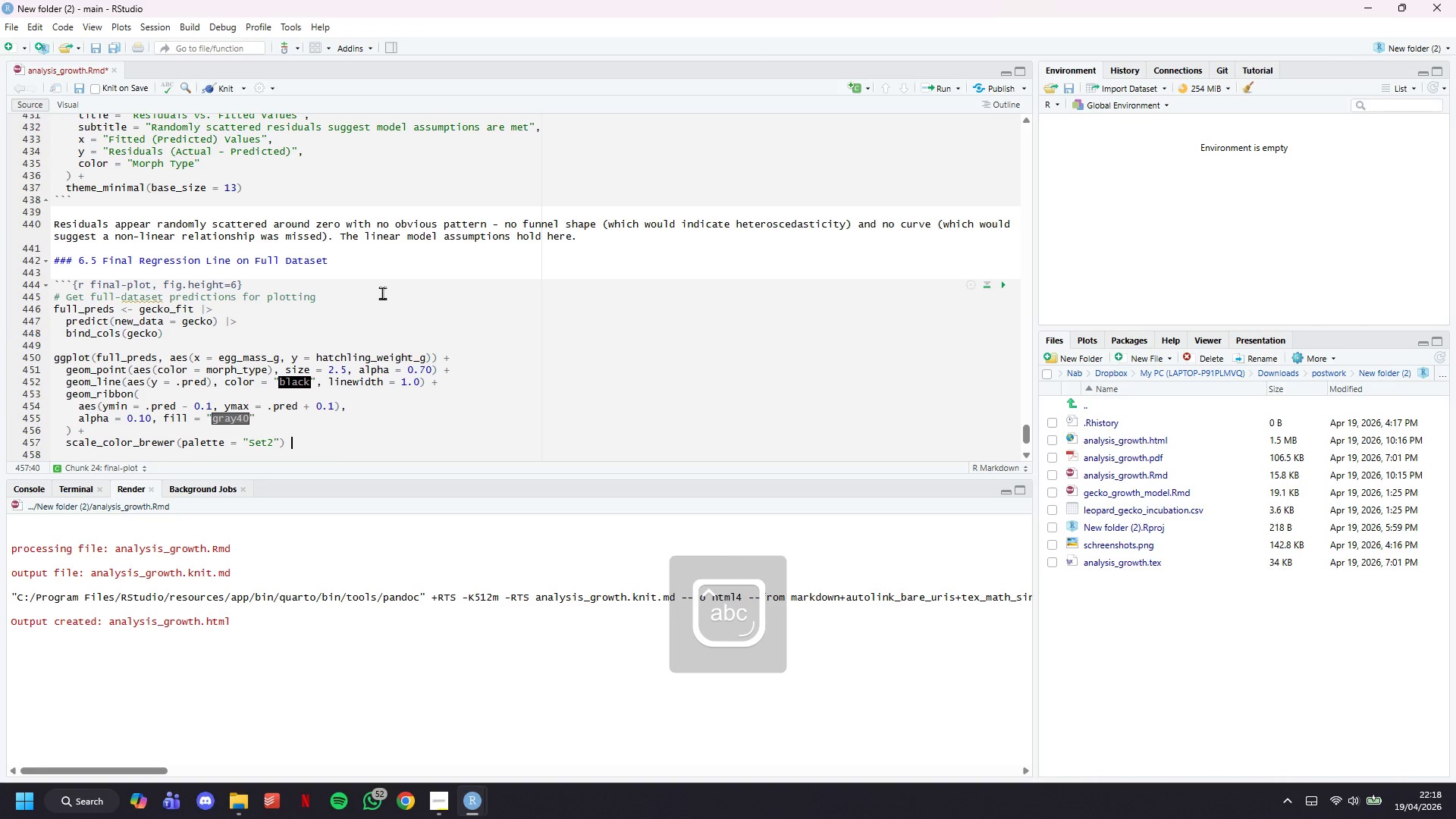 
key(Shift+Equal)
 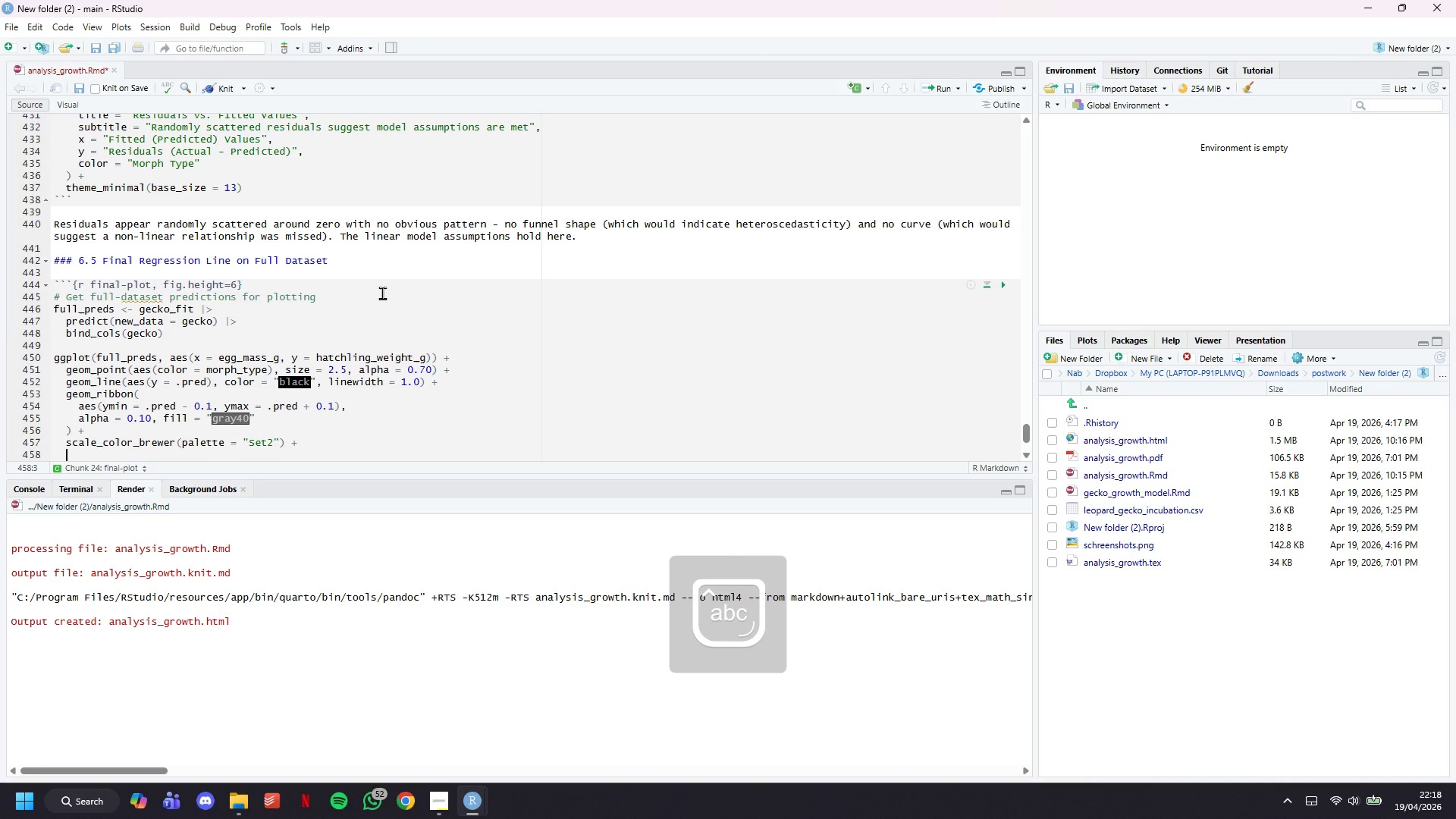 
key(Enter)
 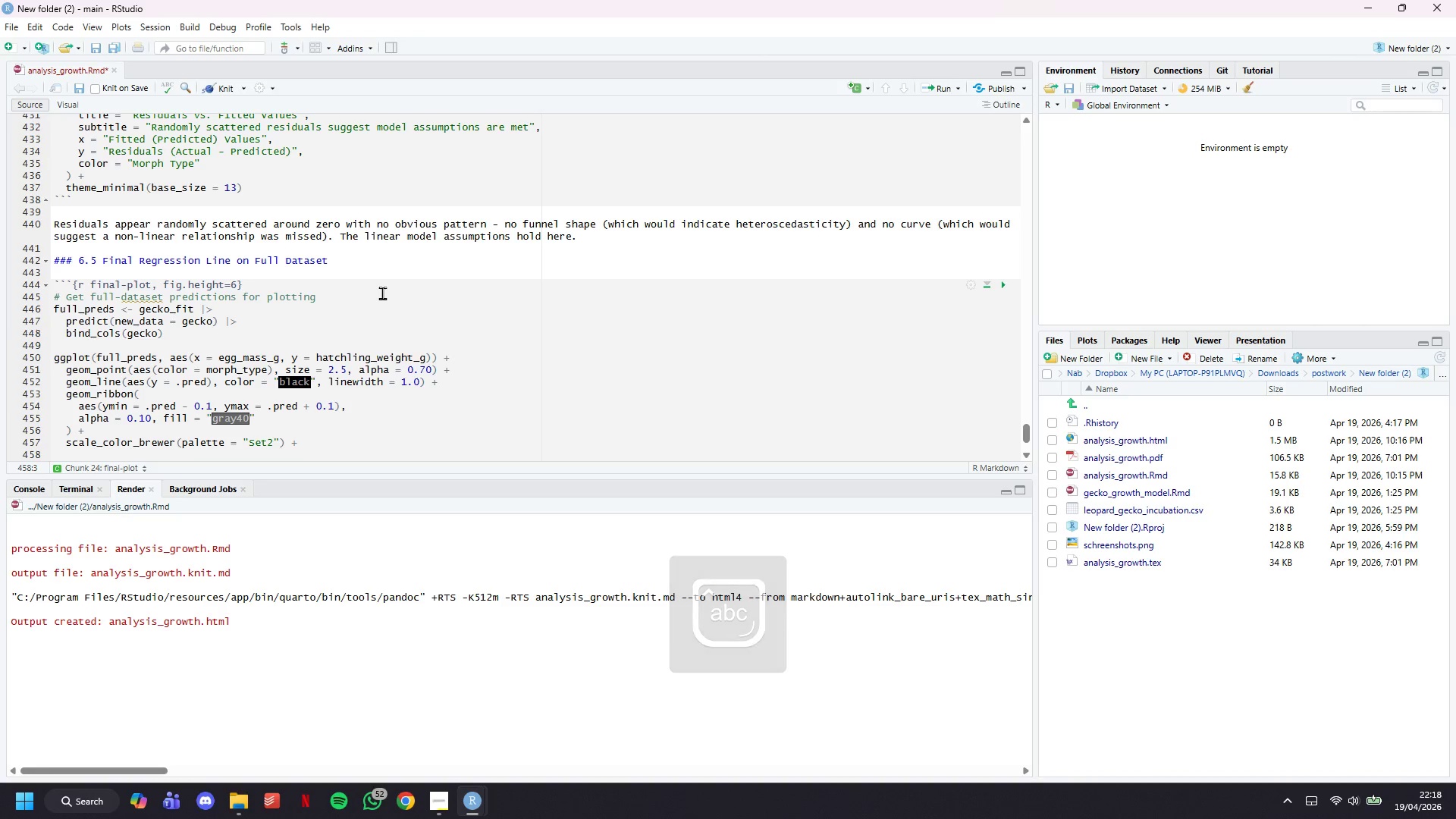 
type(labs()
 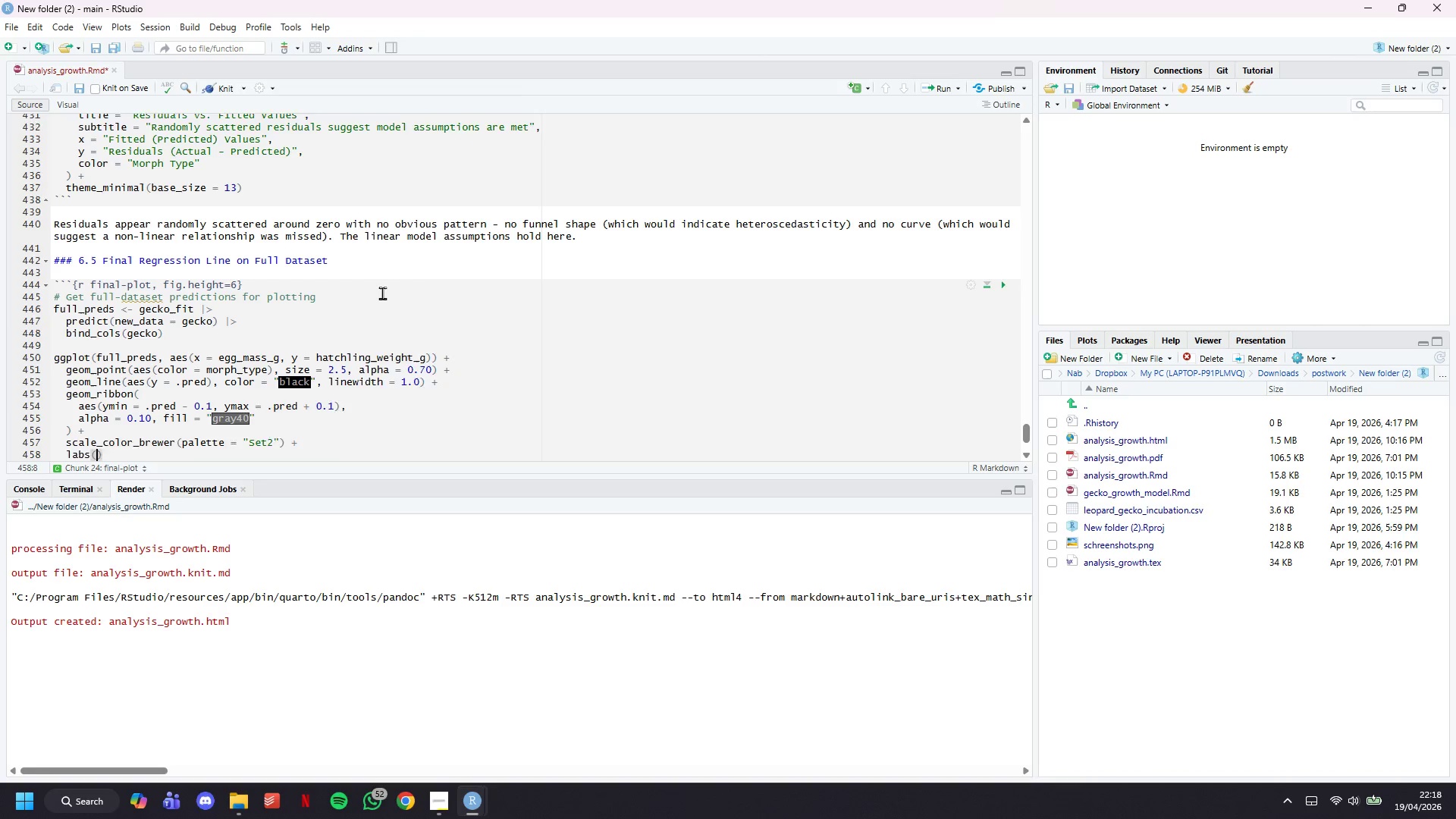 
key(Enter)
 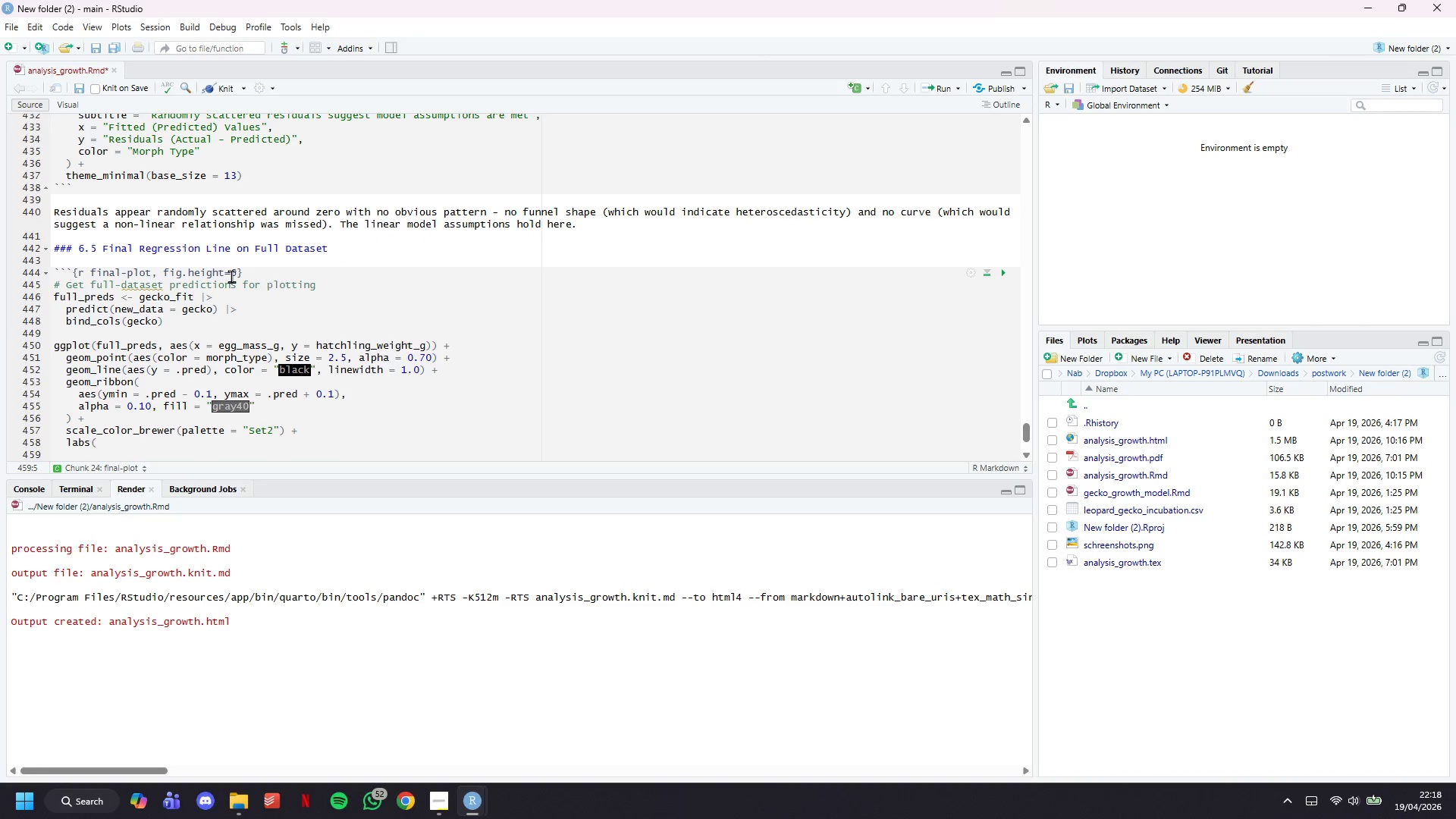 
scroll: coordinate [231, 276], scroll_direction: down, amount: 4.0
 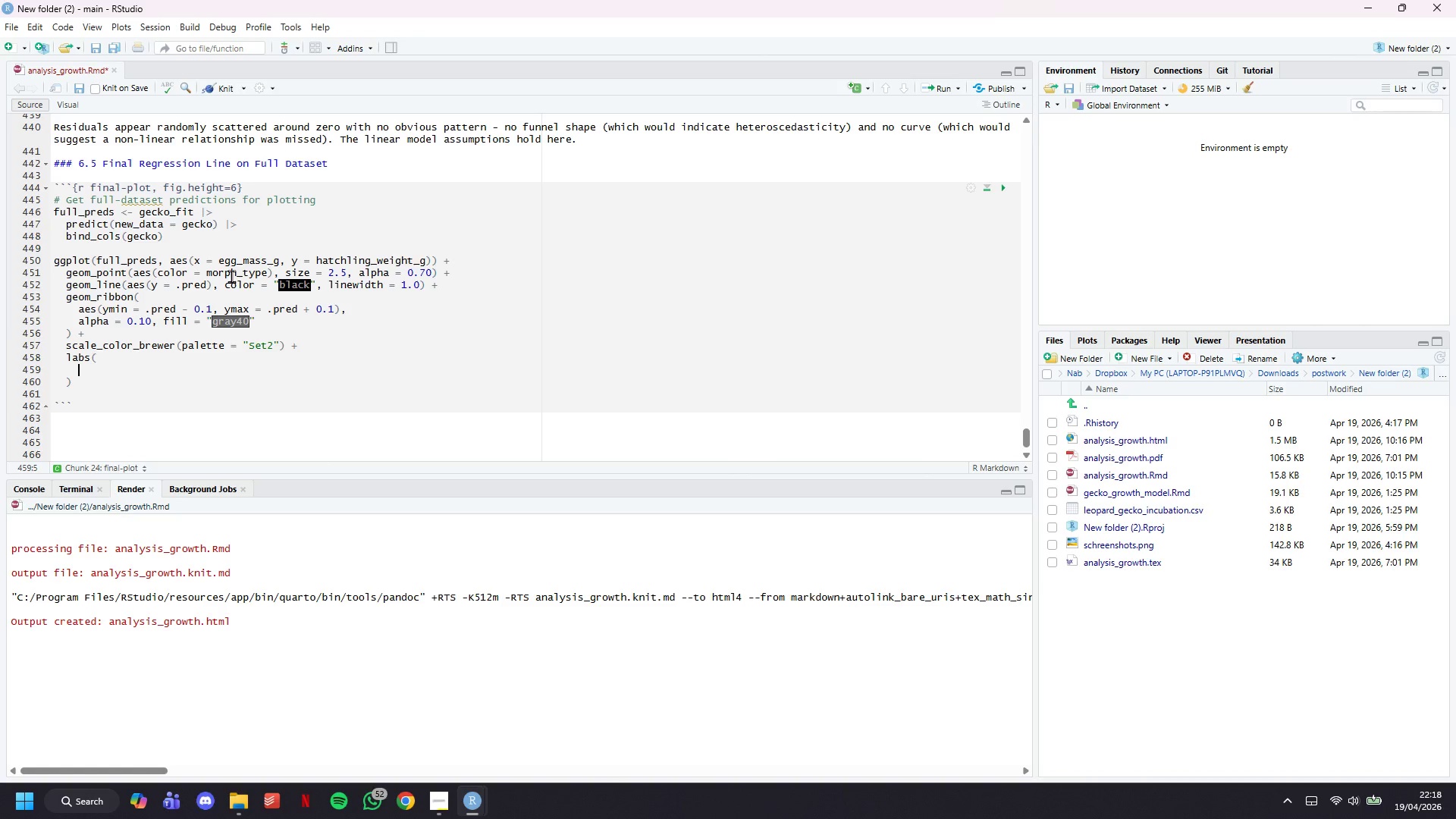 
type(title = "Final Regression Model: Egg Mass -> Hatchling Weight)
 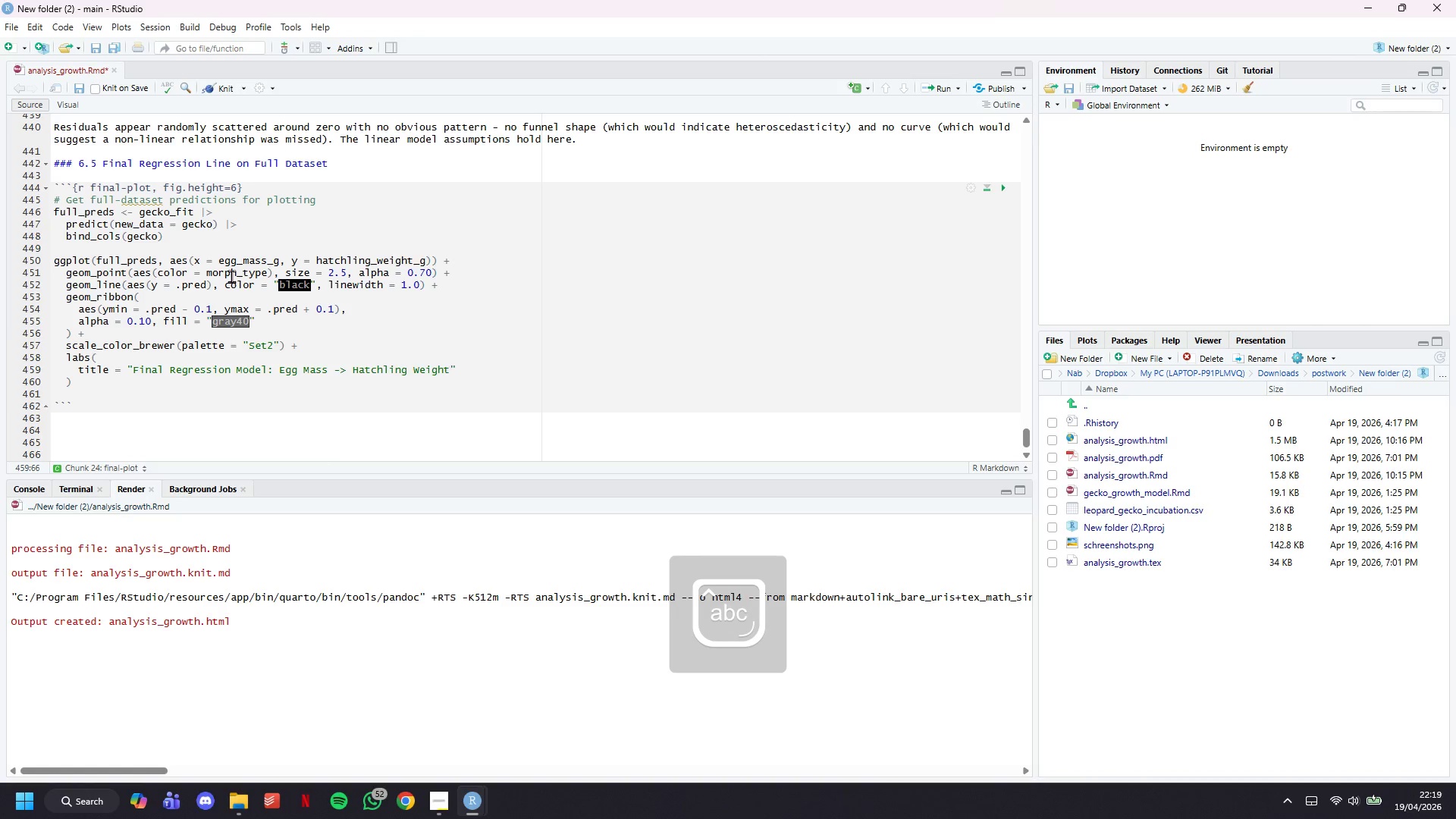 
key(ArrowRight)
 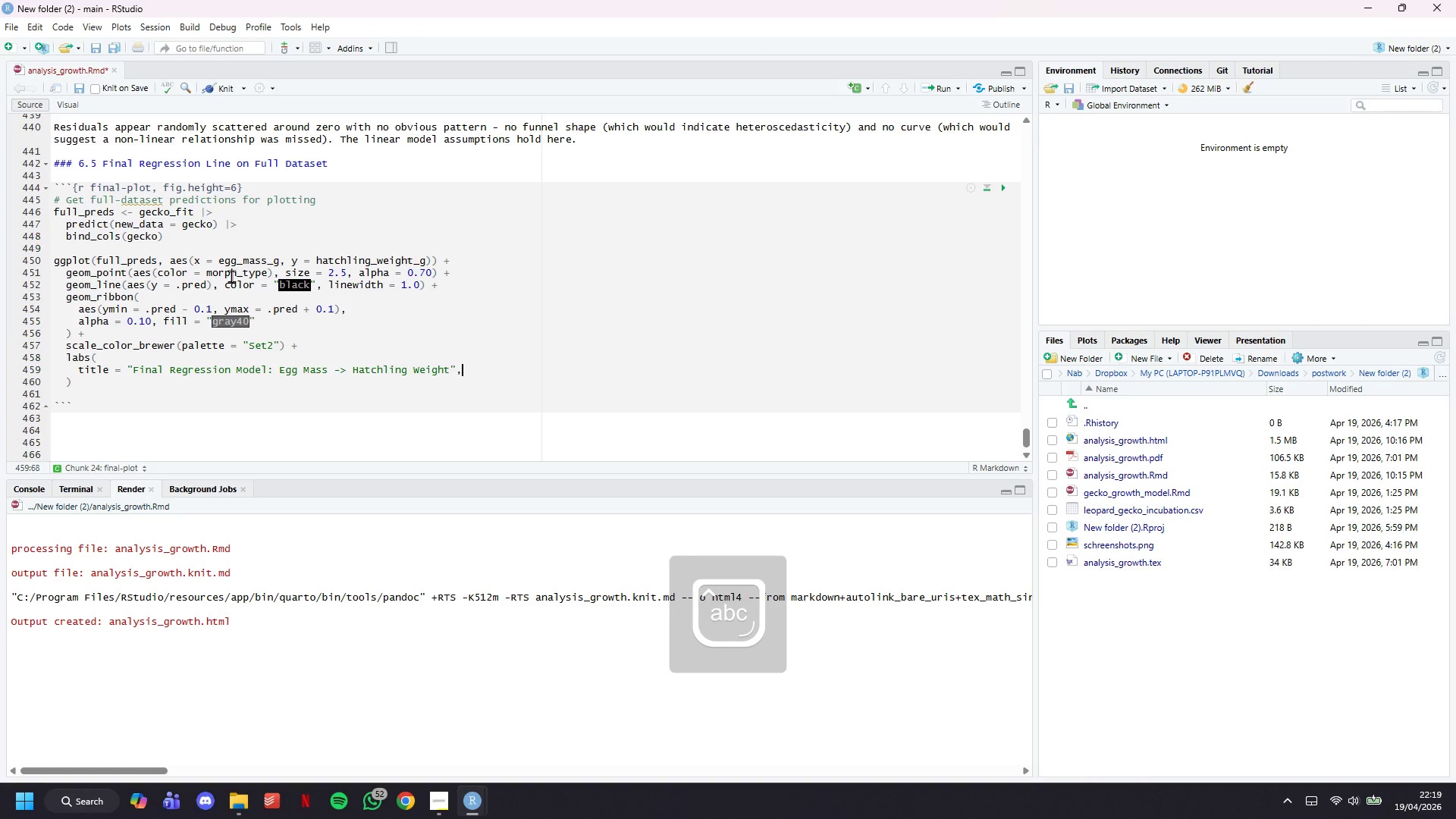 
key(Comma)
 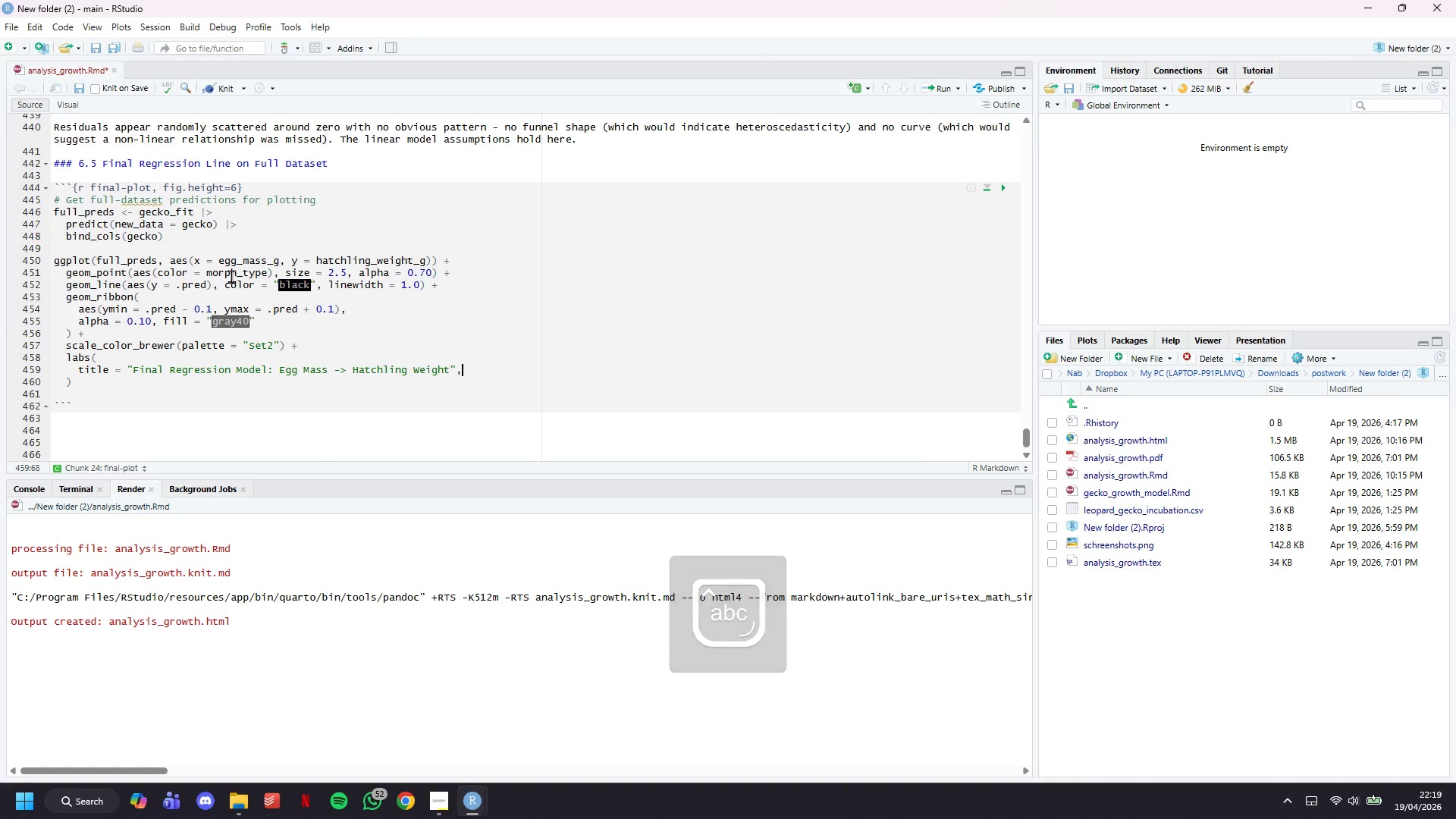 
key(Enter)
 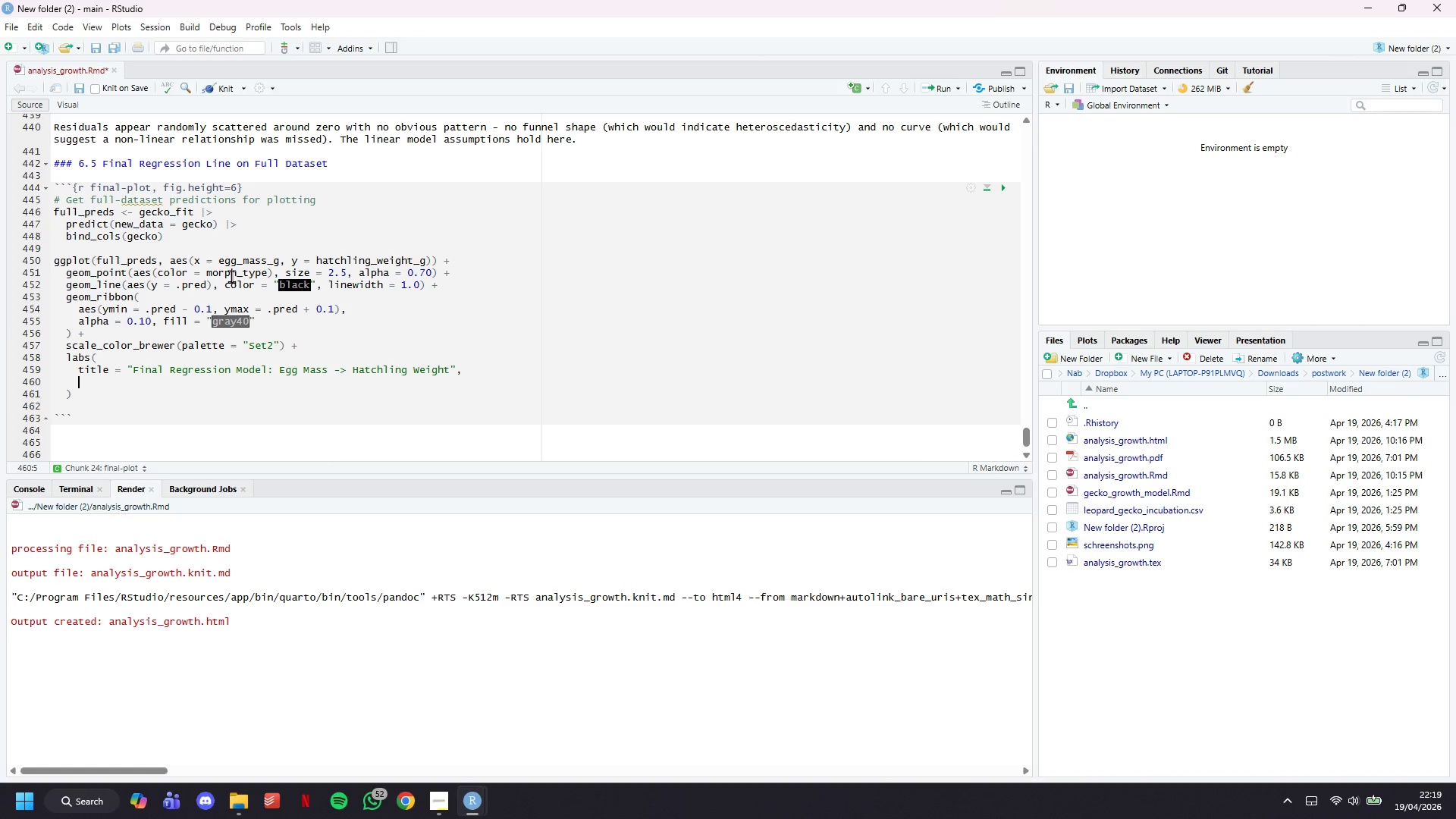 
type(subtitle = sprintf("E)
key(Backspace)
type(R2 = %.3f | RMSE: %.3f g | n = %d eggs)
 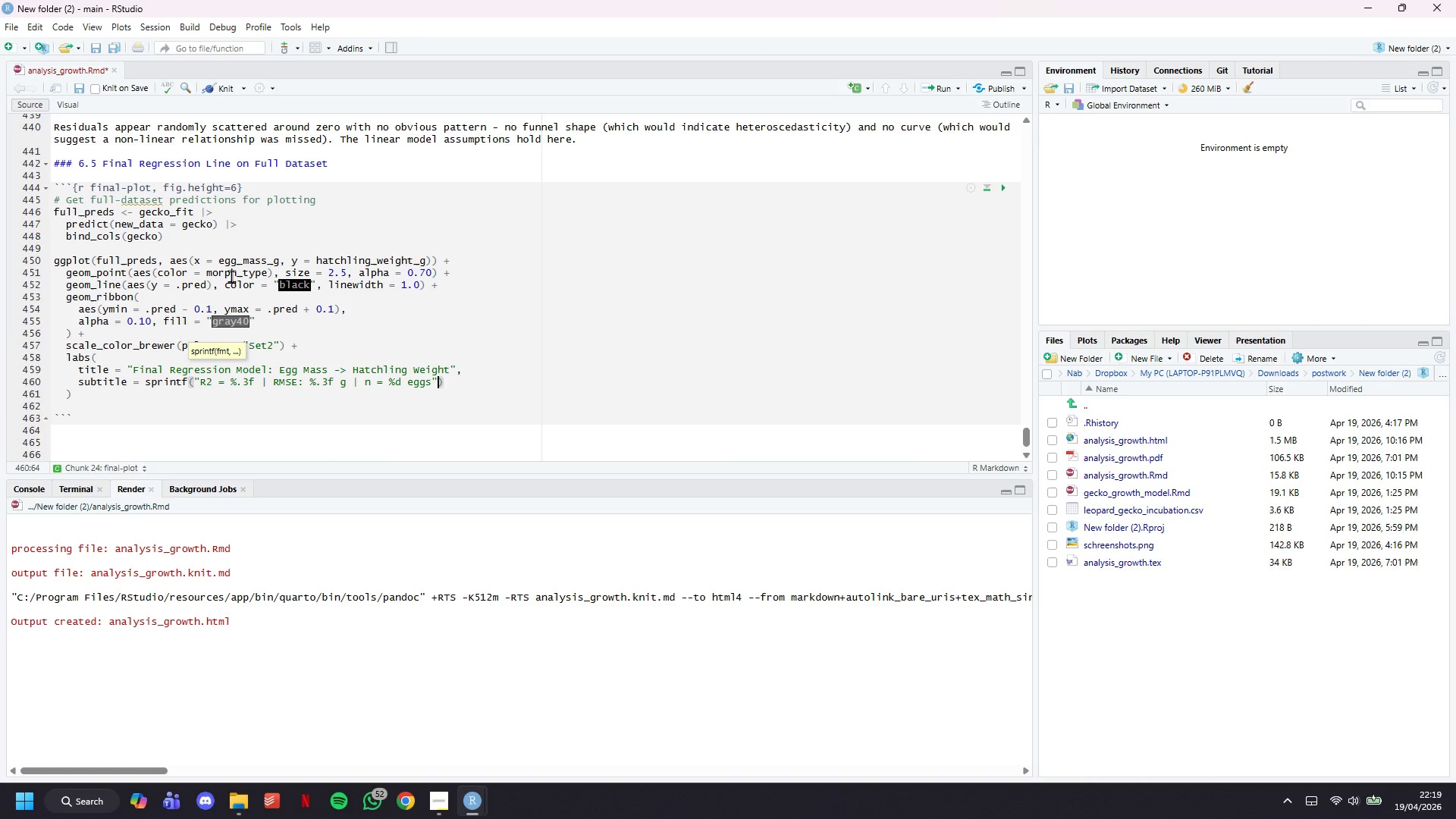 
 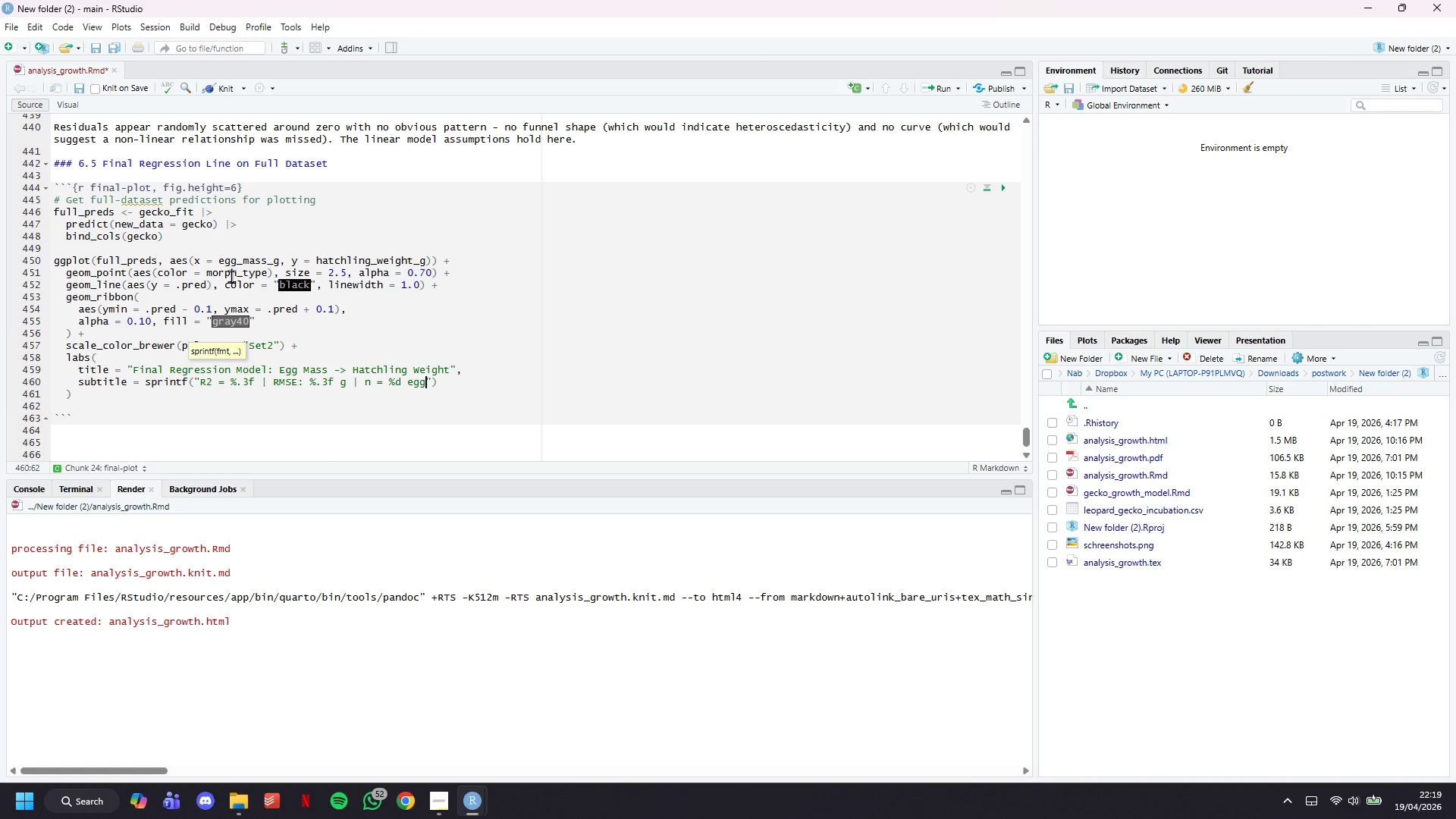 
key(ArrowRight)
 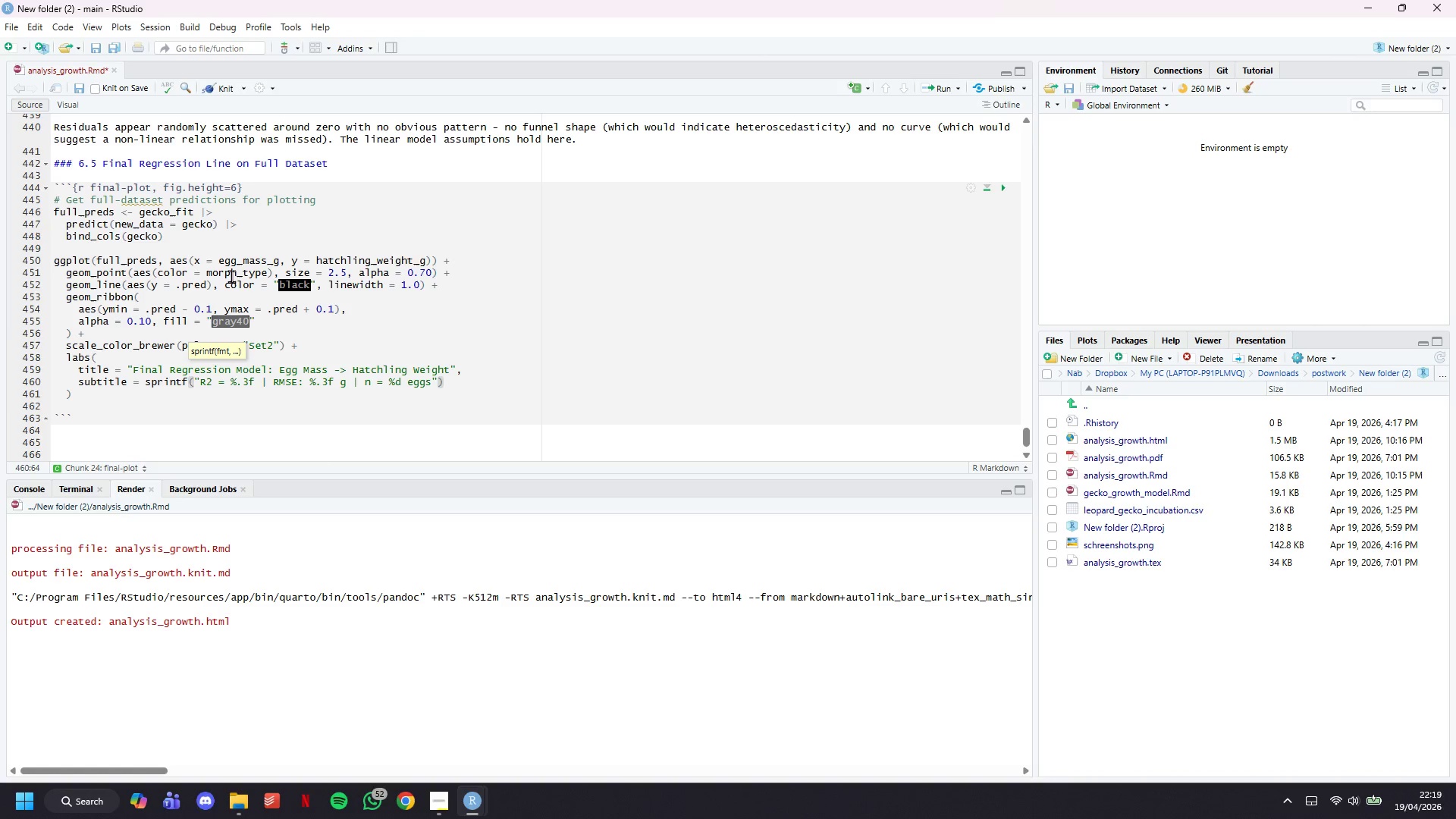 
key(Comma)
 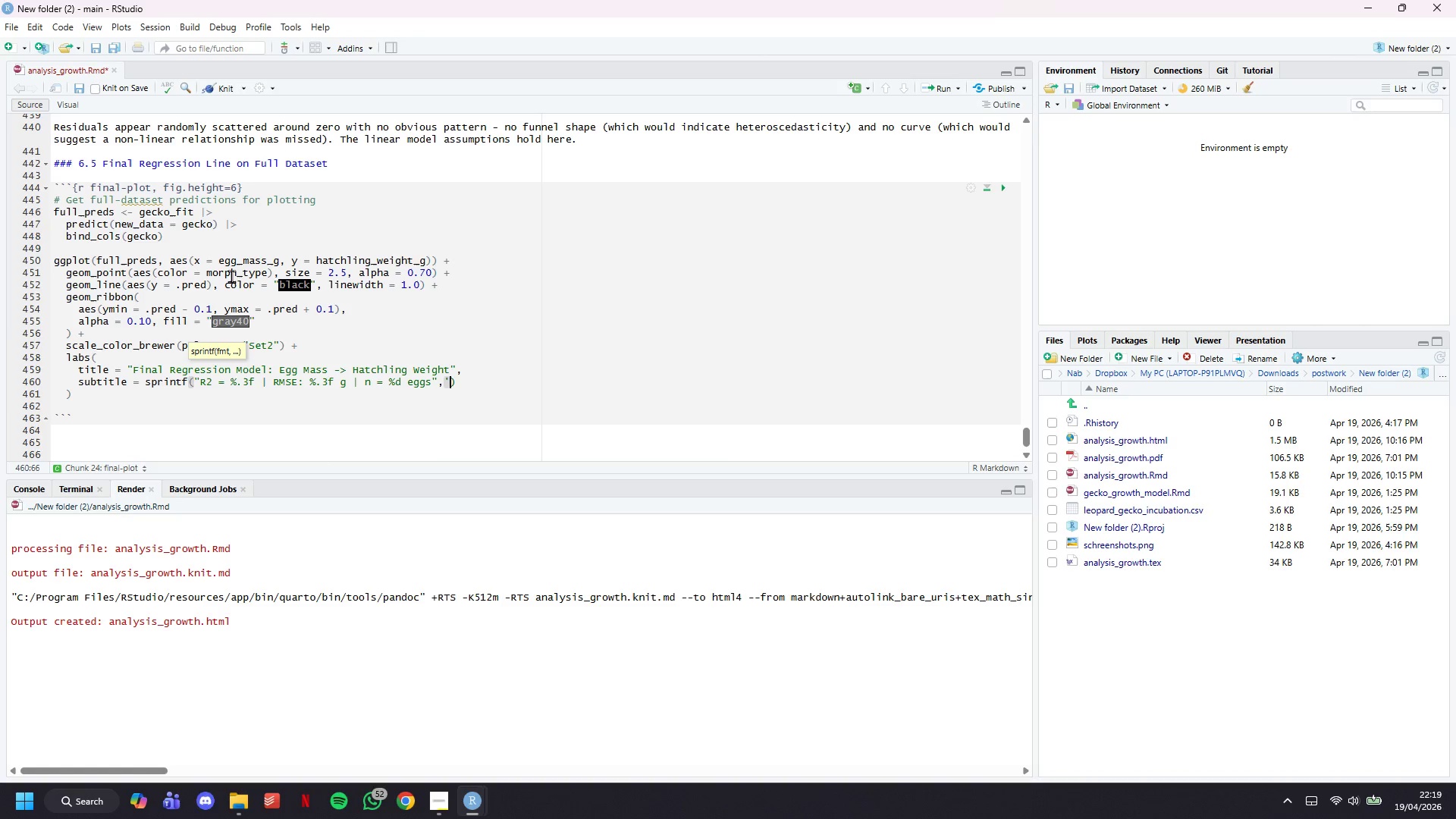 
key(Quote)
 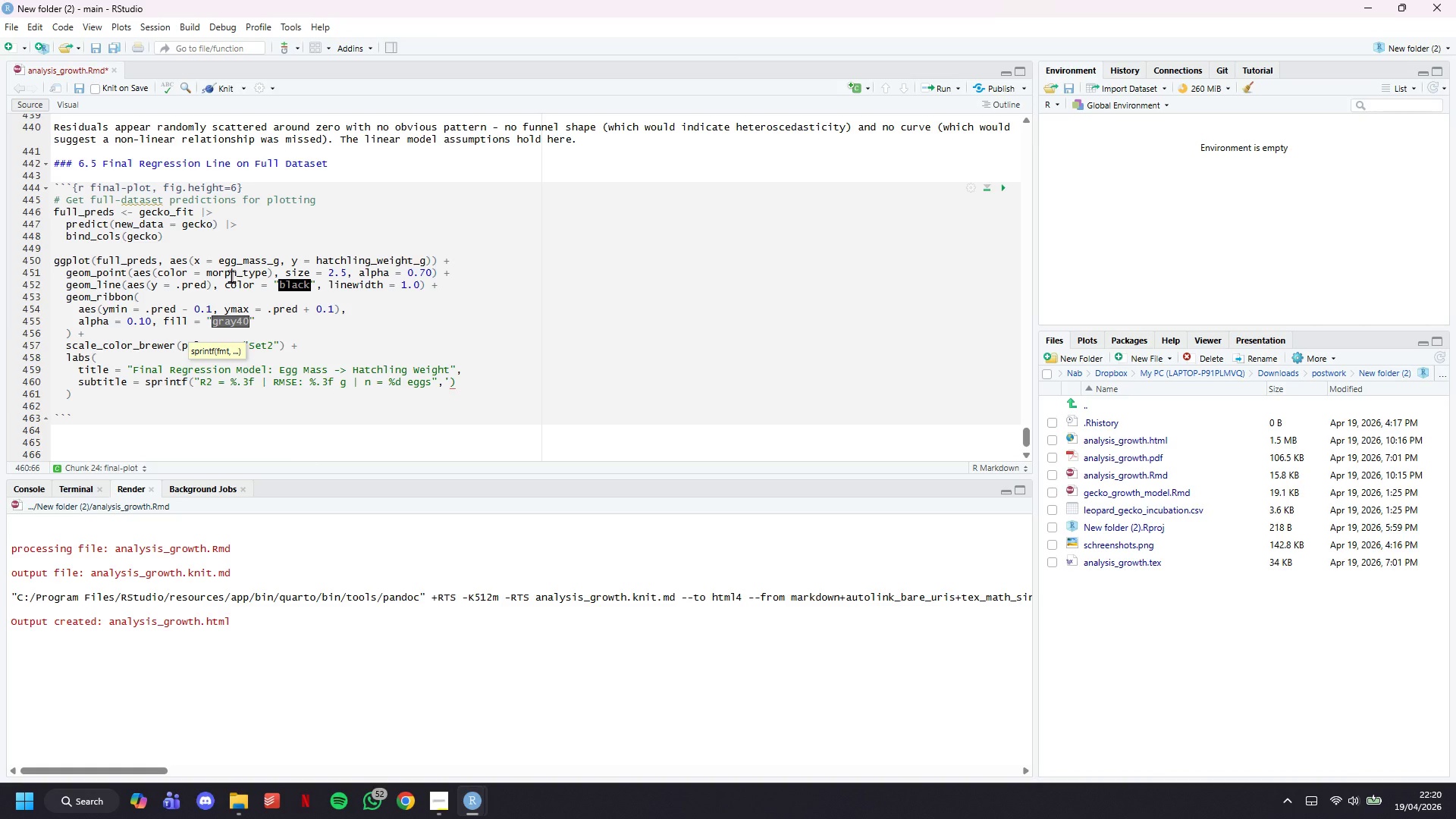 
key(Backspace)
 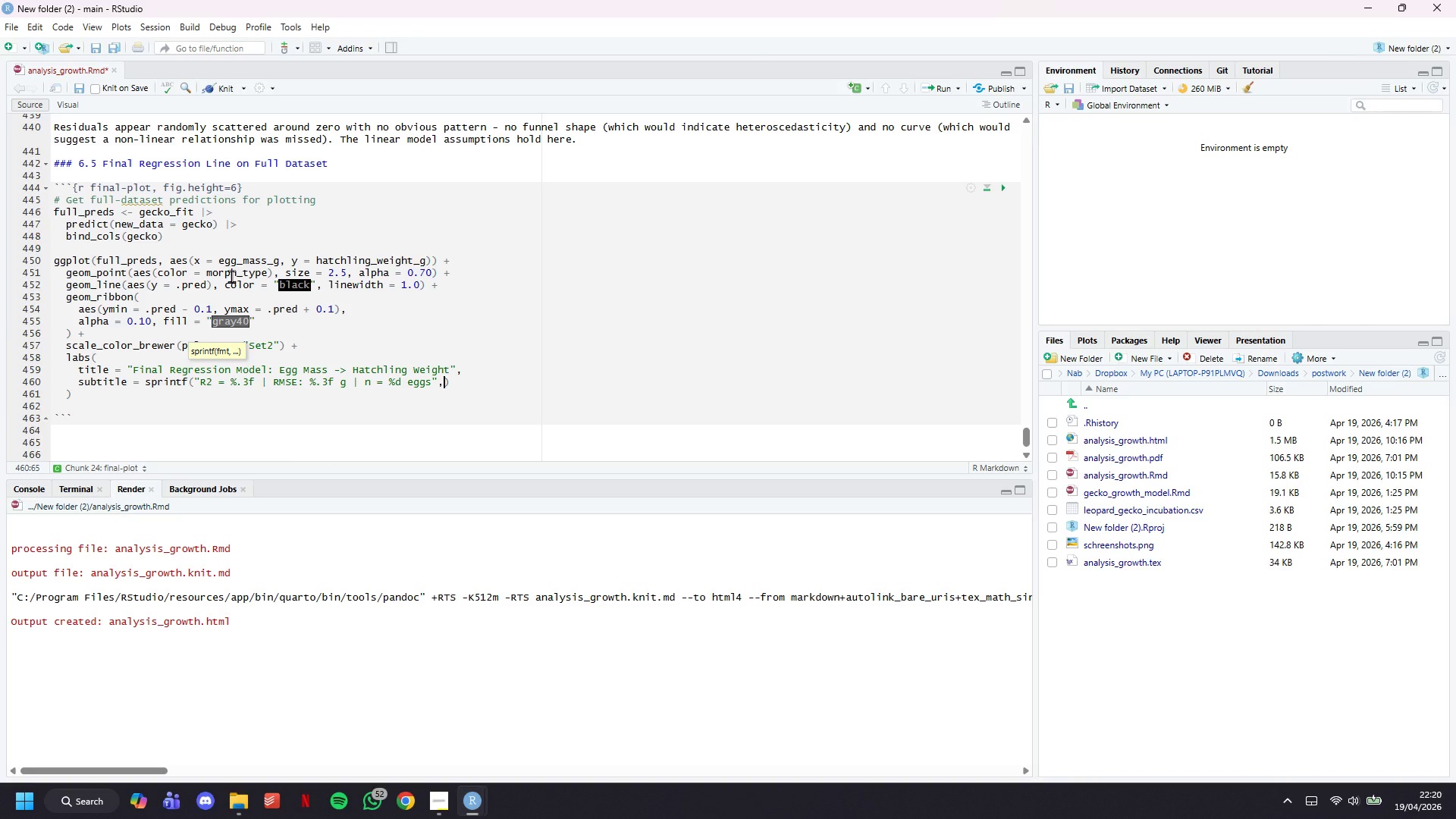 
key(Enter)
 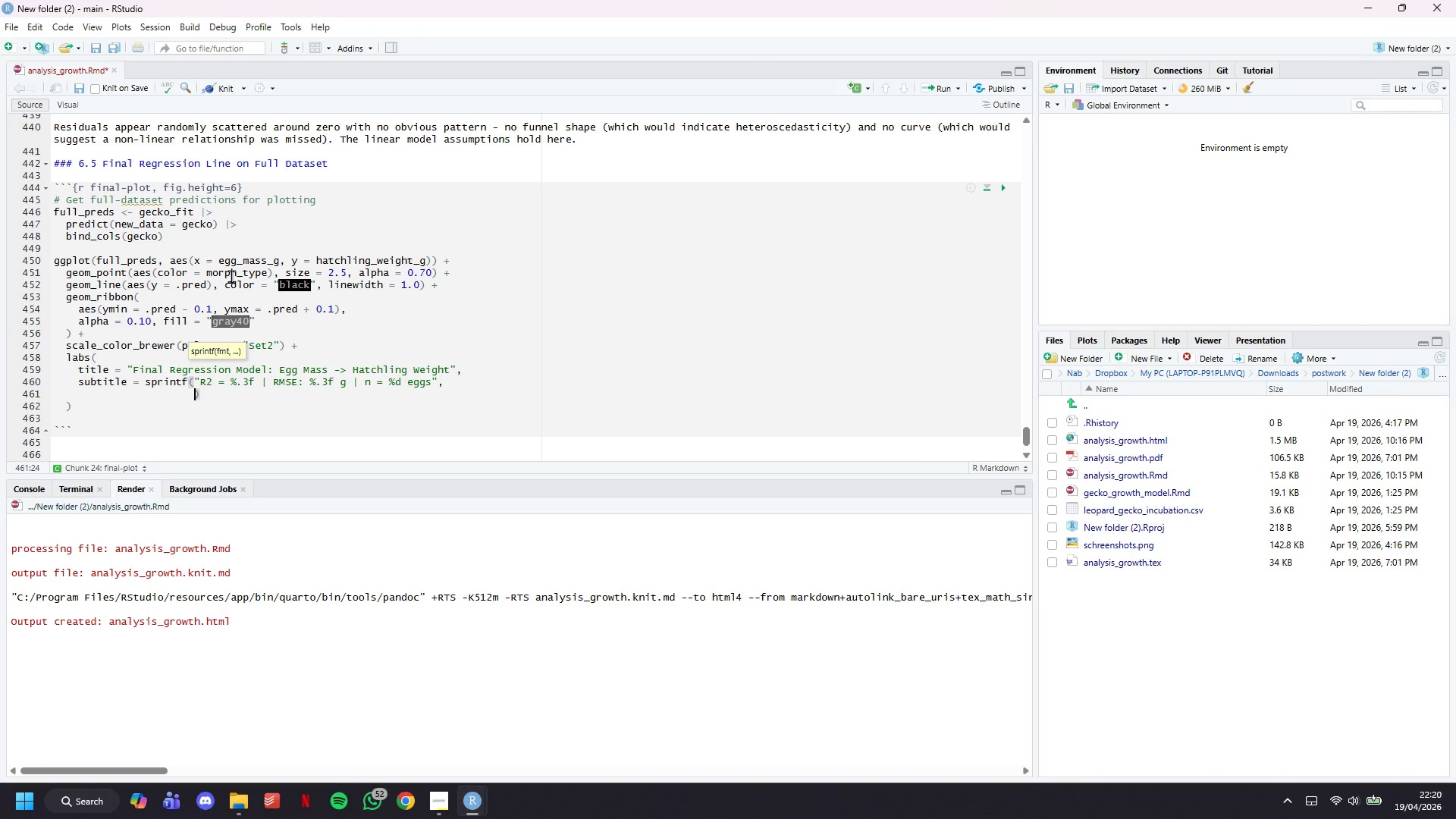 
key(Enter)
 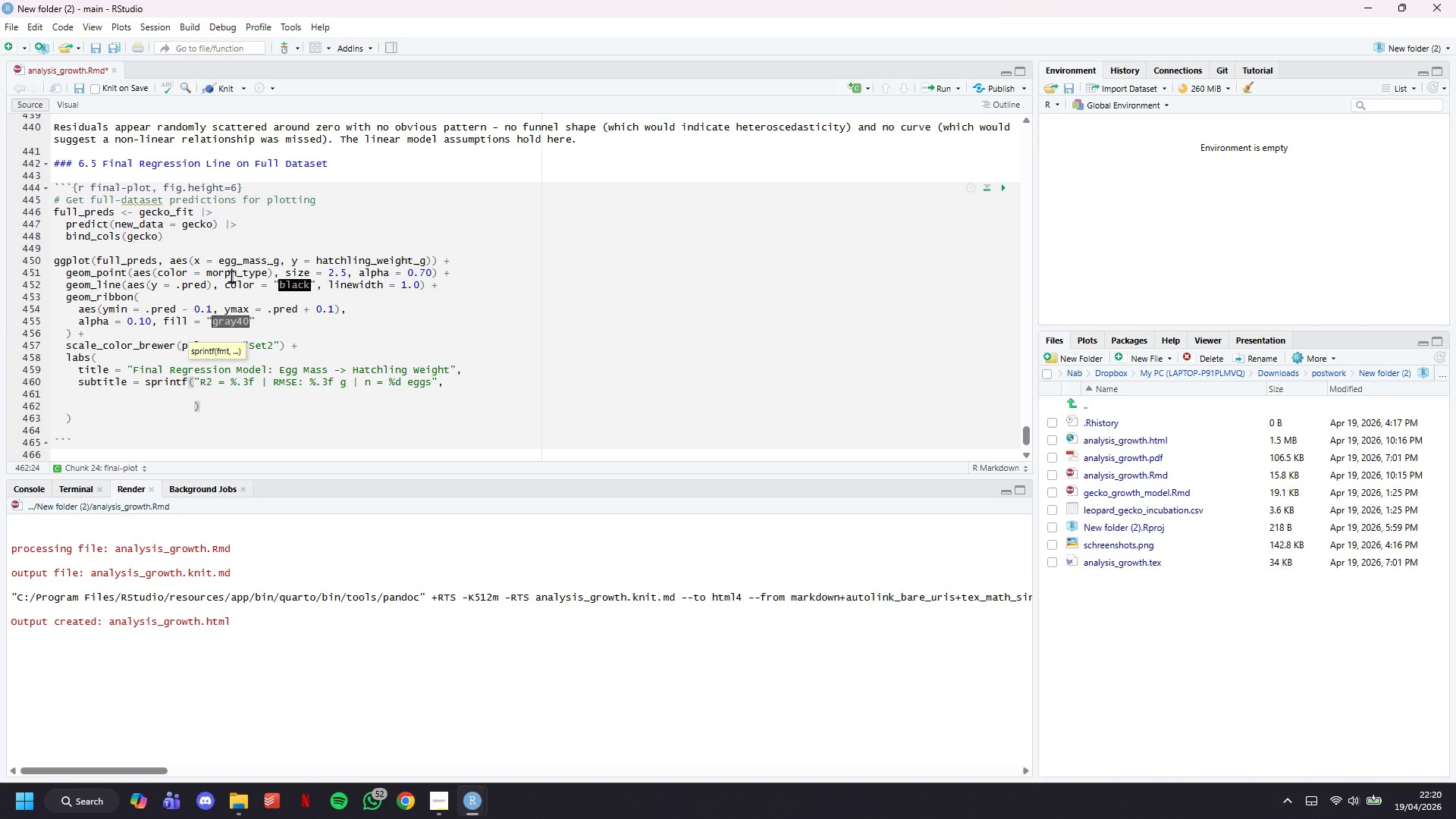 
key(ArrowUp)
 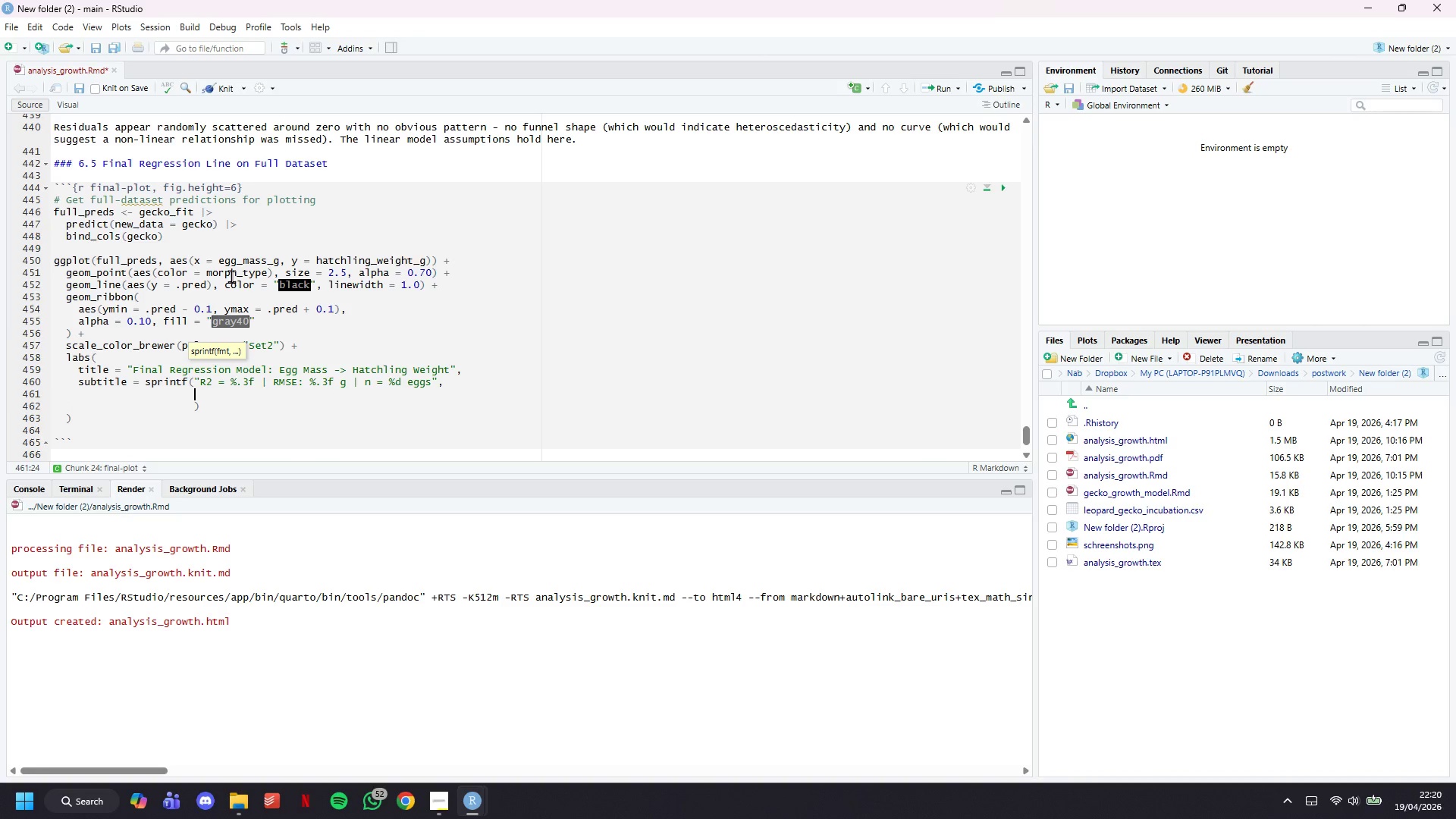 
type(rsq_val, sqrt(mse_val)
 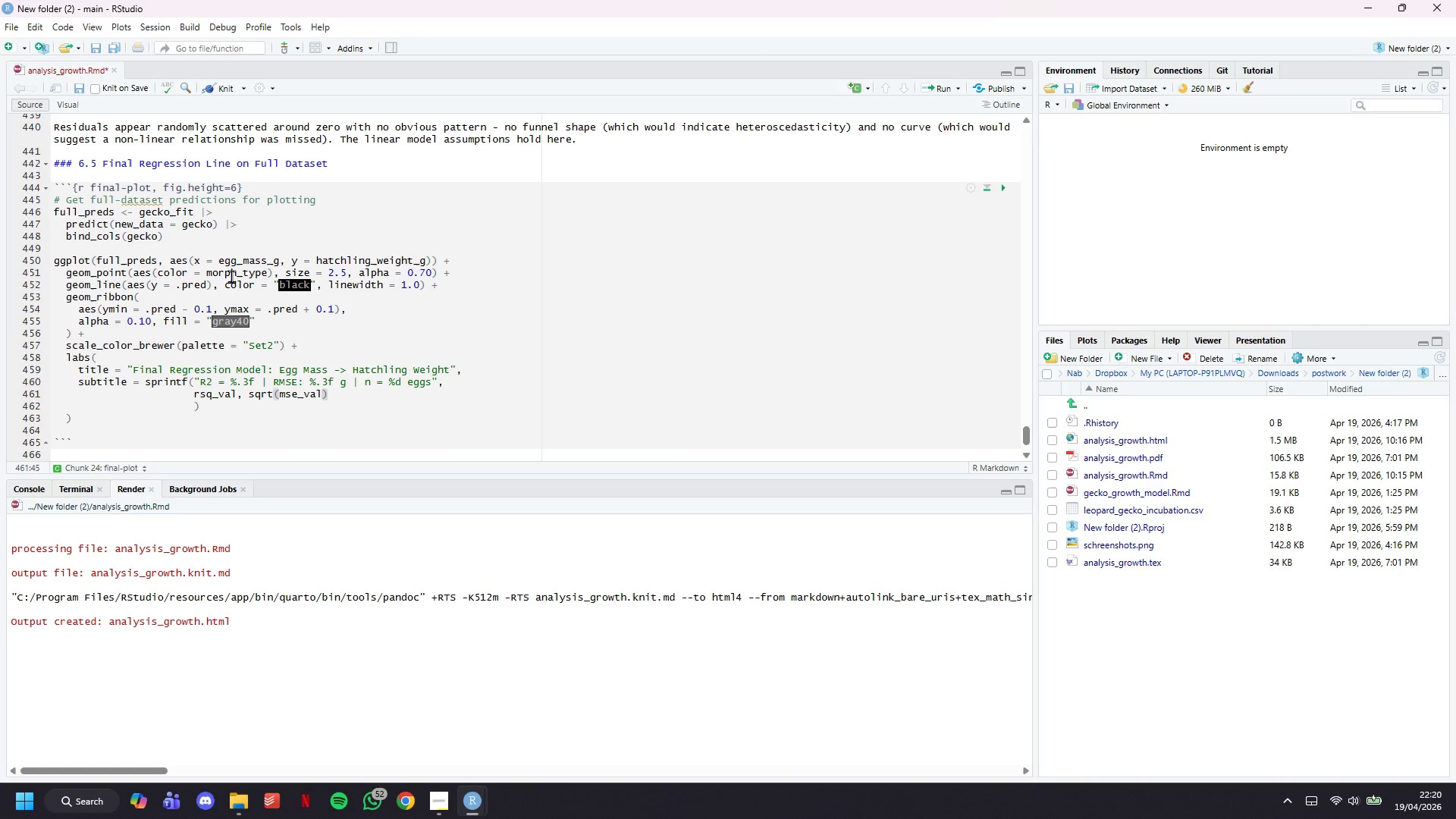 
key(ArrowRight)
 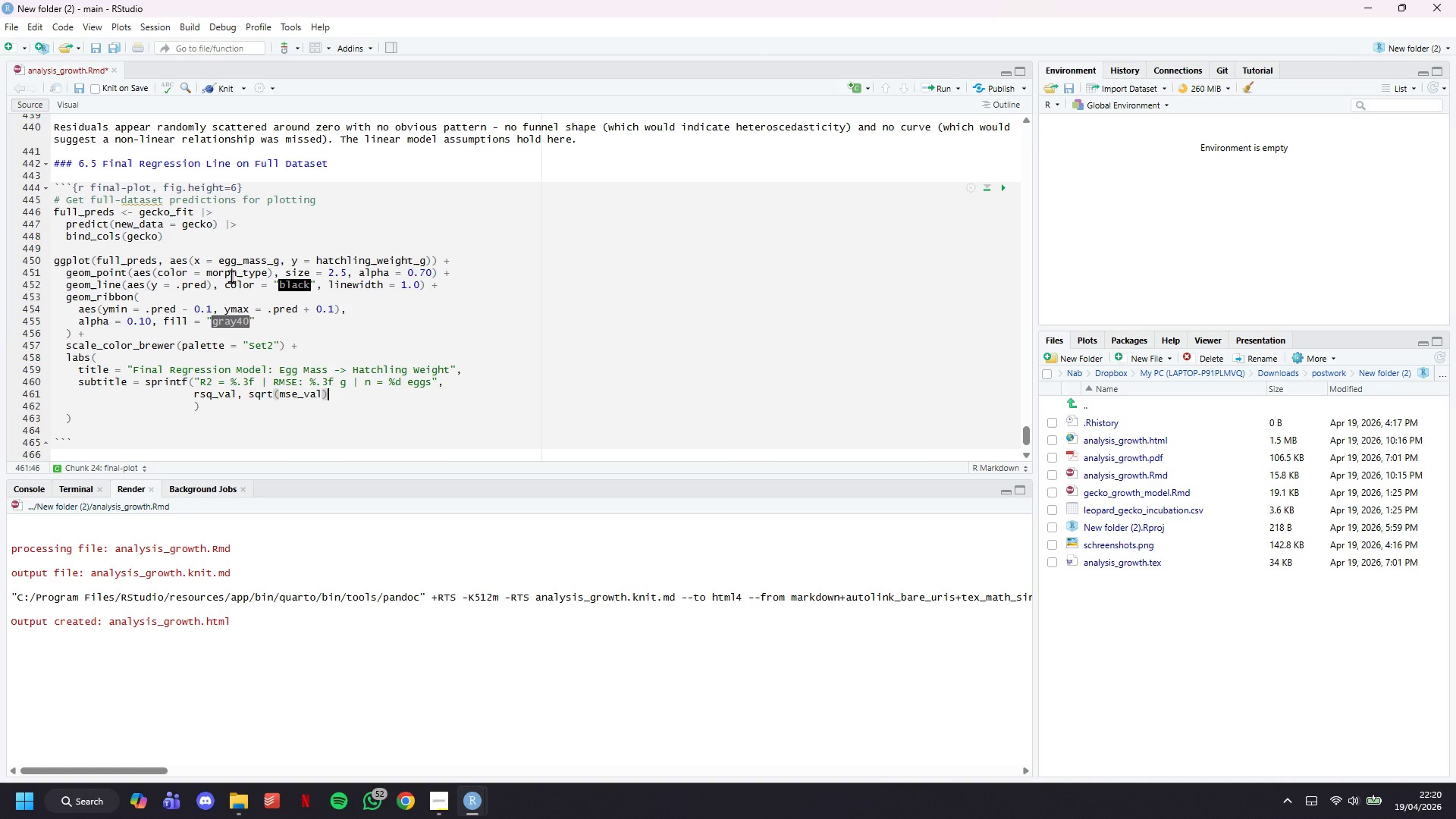 
type(, nrow(gecko)
 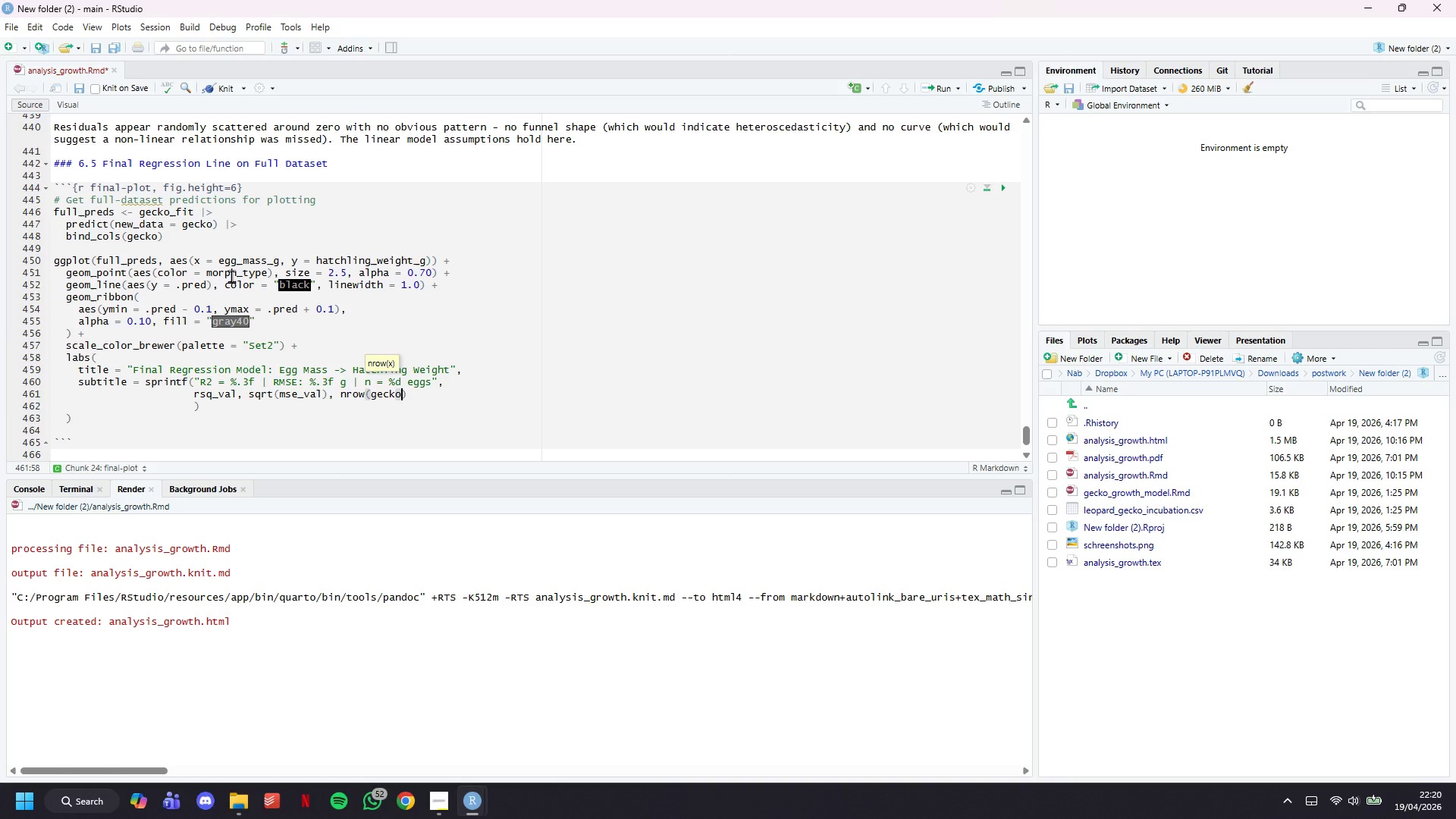 
key(ArrowRight)
 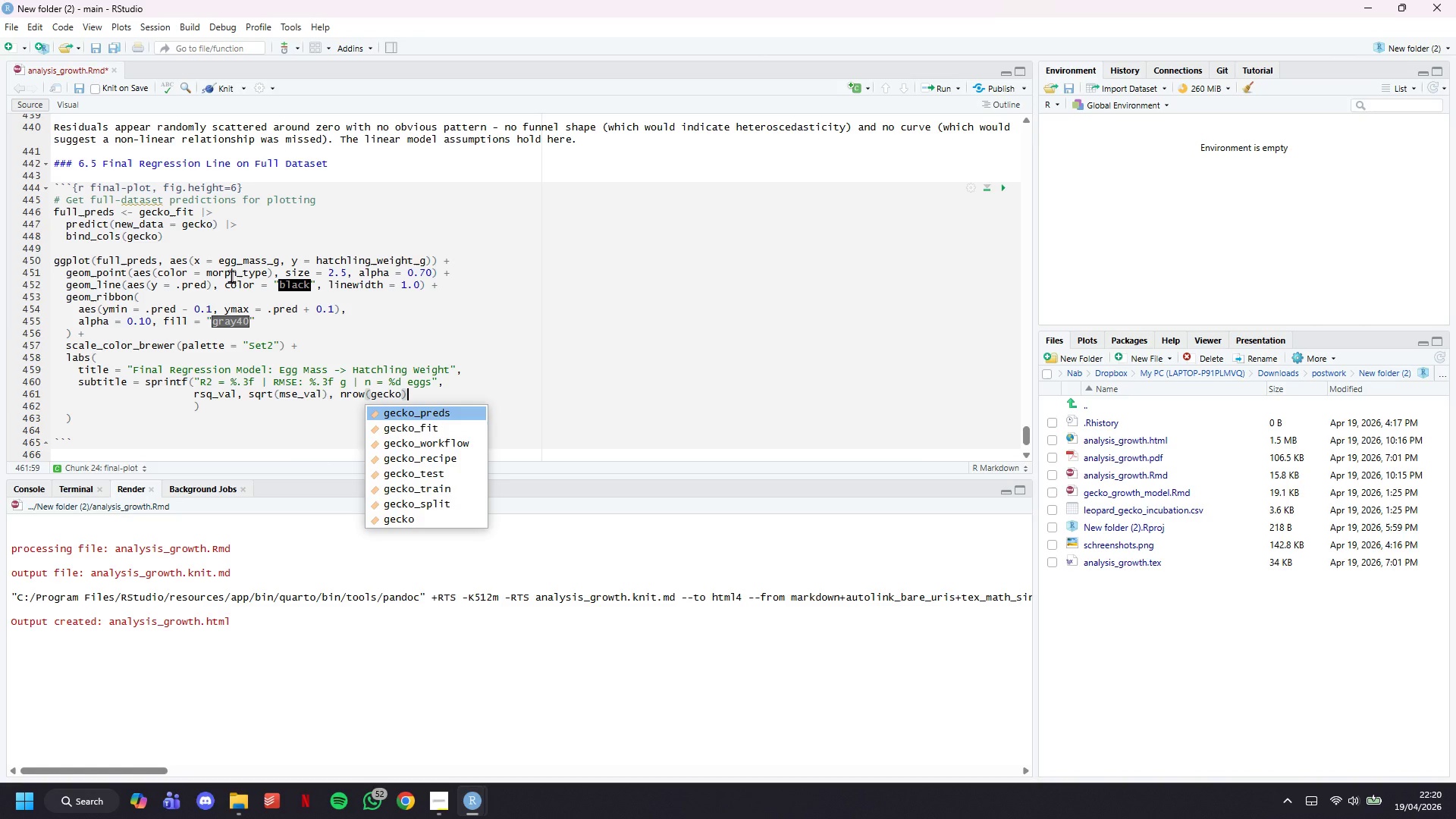 
key(ArrowDown)
 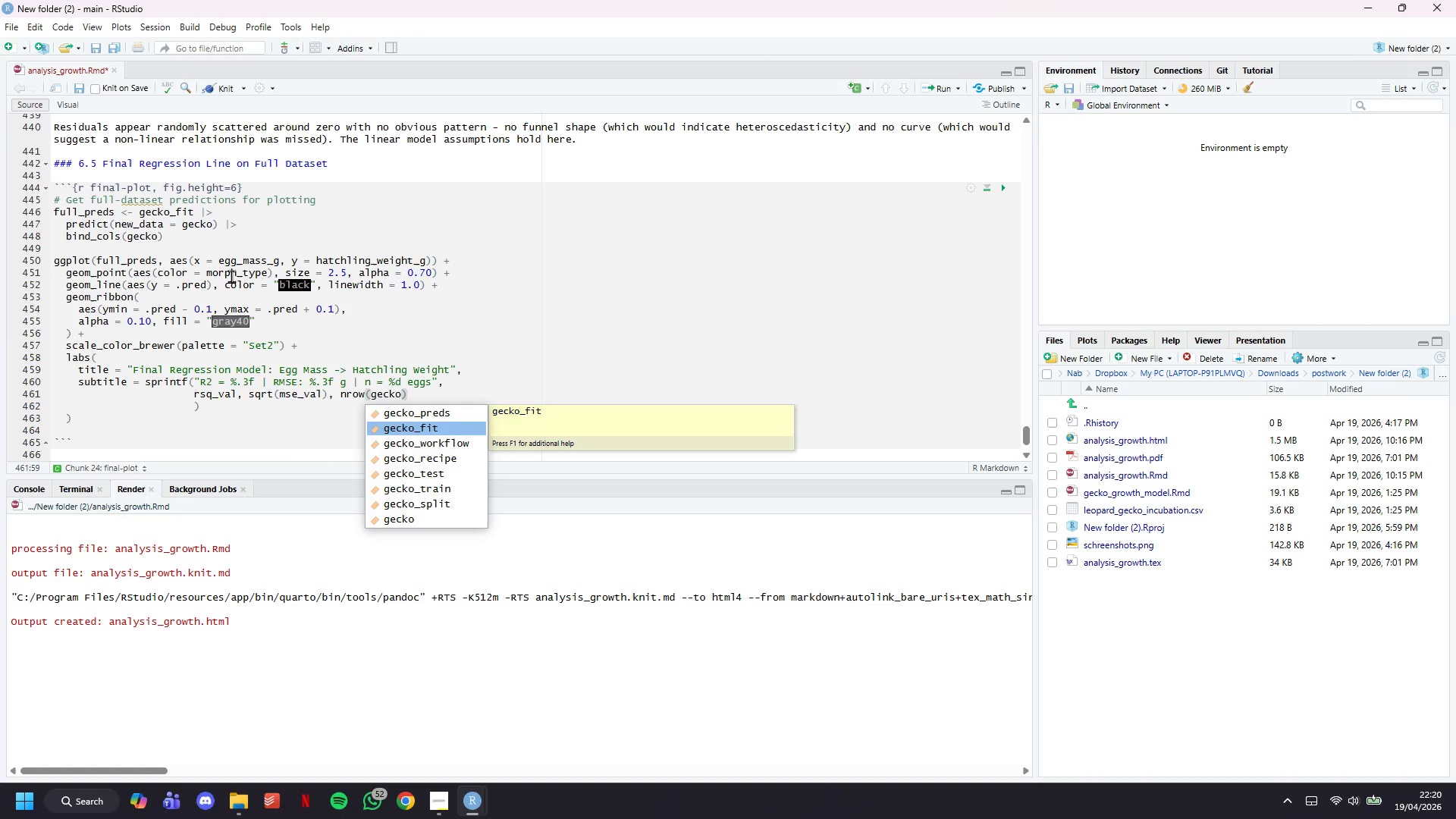 
key(ArrowLeft)
 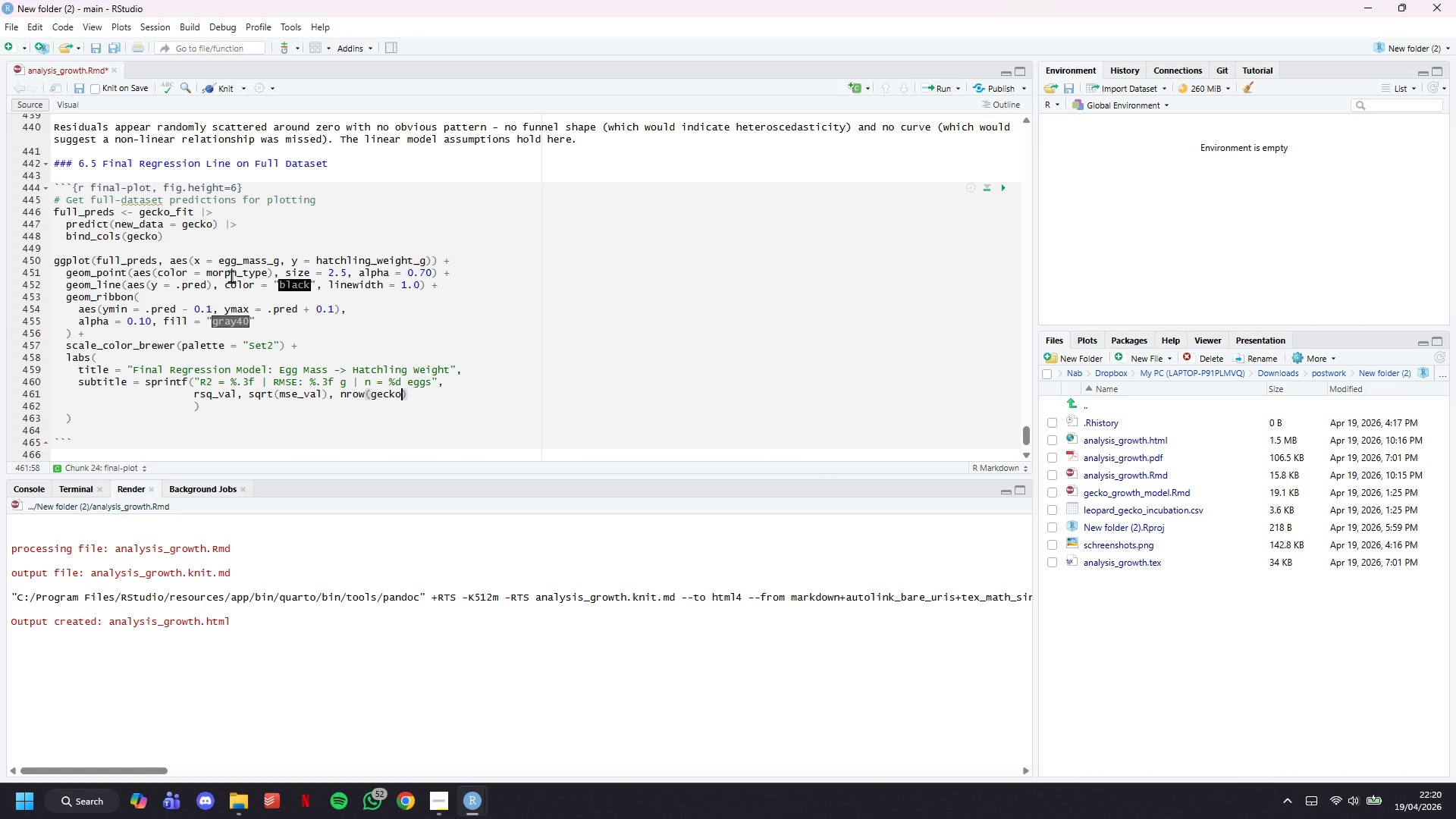 
key(ArrowDown)
 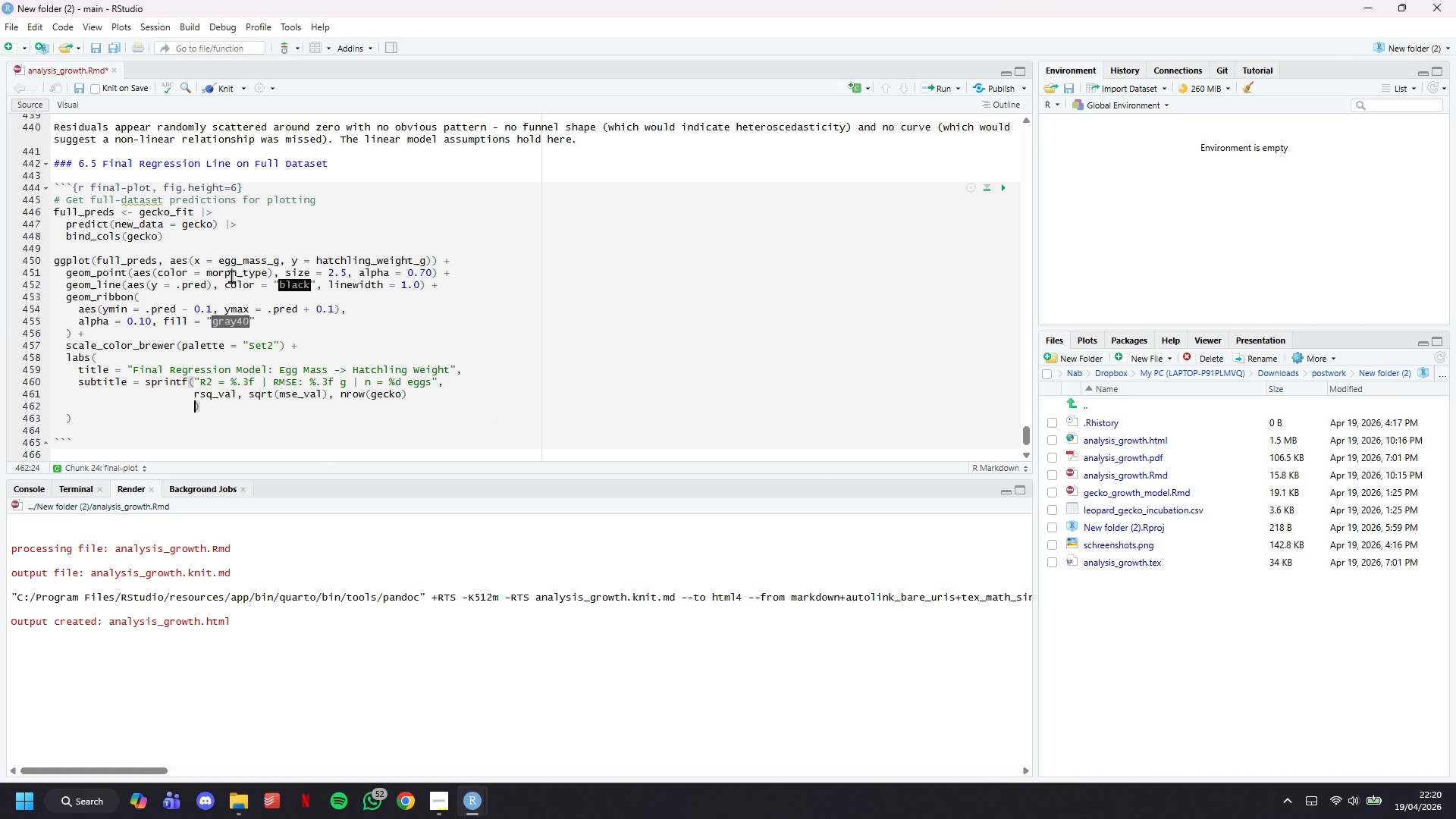 
key(ArrowLeft)
 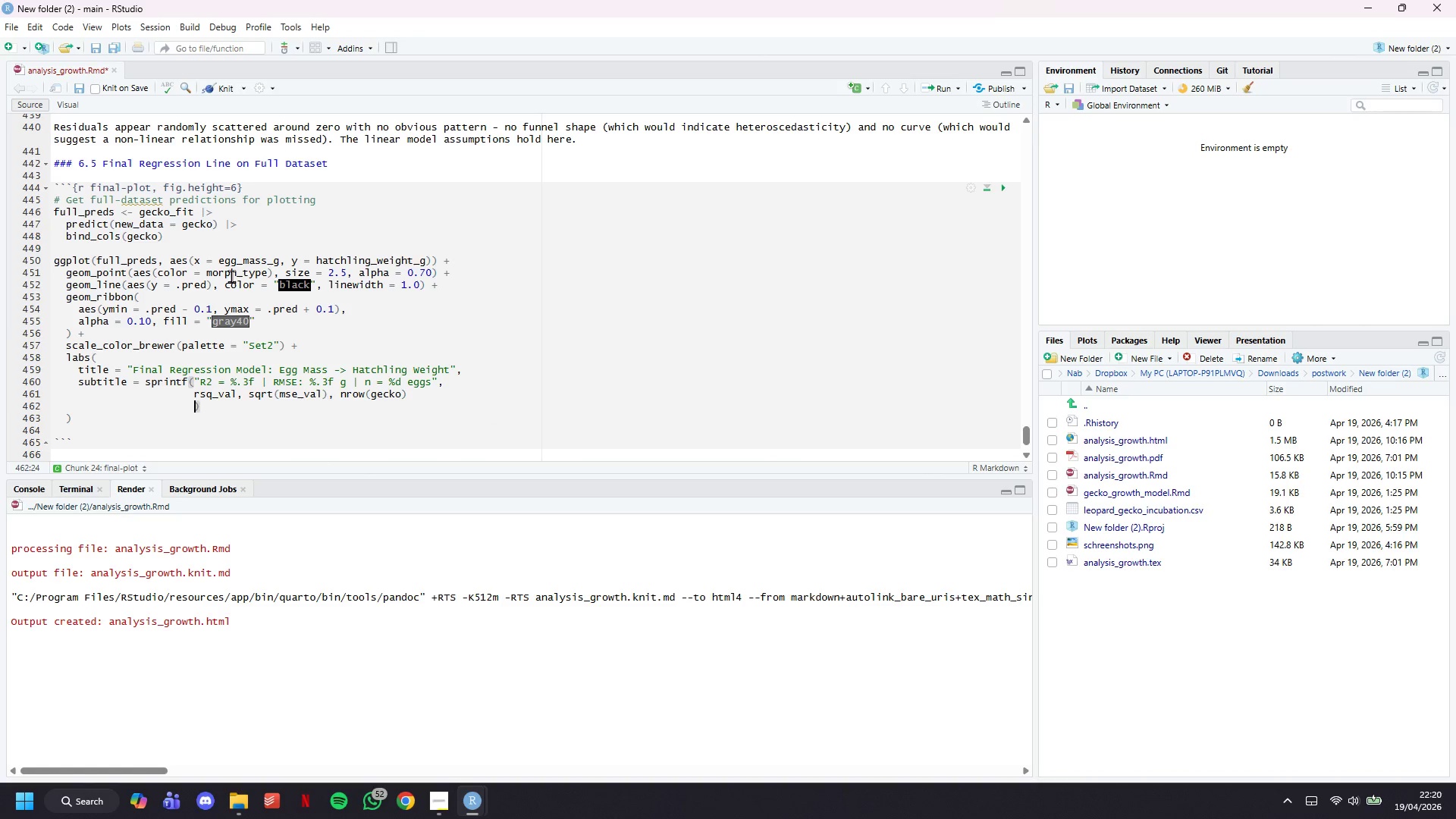 
key(Backspace)
 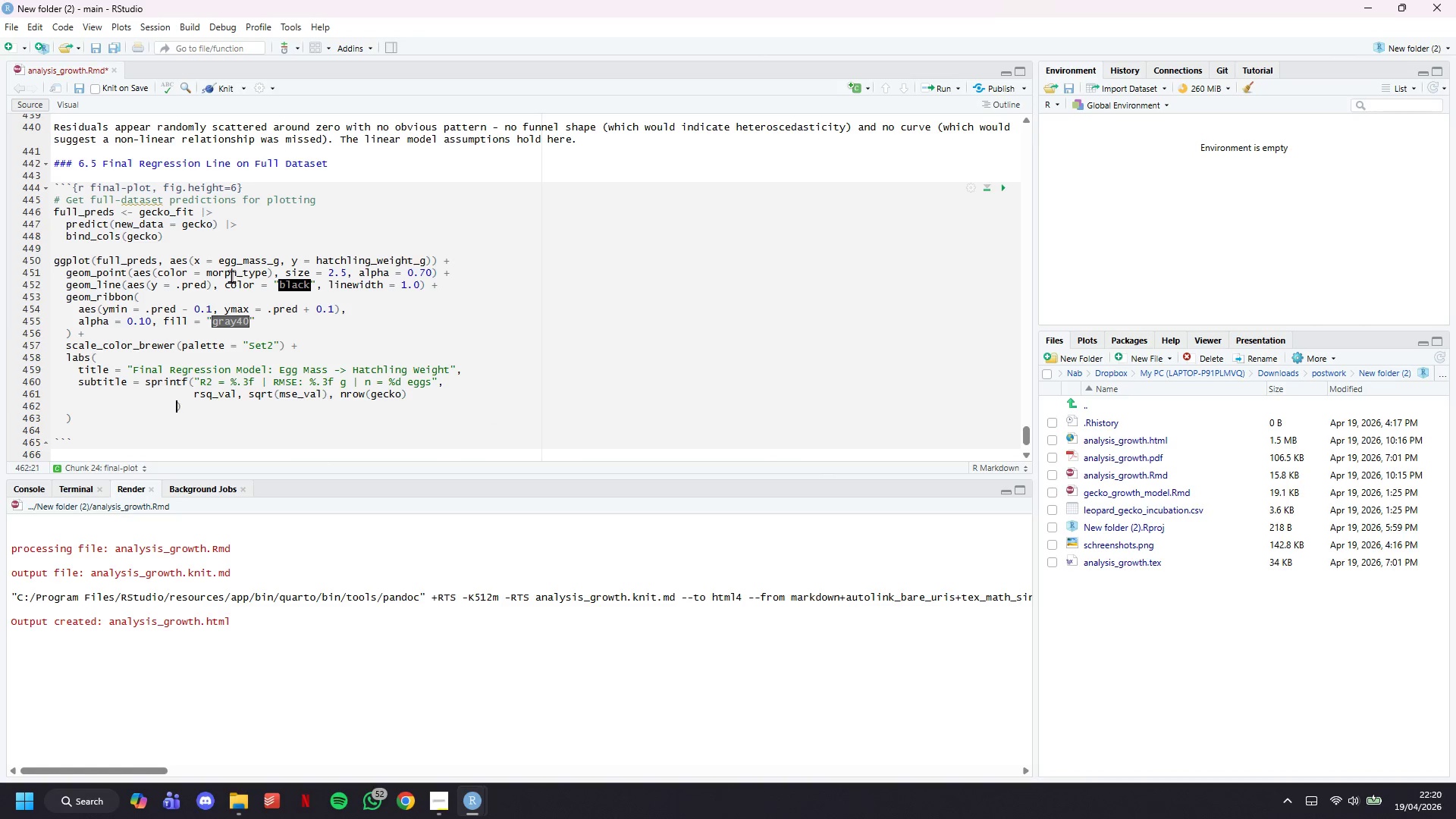 
key(Backspace)
 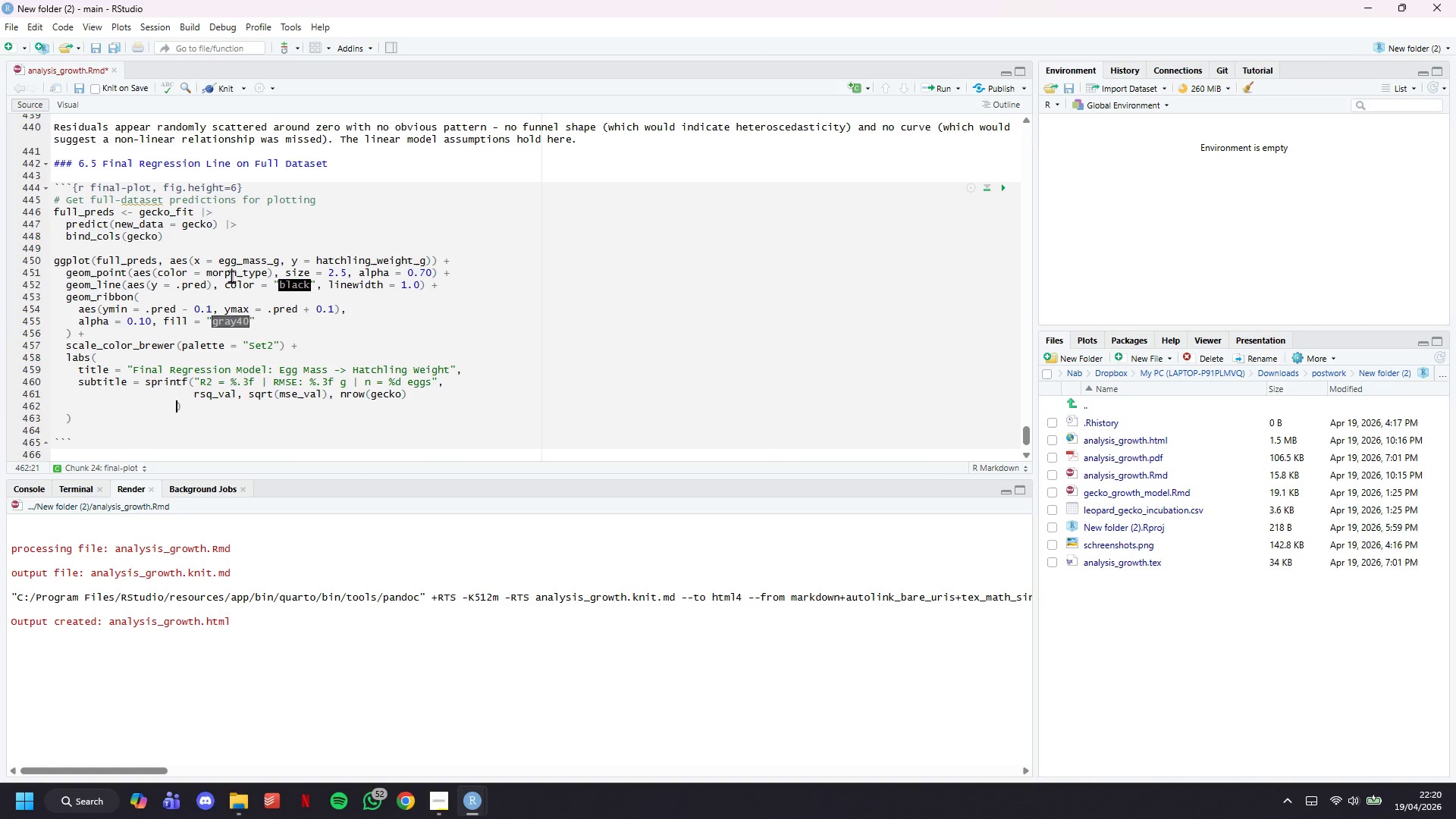 
key(Backspace)
 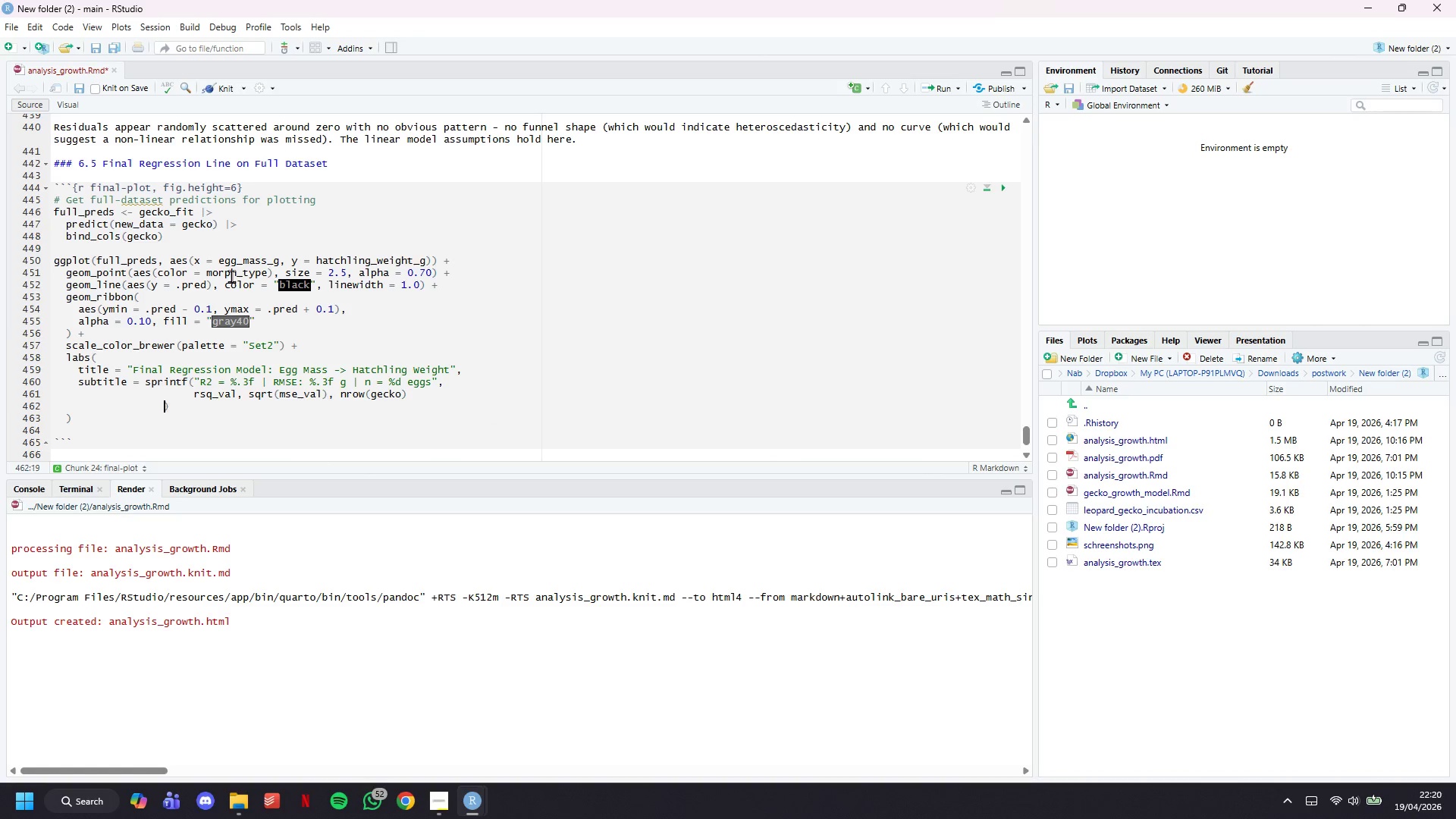 
key(Backspace)
 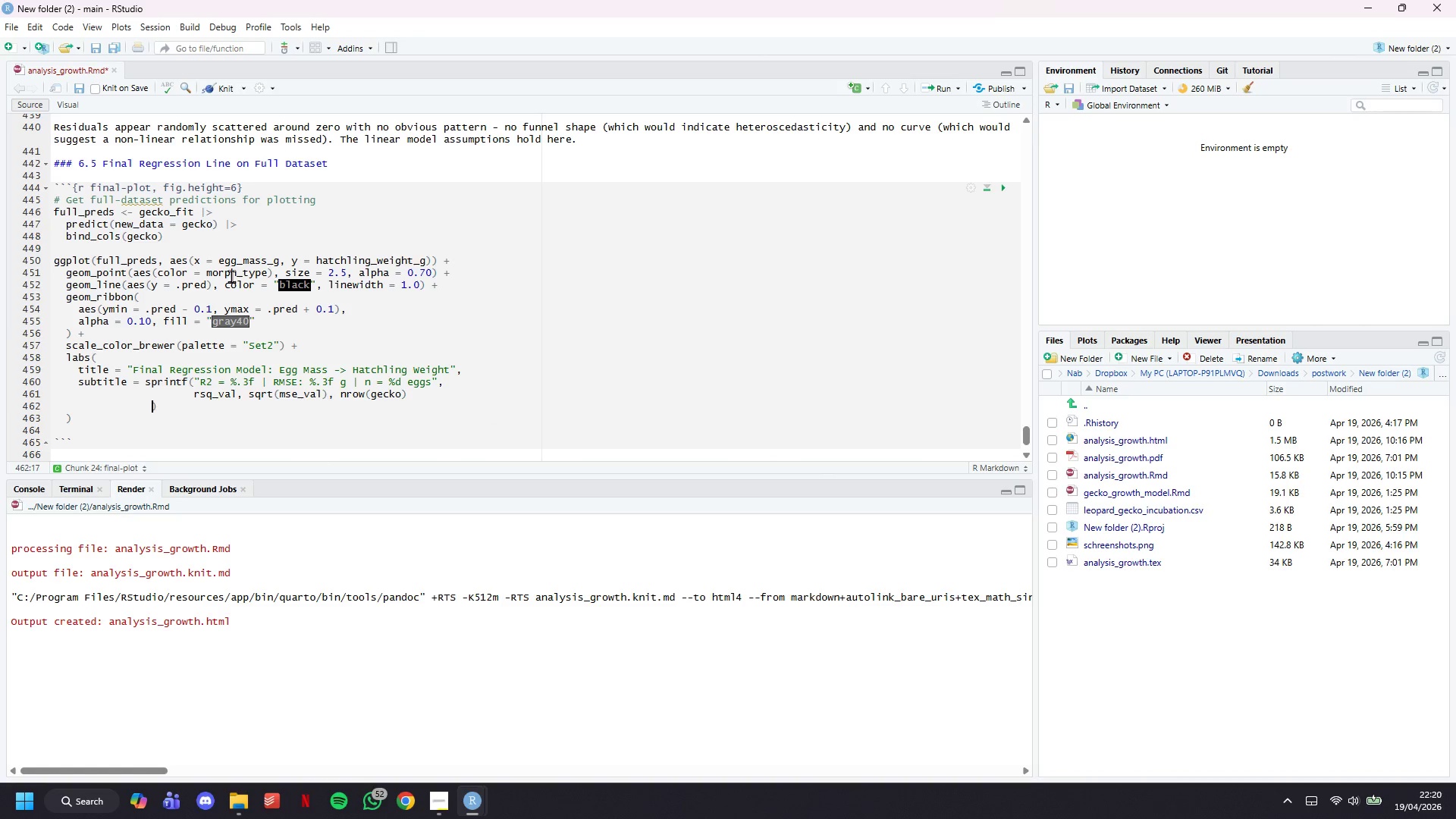 
key(Backspace)
 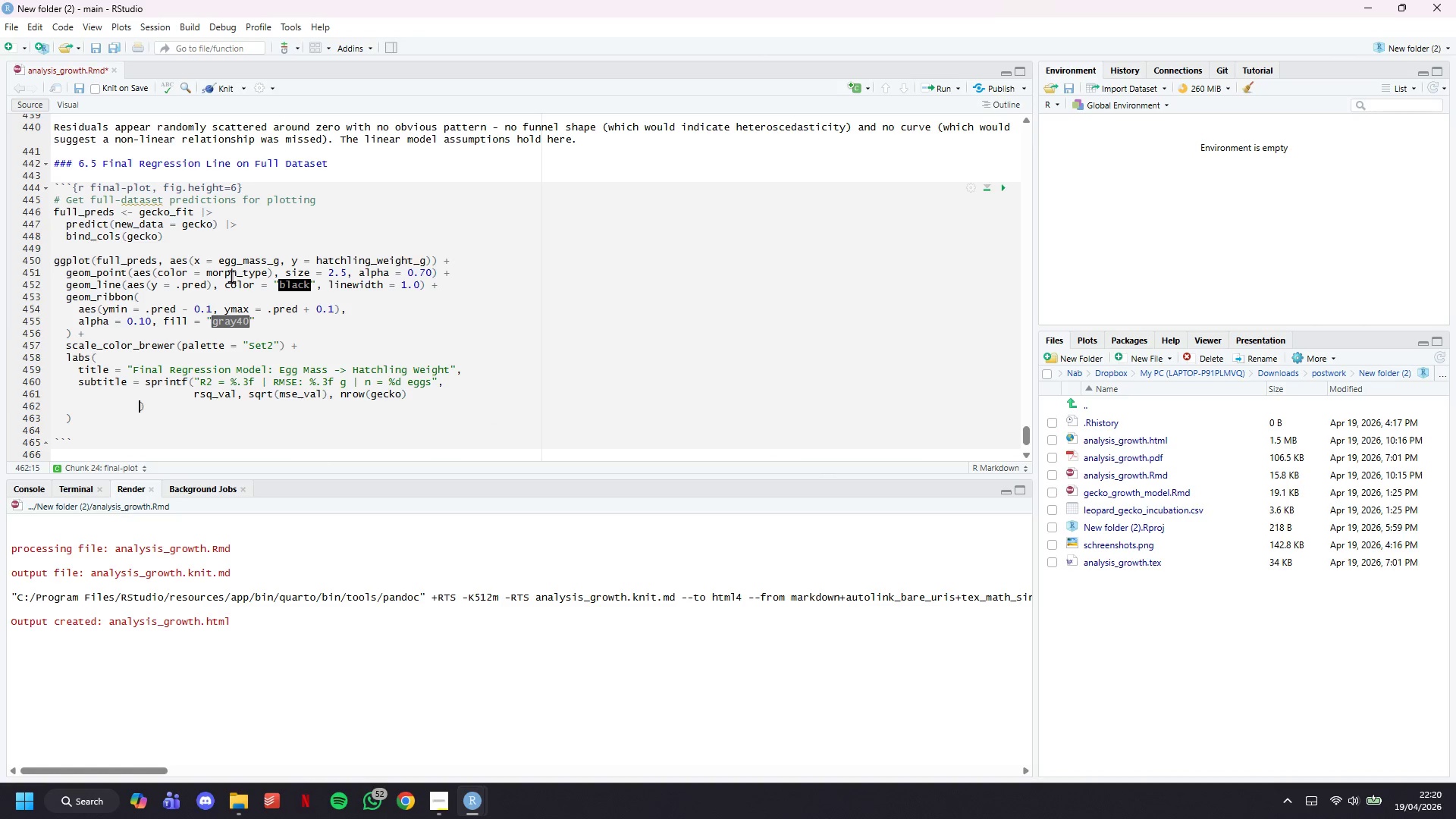 
key(Backspace)
 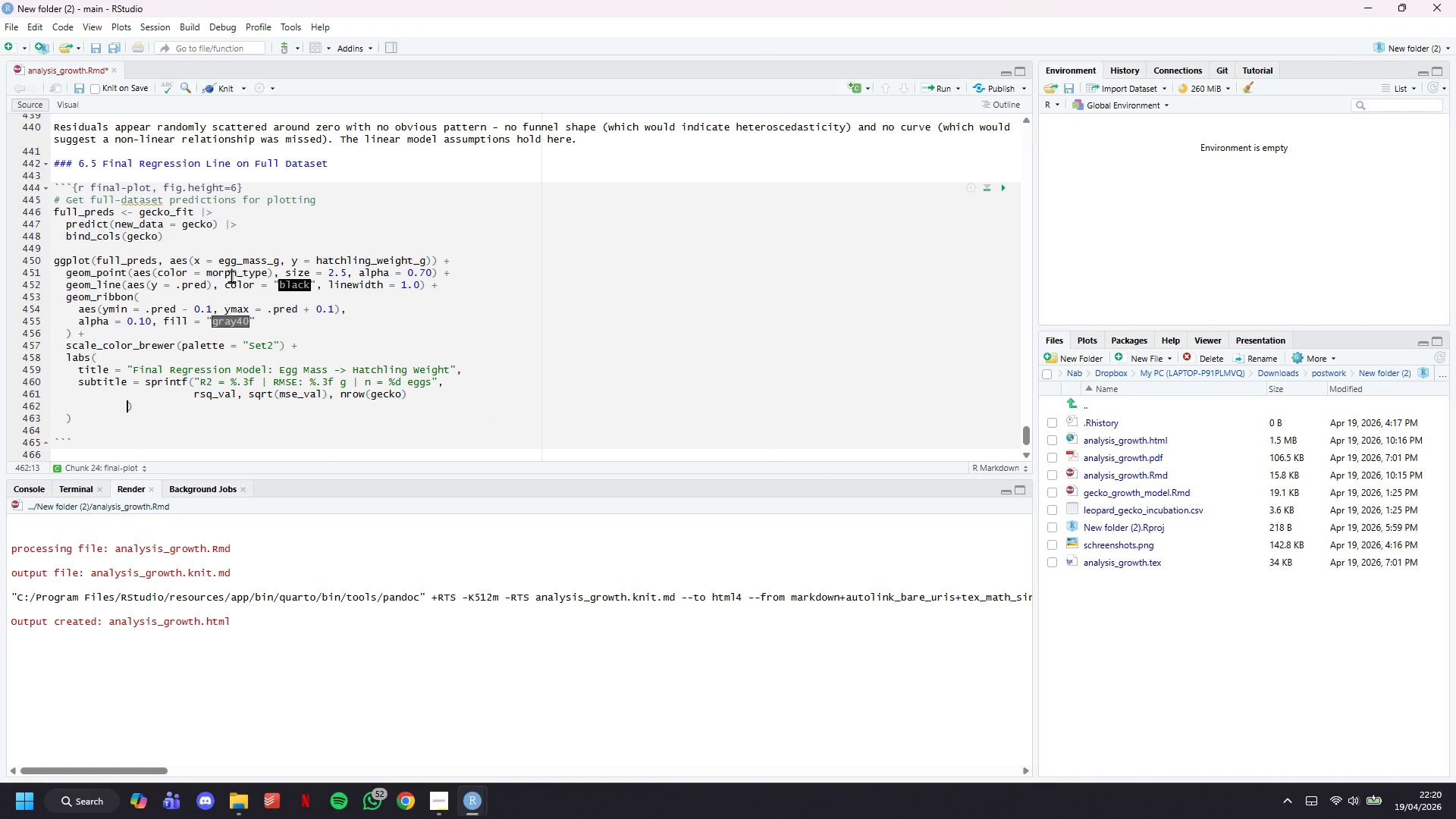 
key(Backspace)
 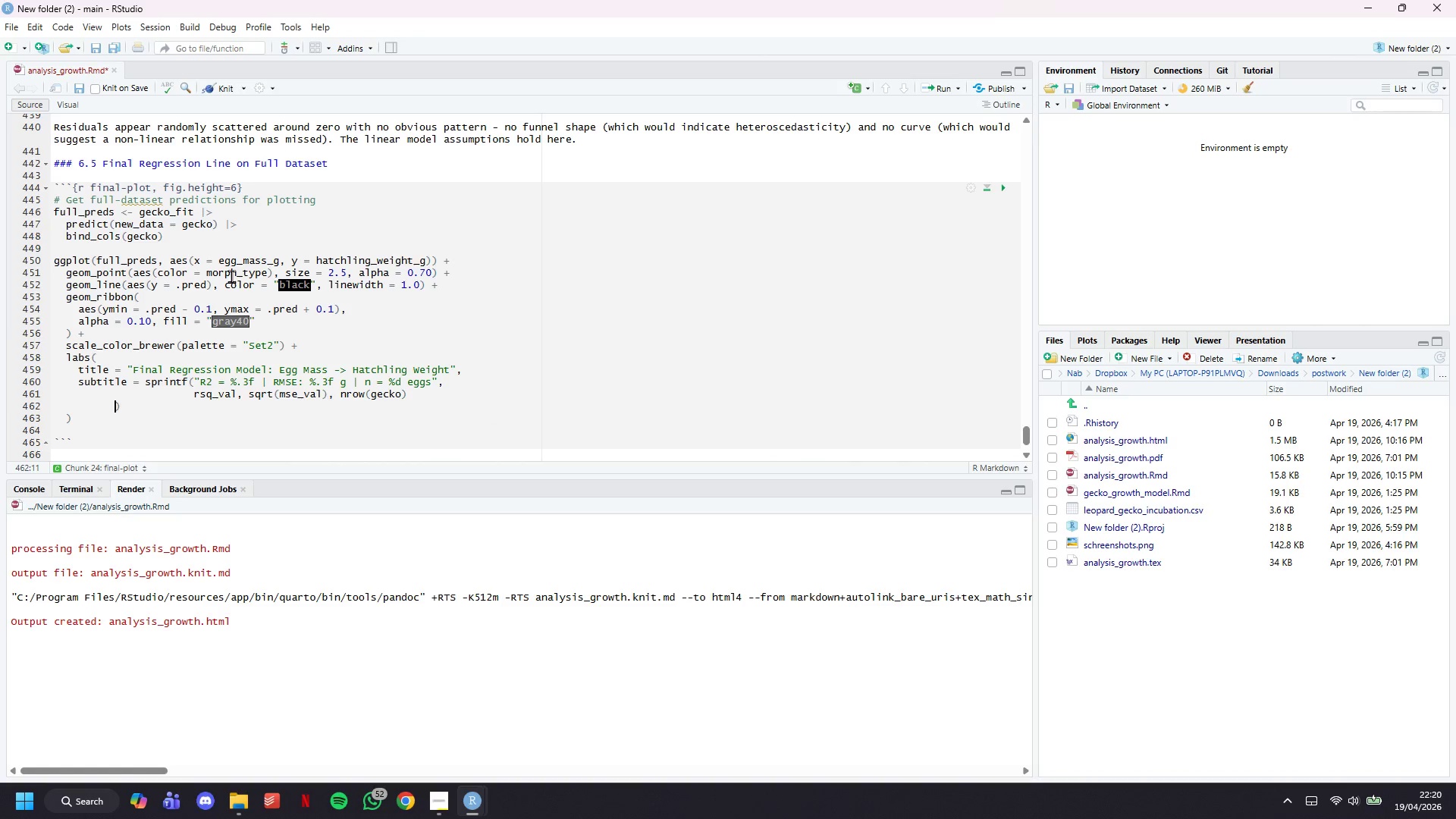 
key(Backspace)
 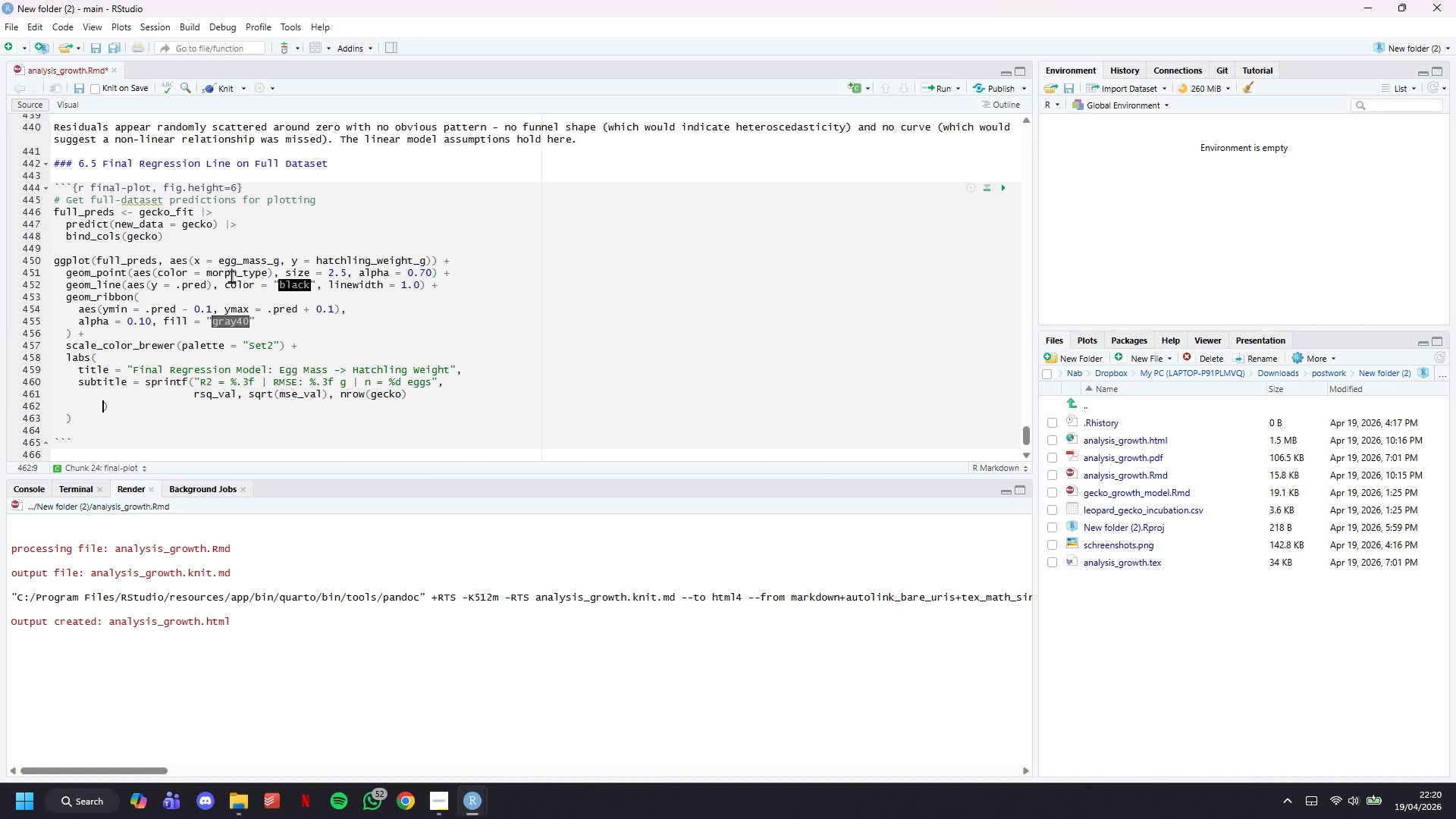 
key(Backspace)
 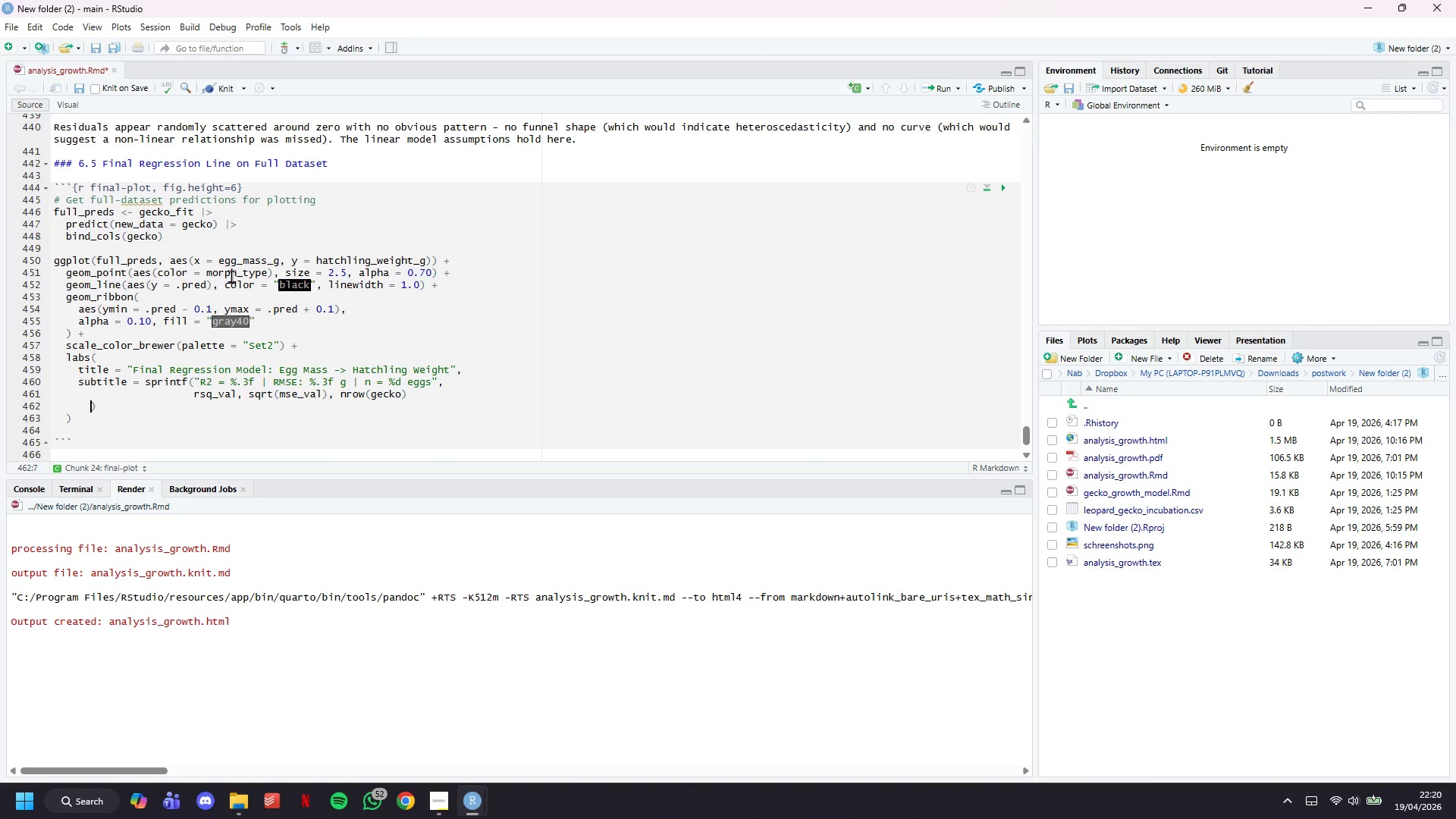 
key(Backspace)
 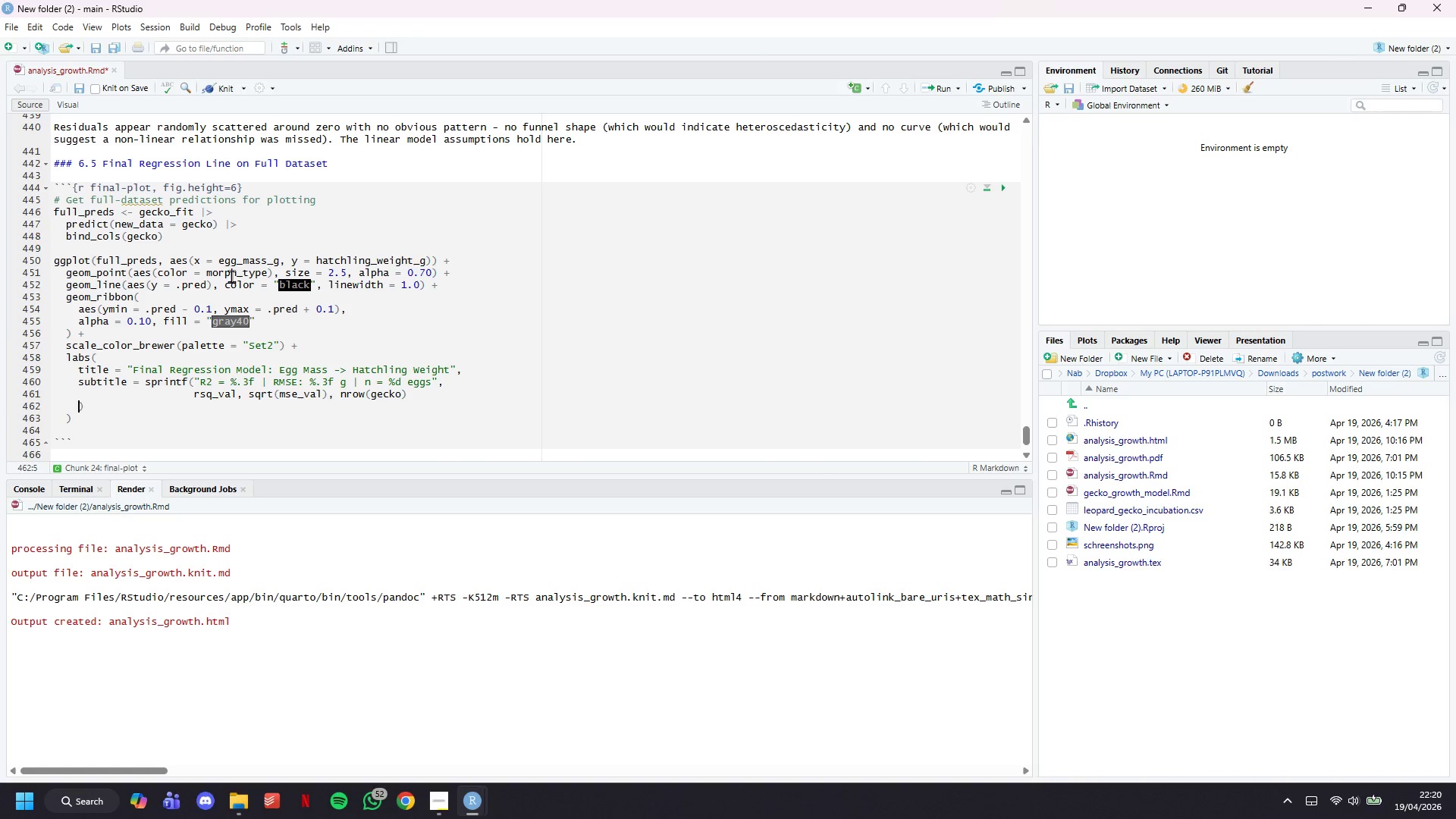 
key(Backspace)
 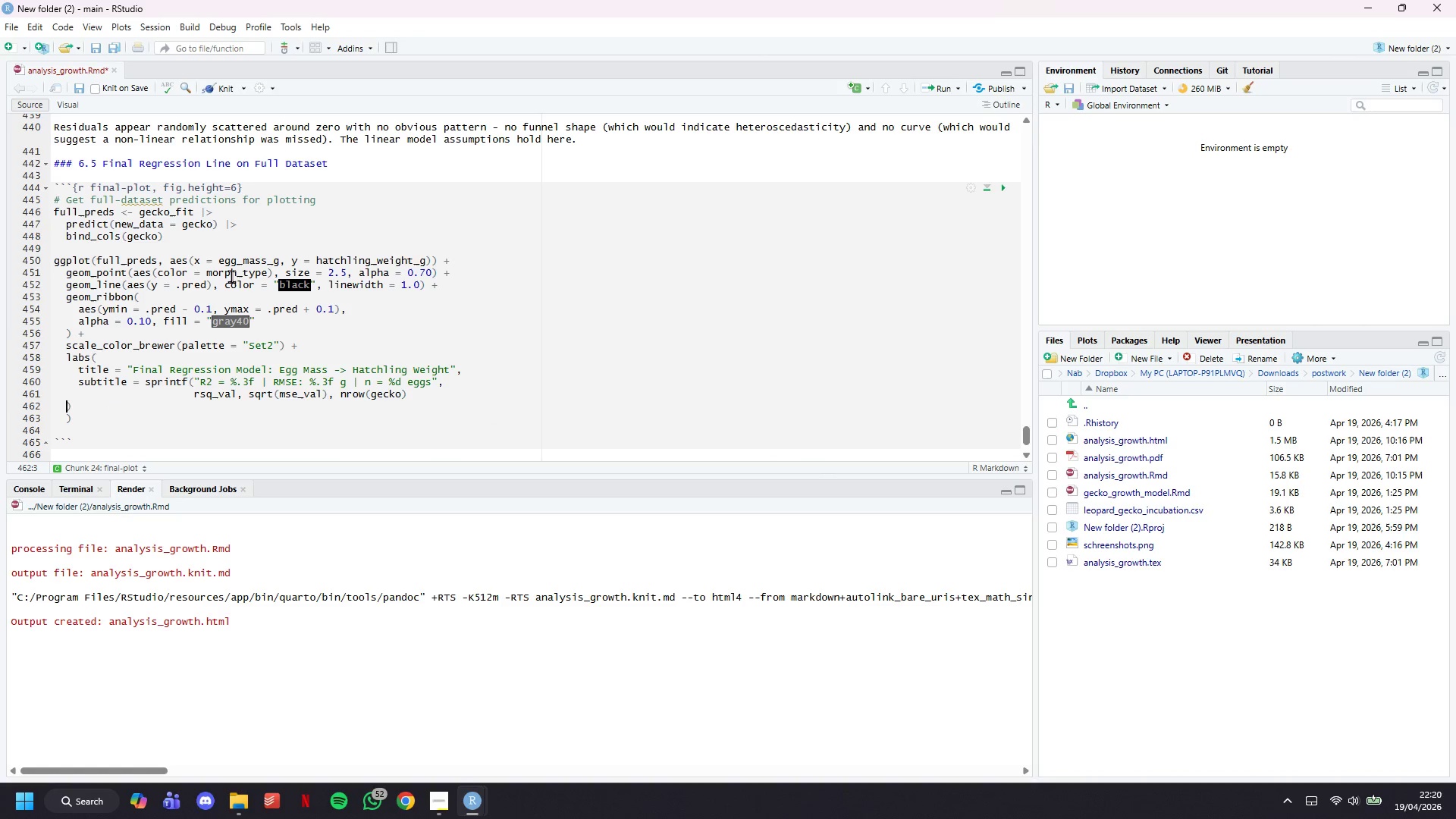 
key(Backspace)
 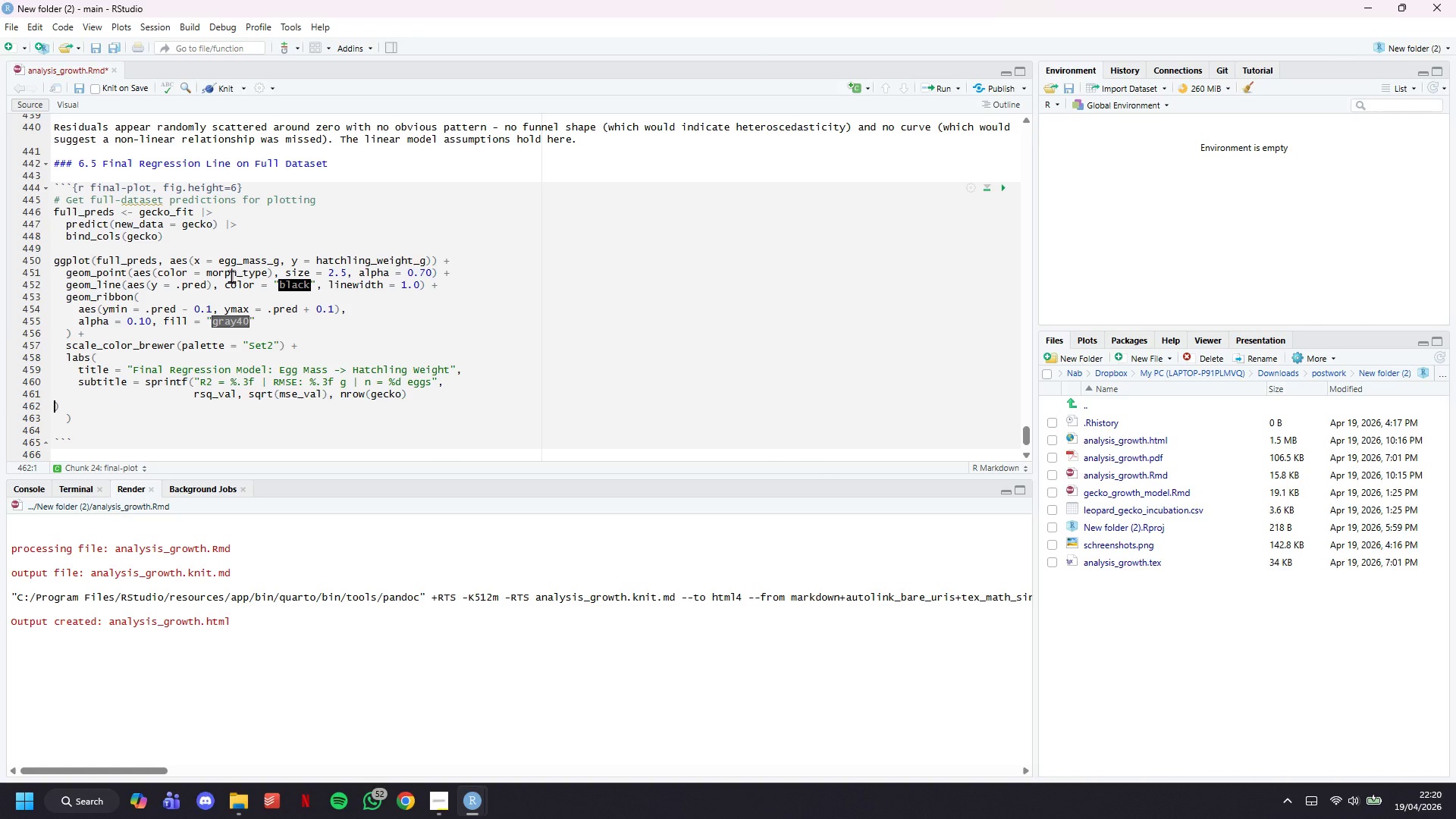 
key(Backspace)
 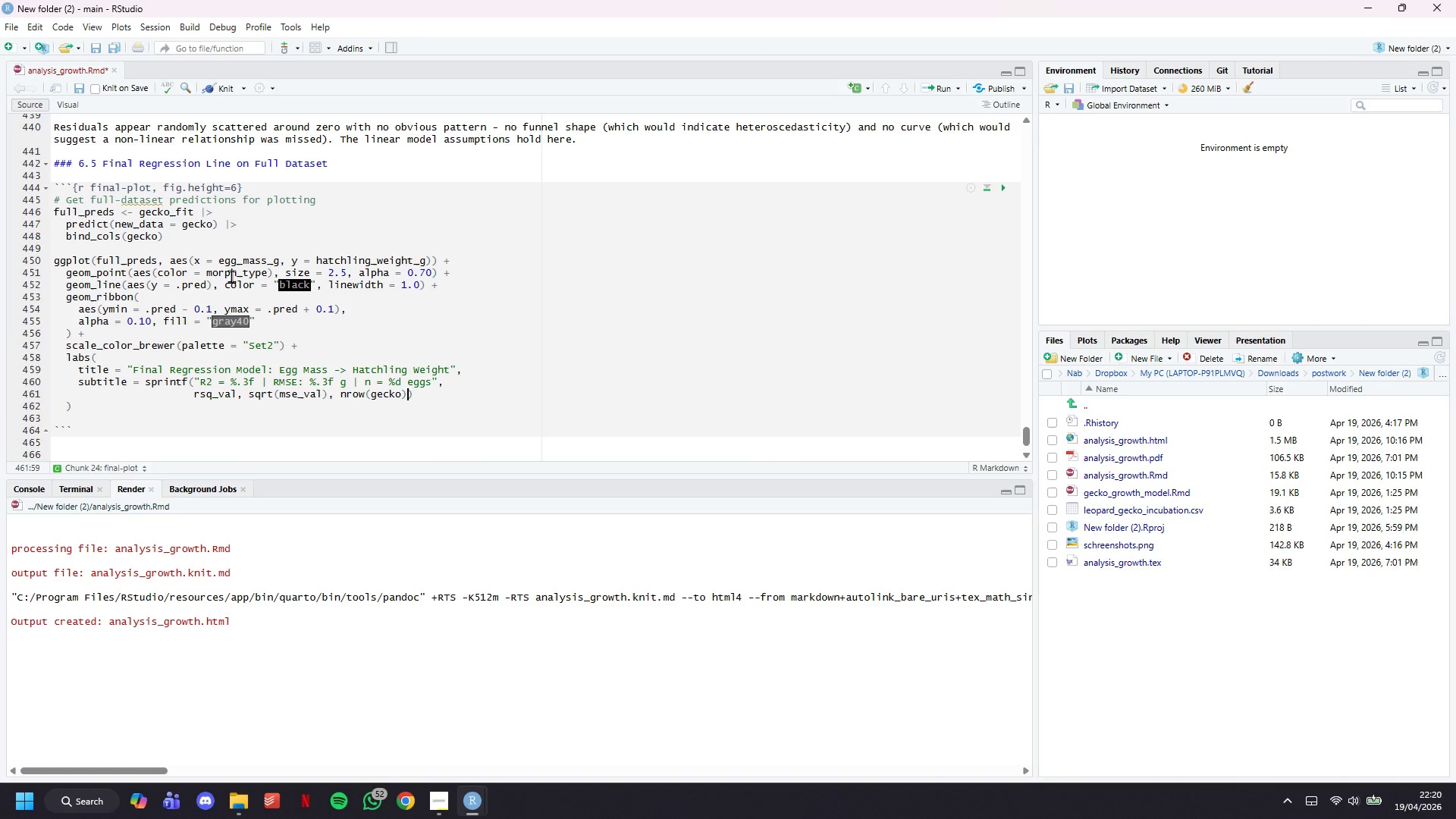 
key(ArrowRight)
 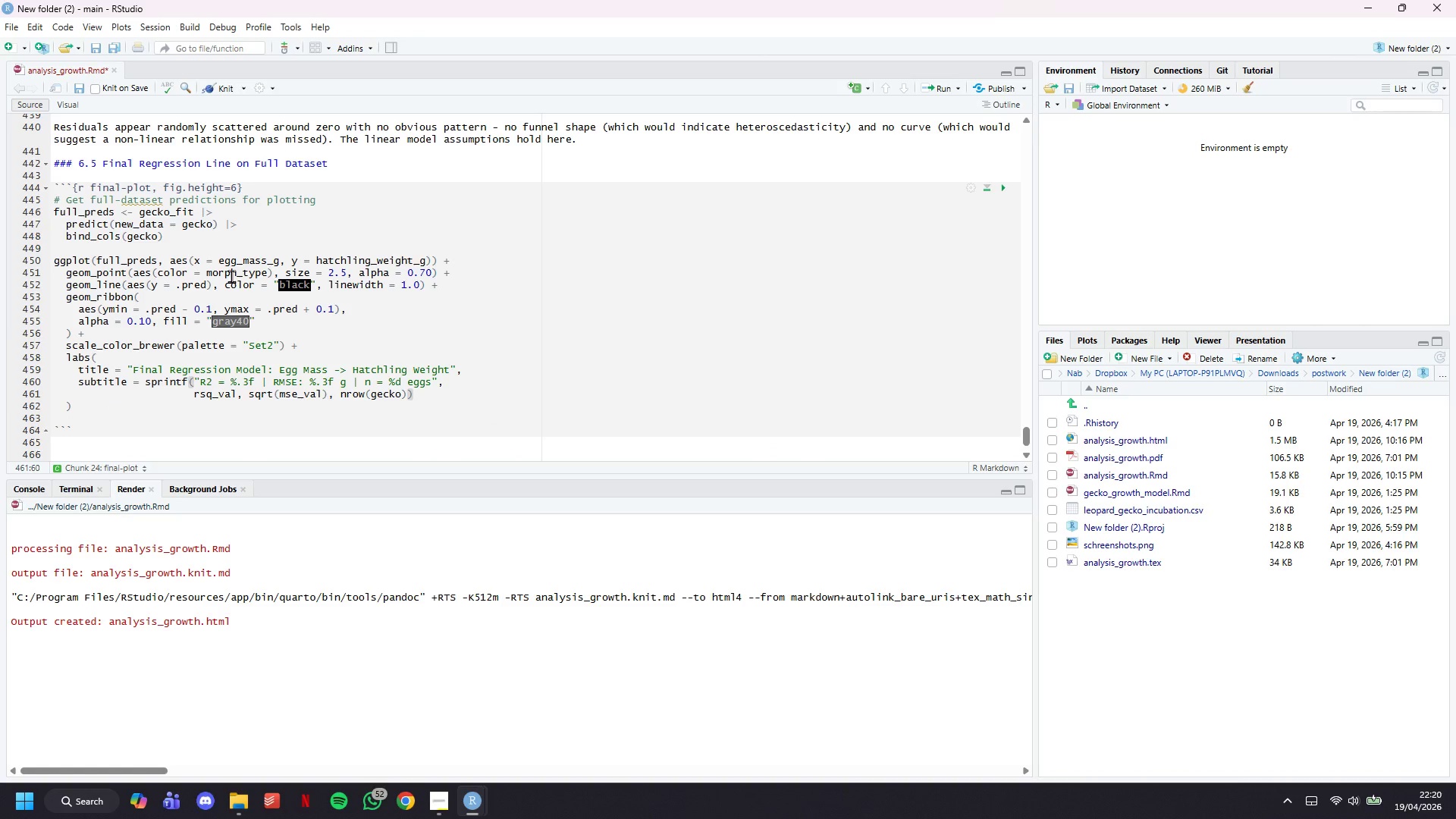 
key(Comma)
 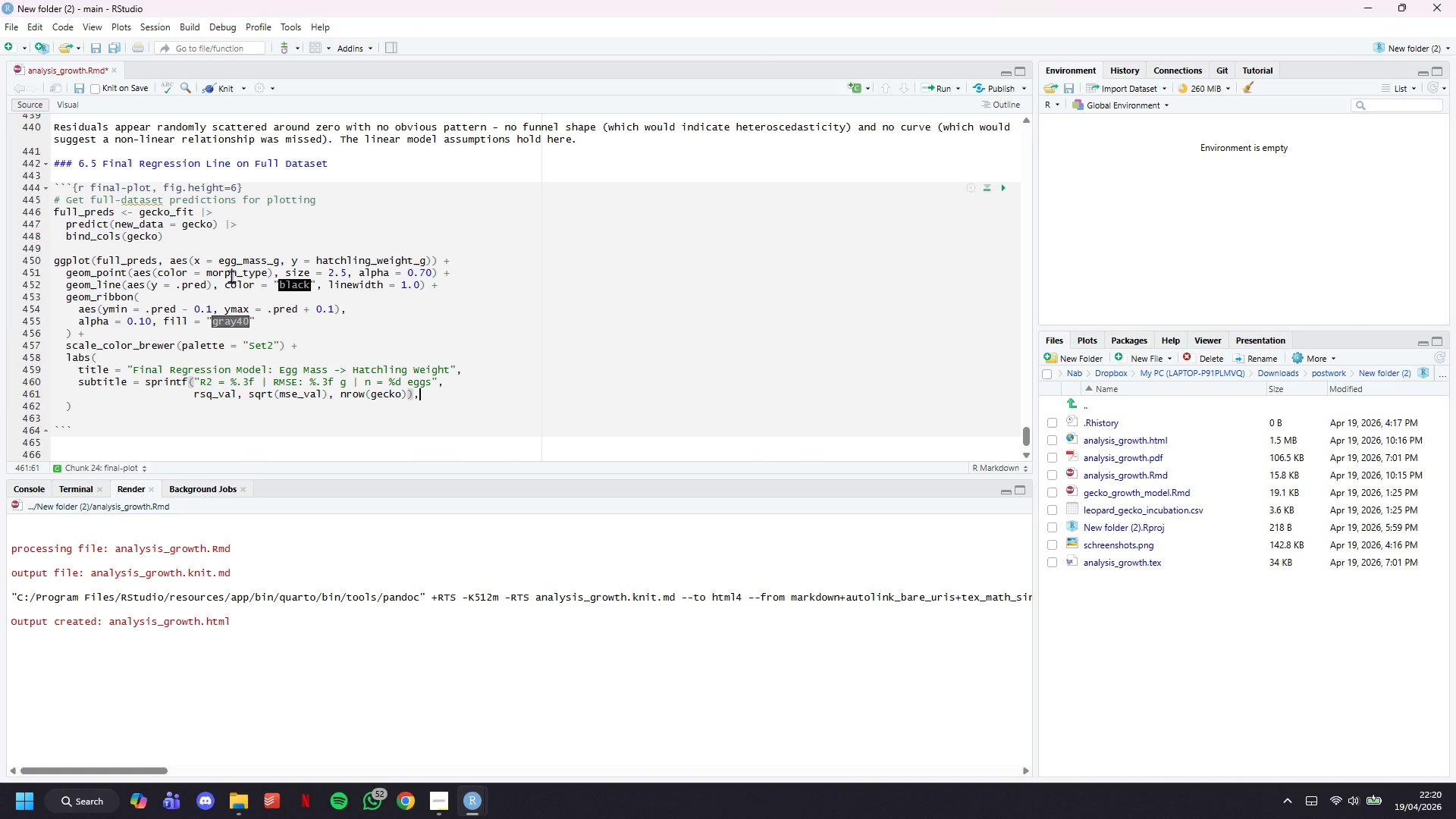 
key(Enter)
 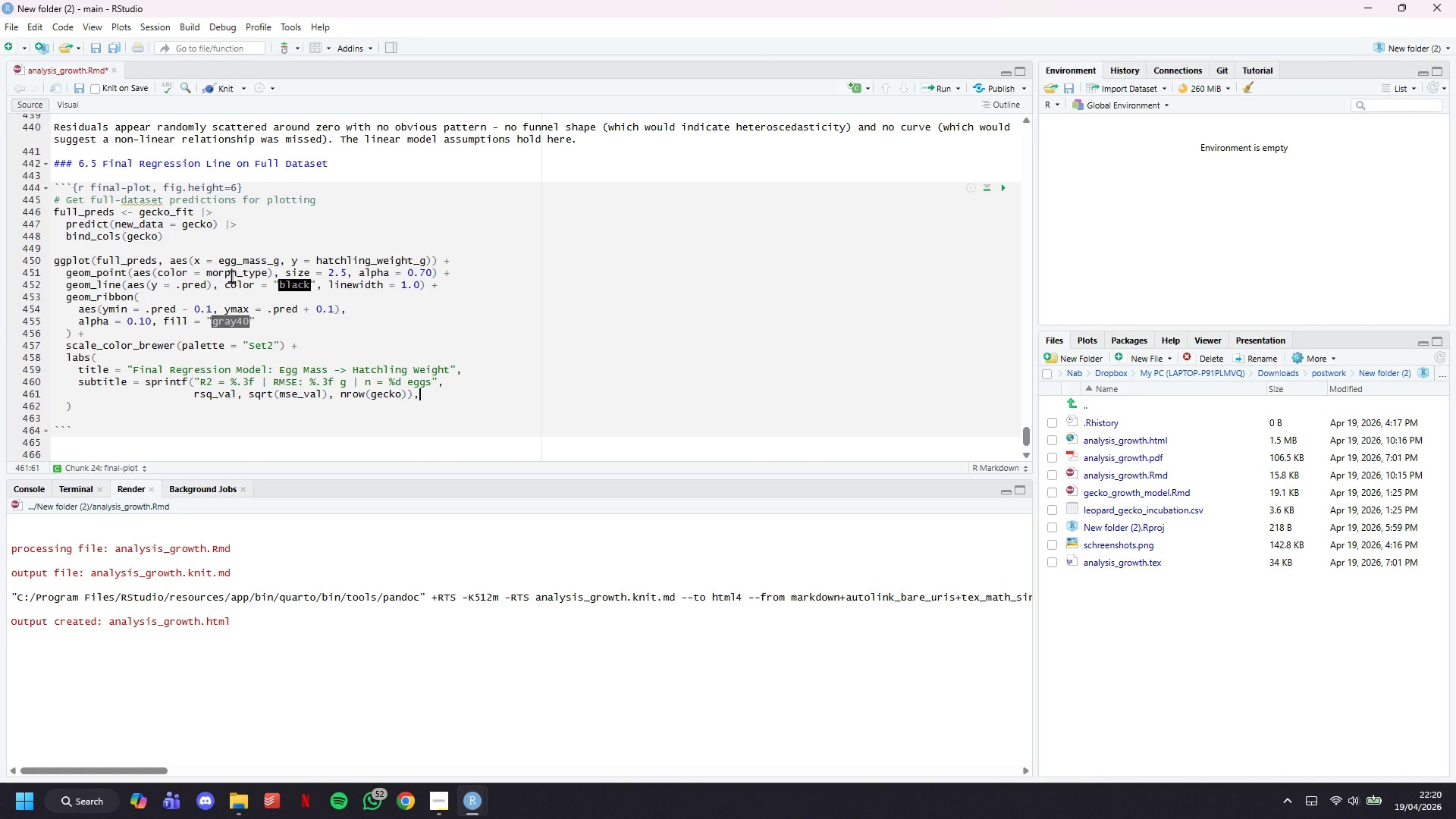 
type(x = " )
key(Backspace)
type(Init)
key(Backspace)
type(tial Egg Mass (g))
 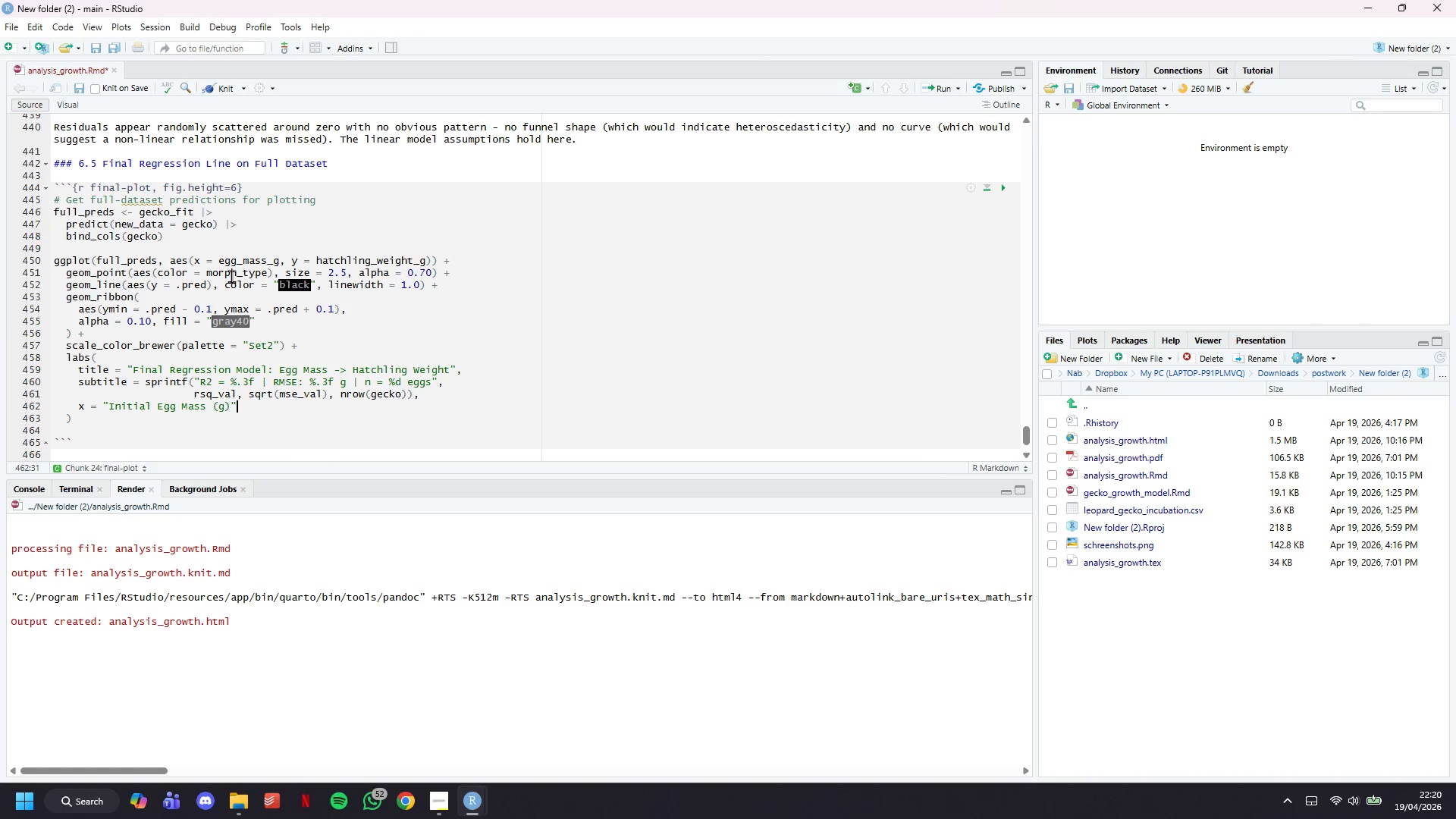 
 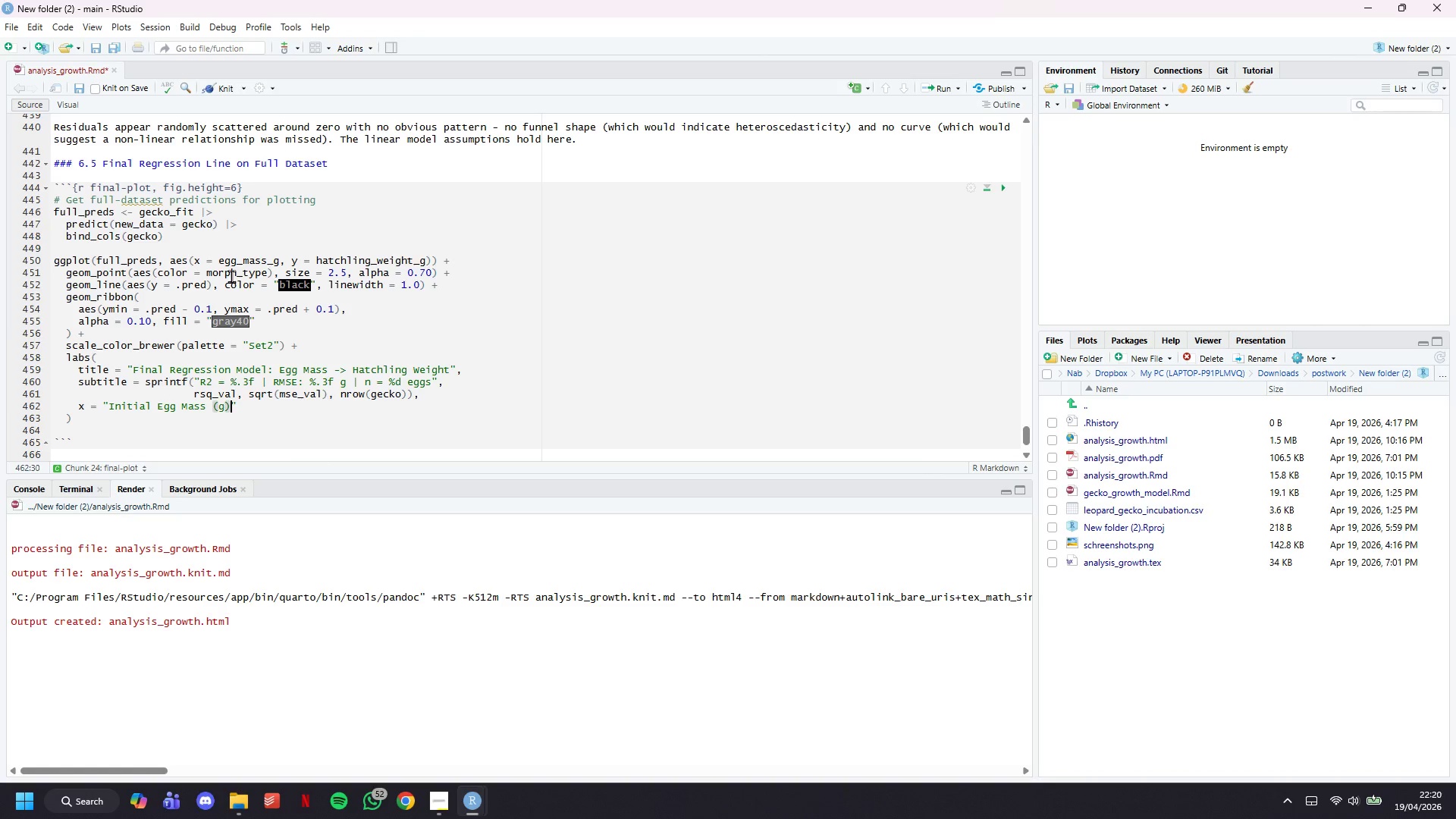 
key(ArrowRight)
 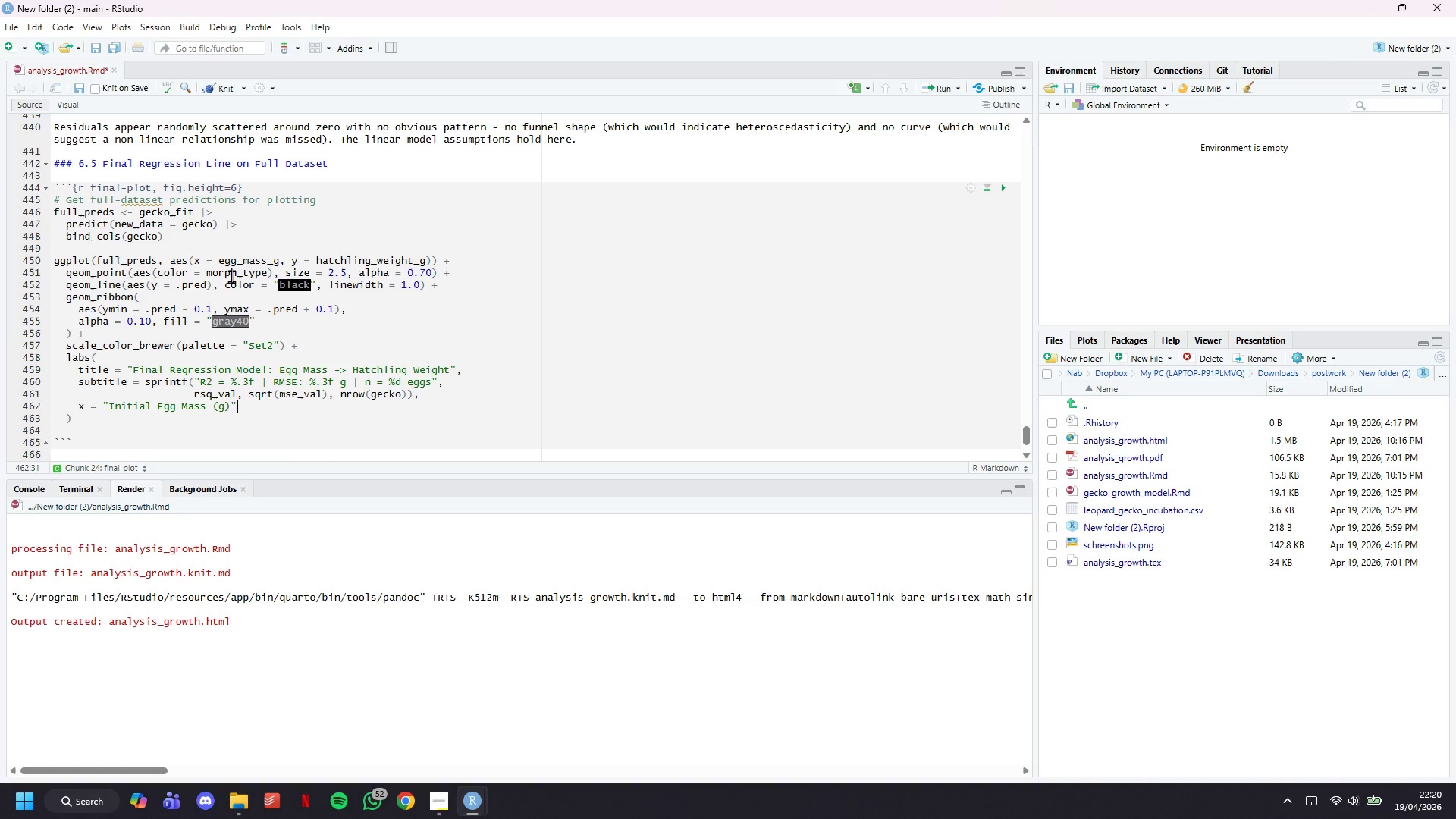 
key(Comma)
 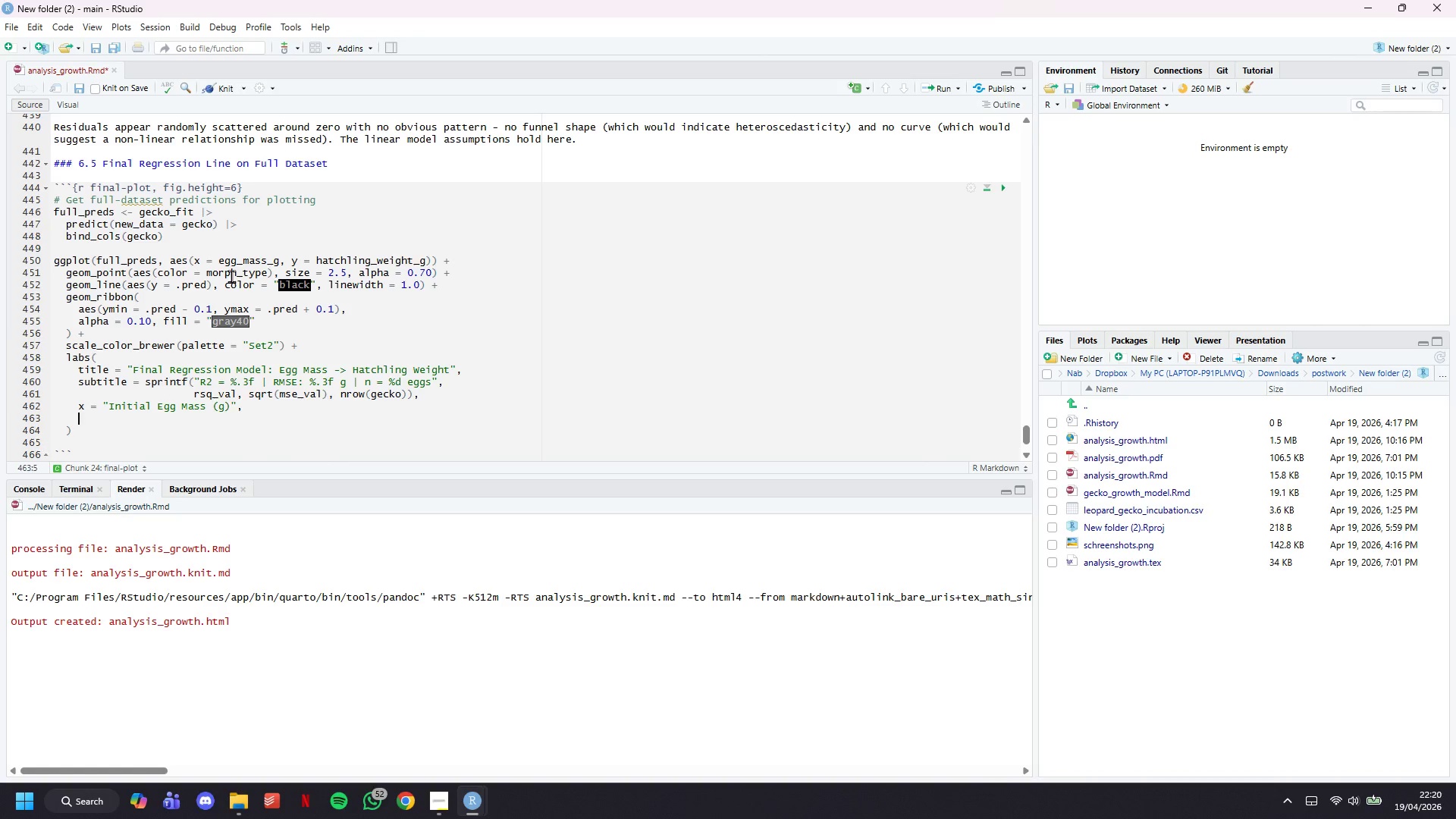 
key(Enter)
 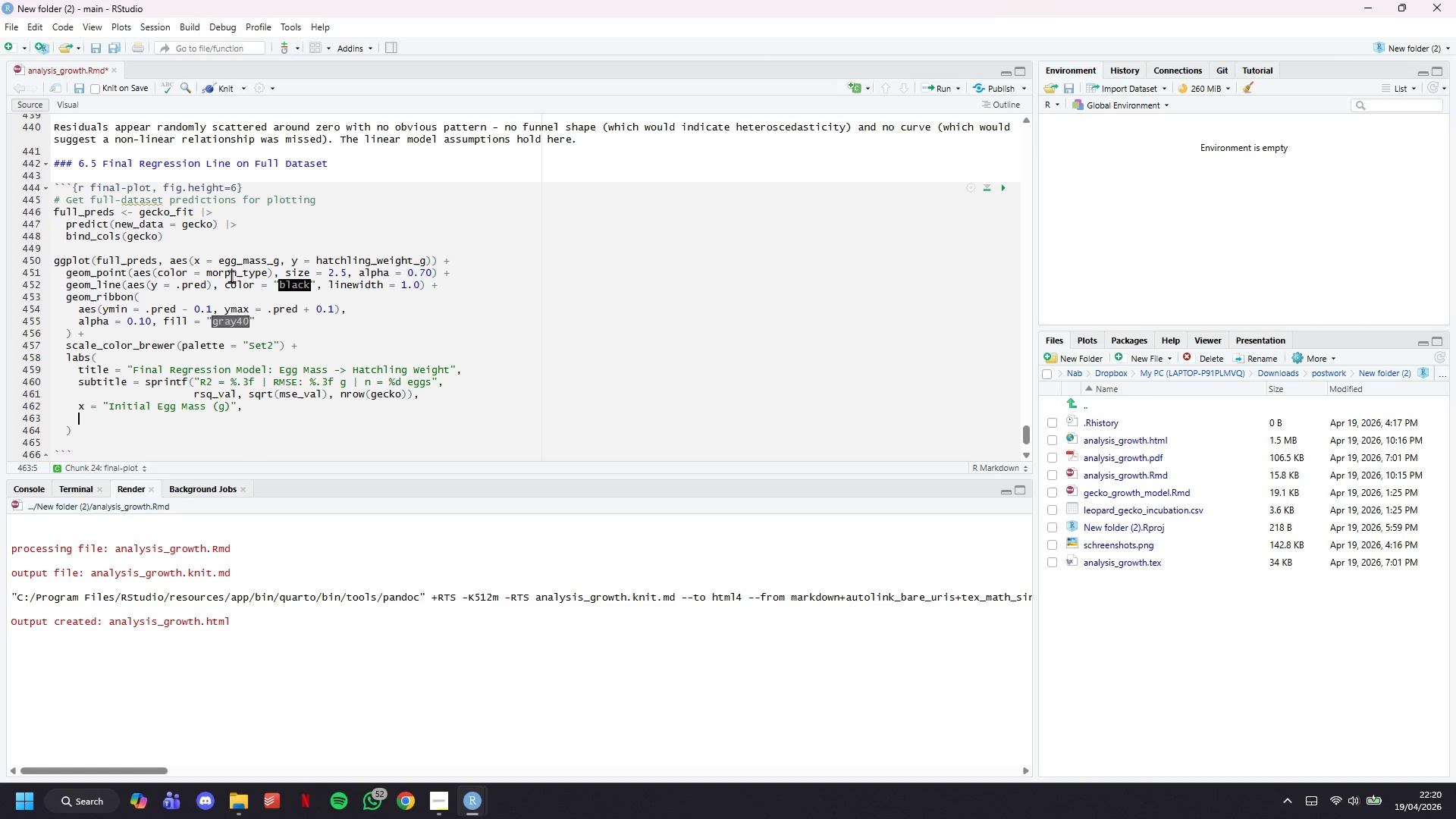 
type(y = "Hatching Weight at EM)
key(Backspace)
type(mergence (g))
 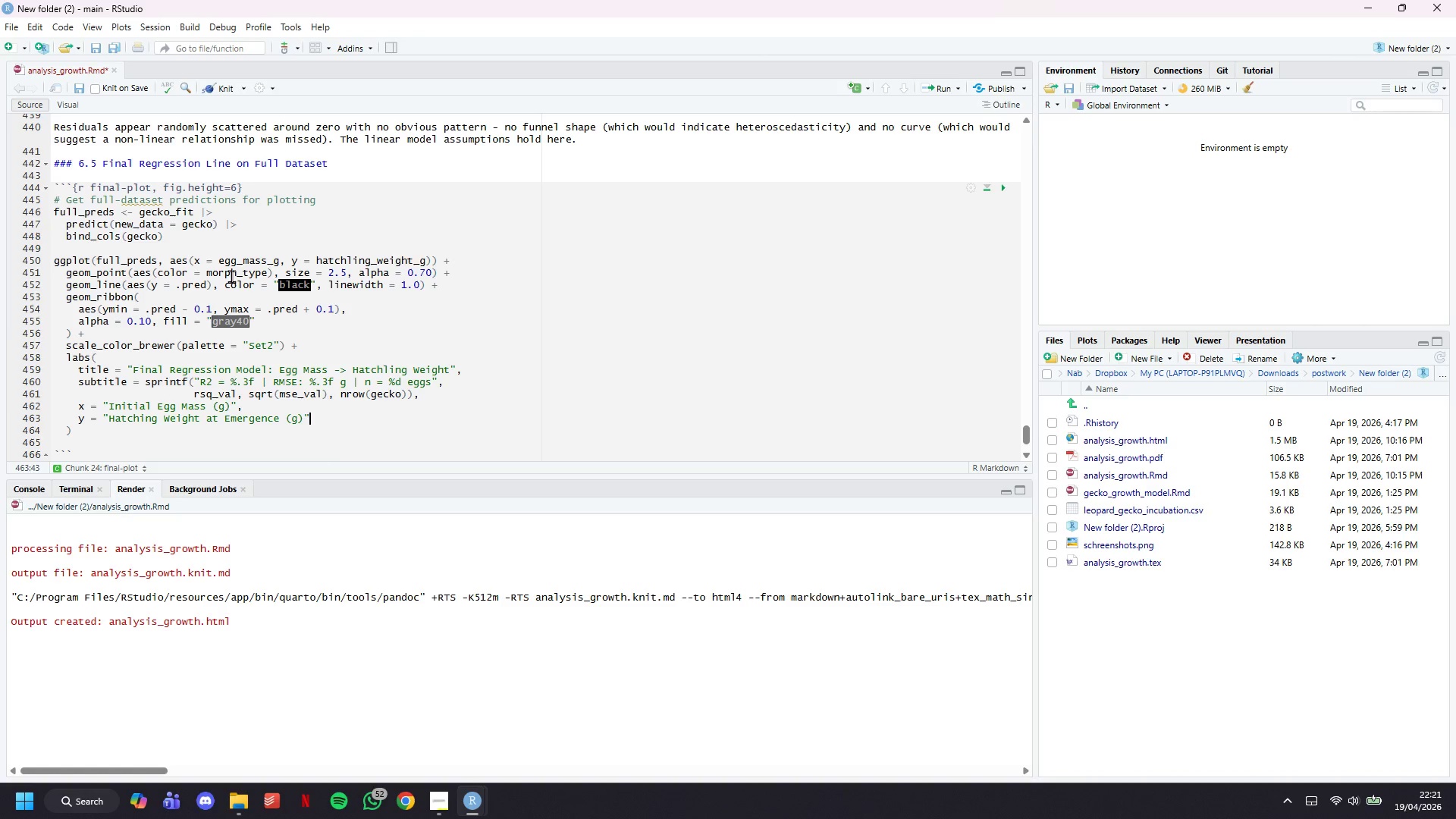 
 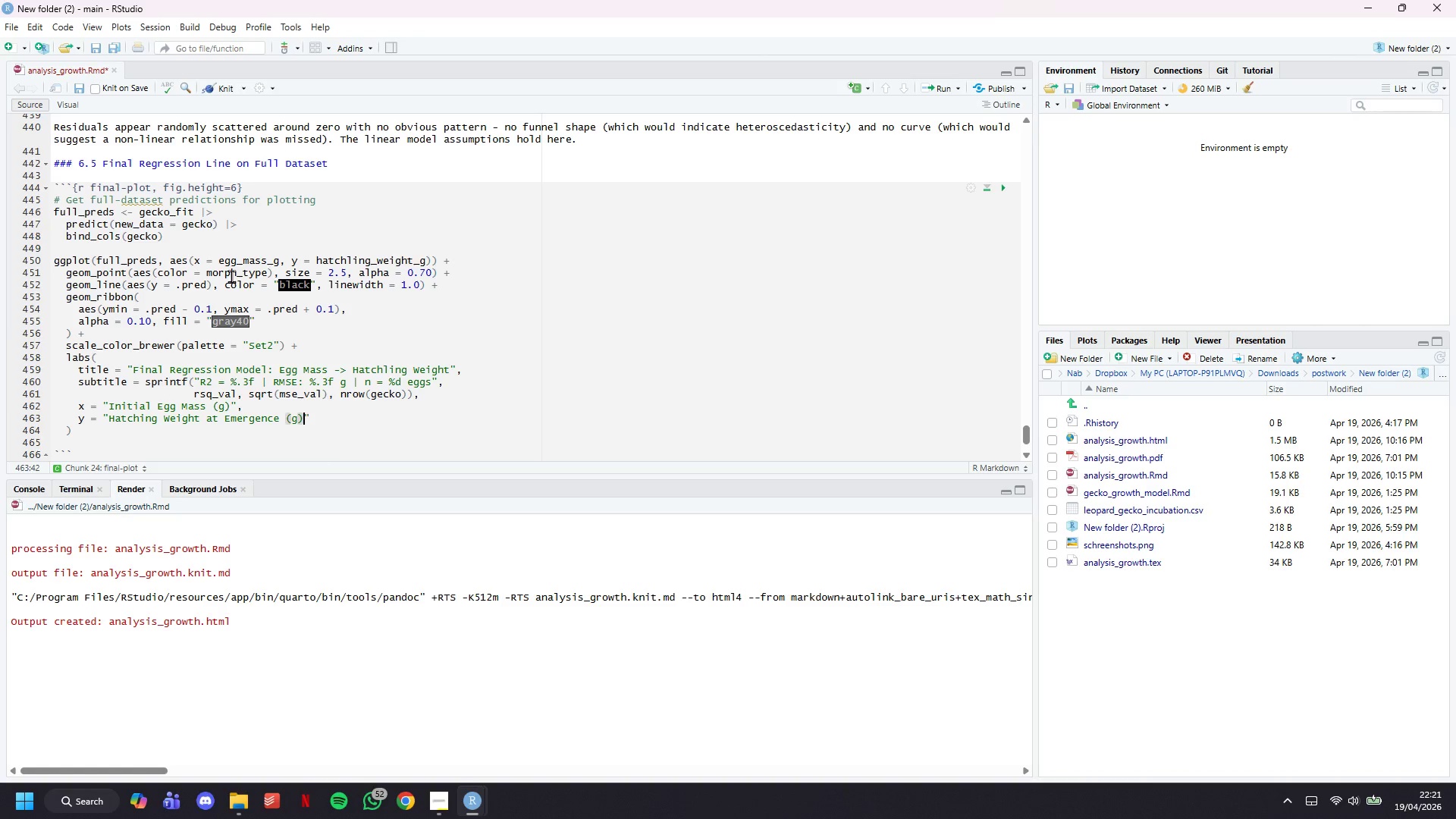 
key(ArrowRight)
 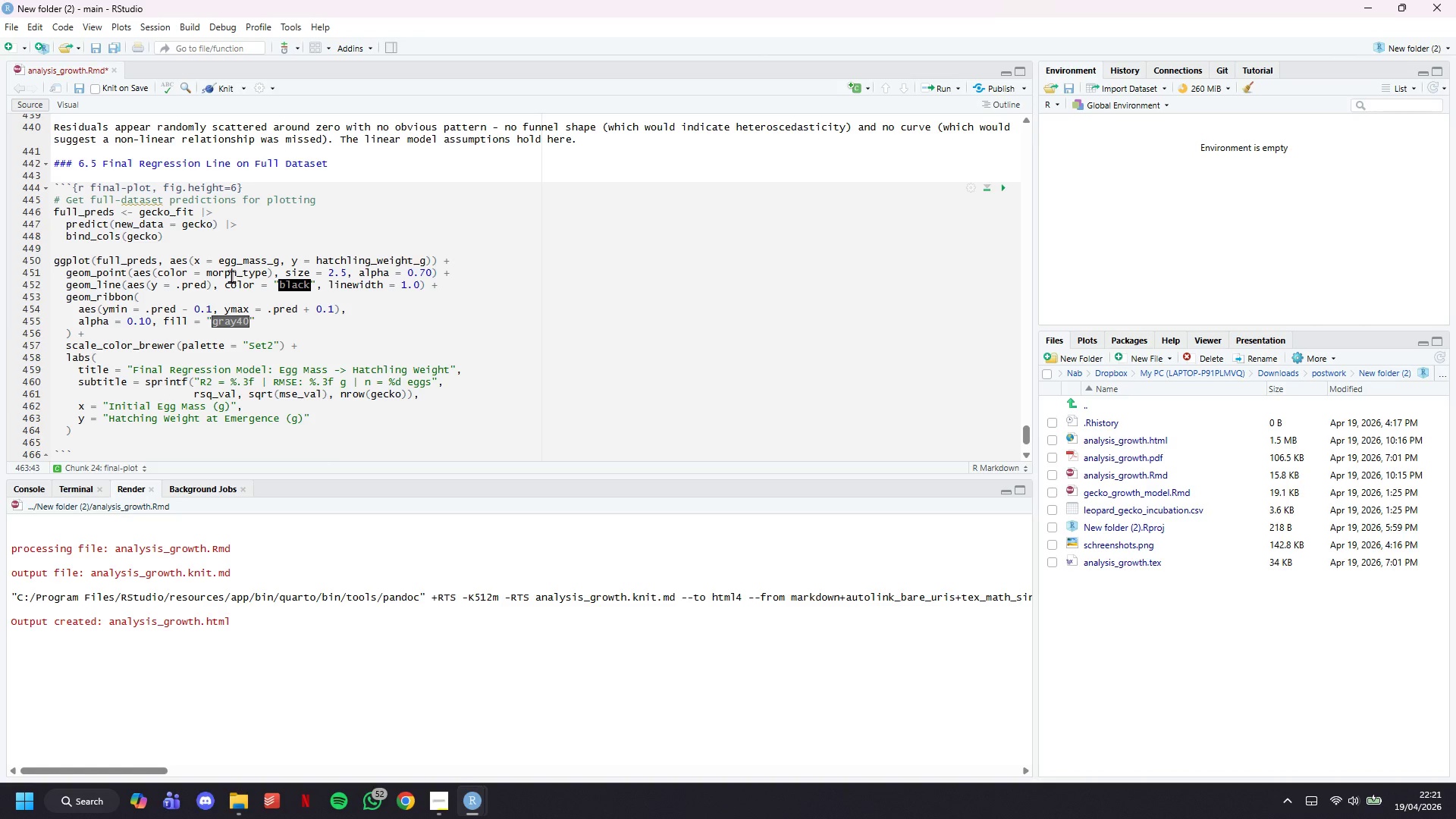 
key(Comma)
 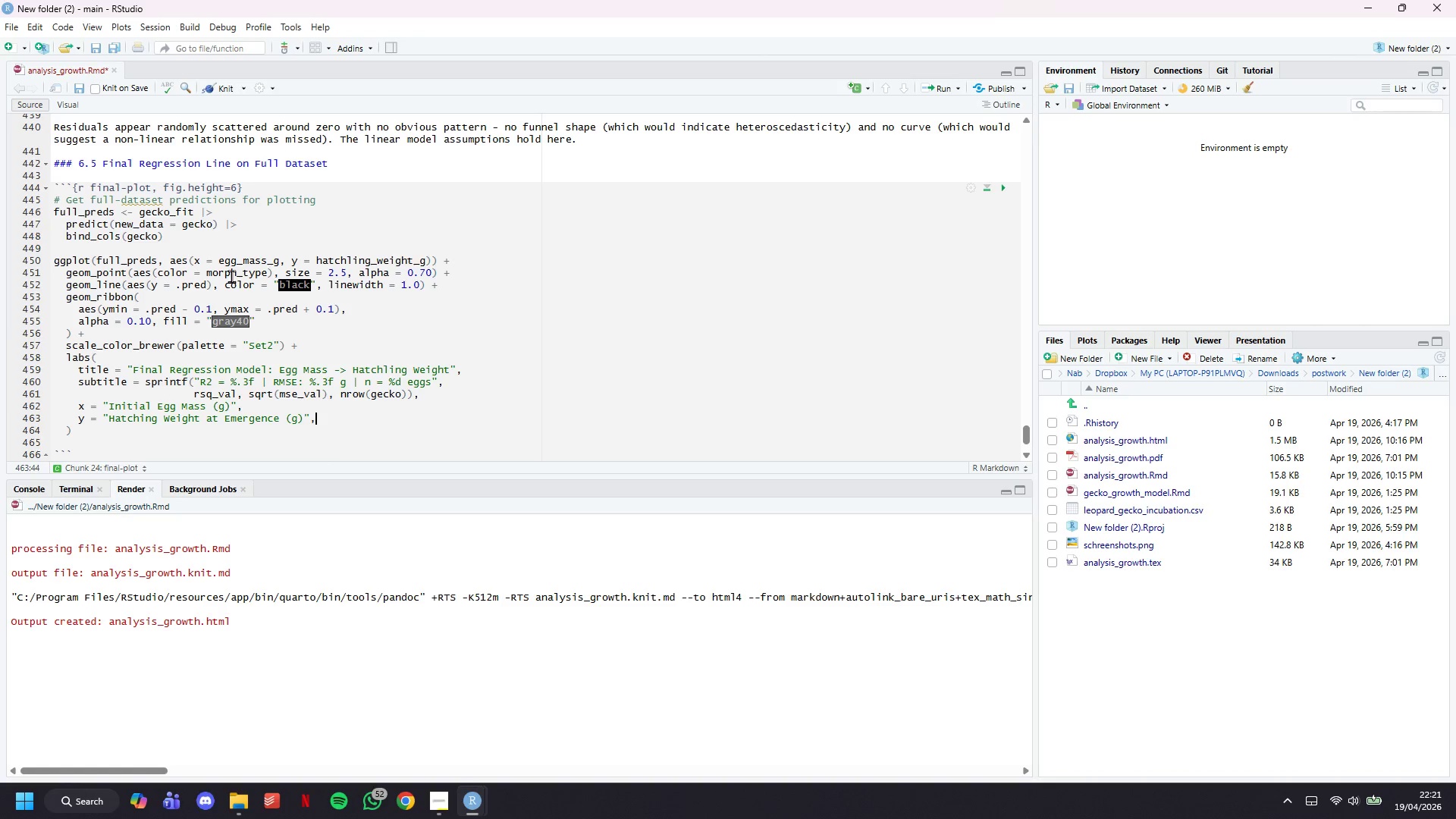 
key(Enter)
 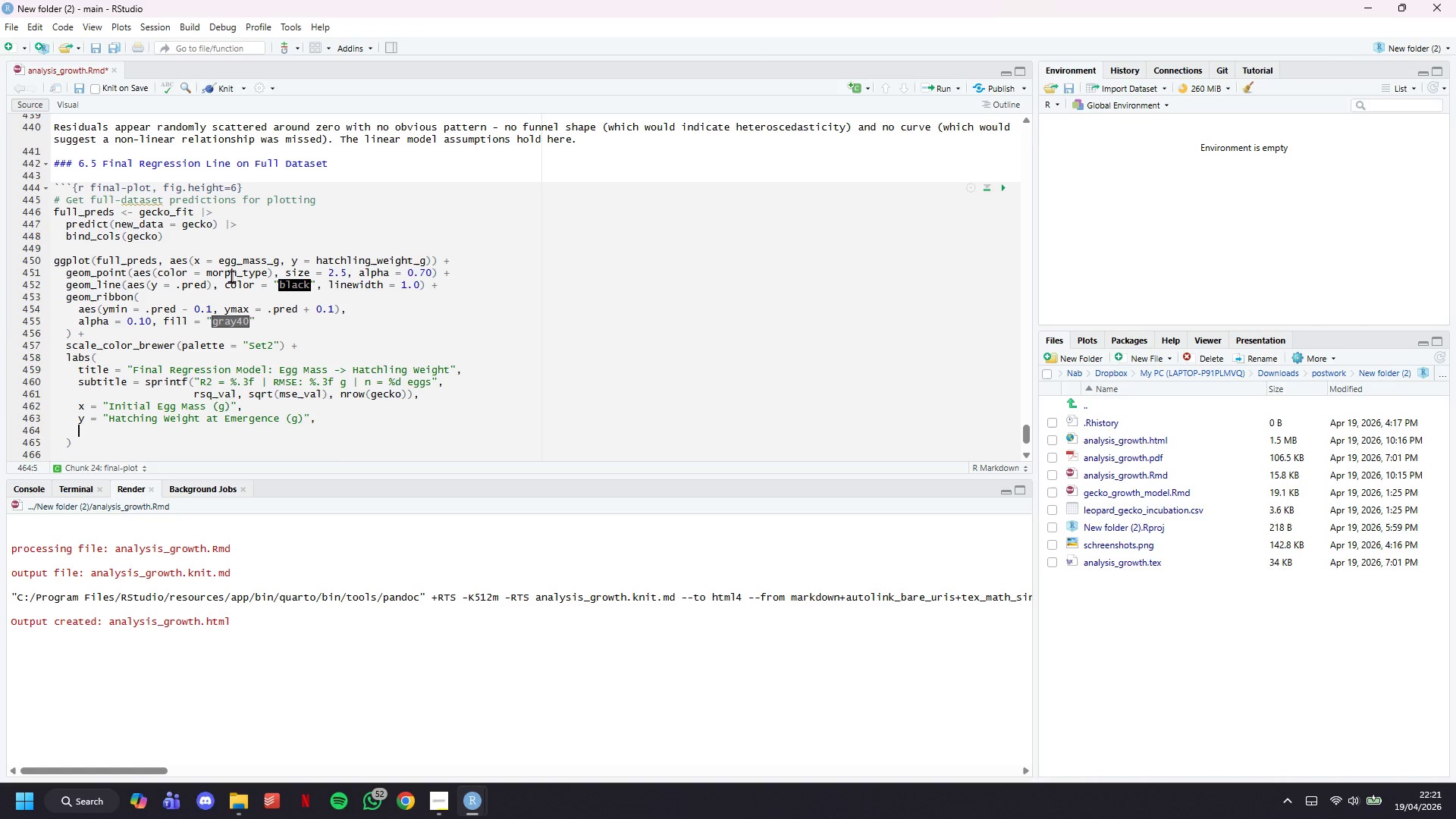 
type(colo )
key(Backspace)
type( )
key(Backspace)
type(r = "Morph Type)
 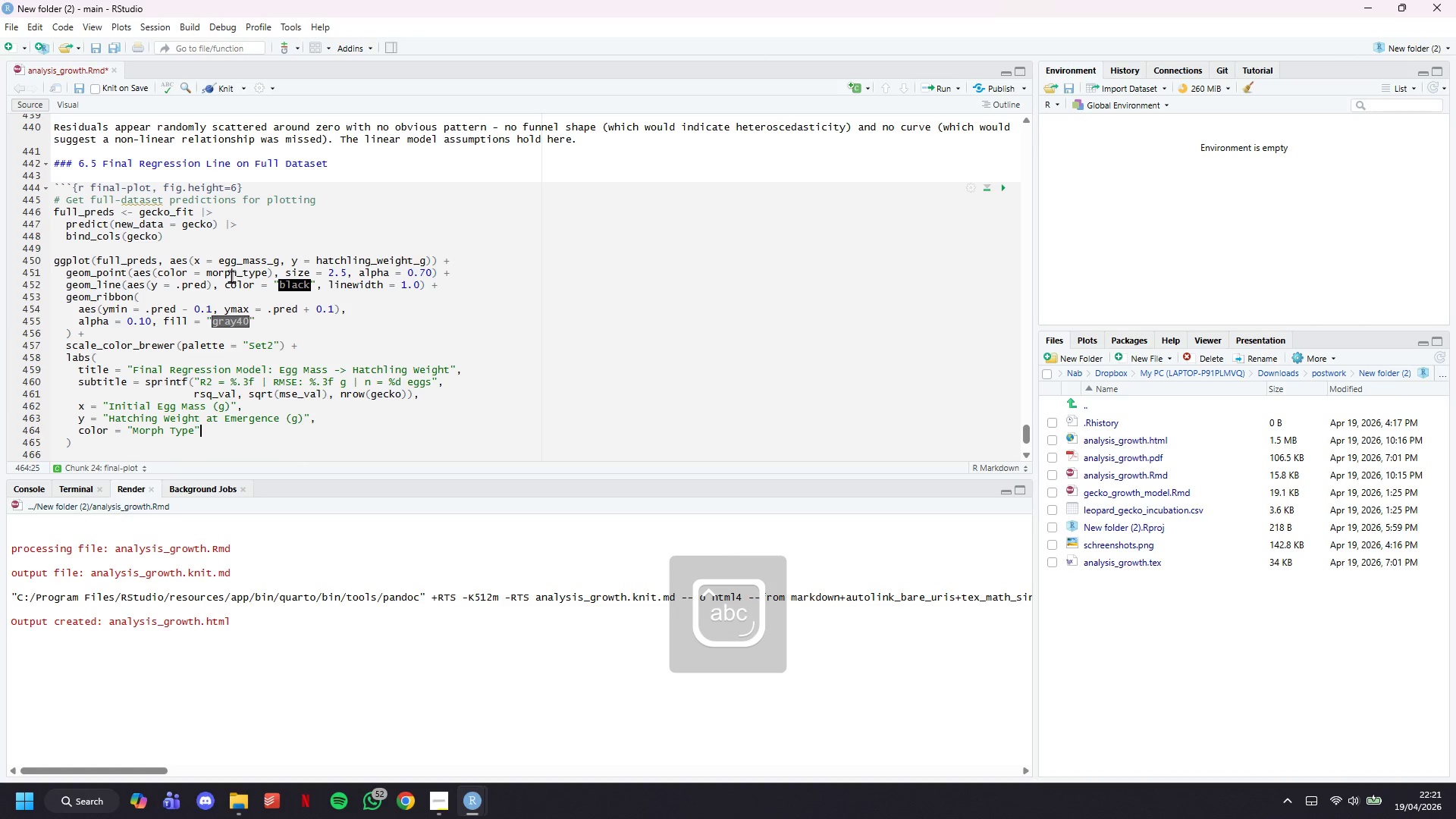 
 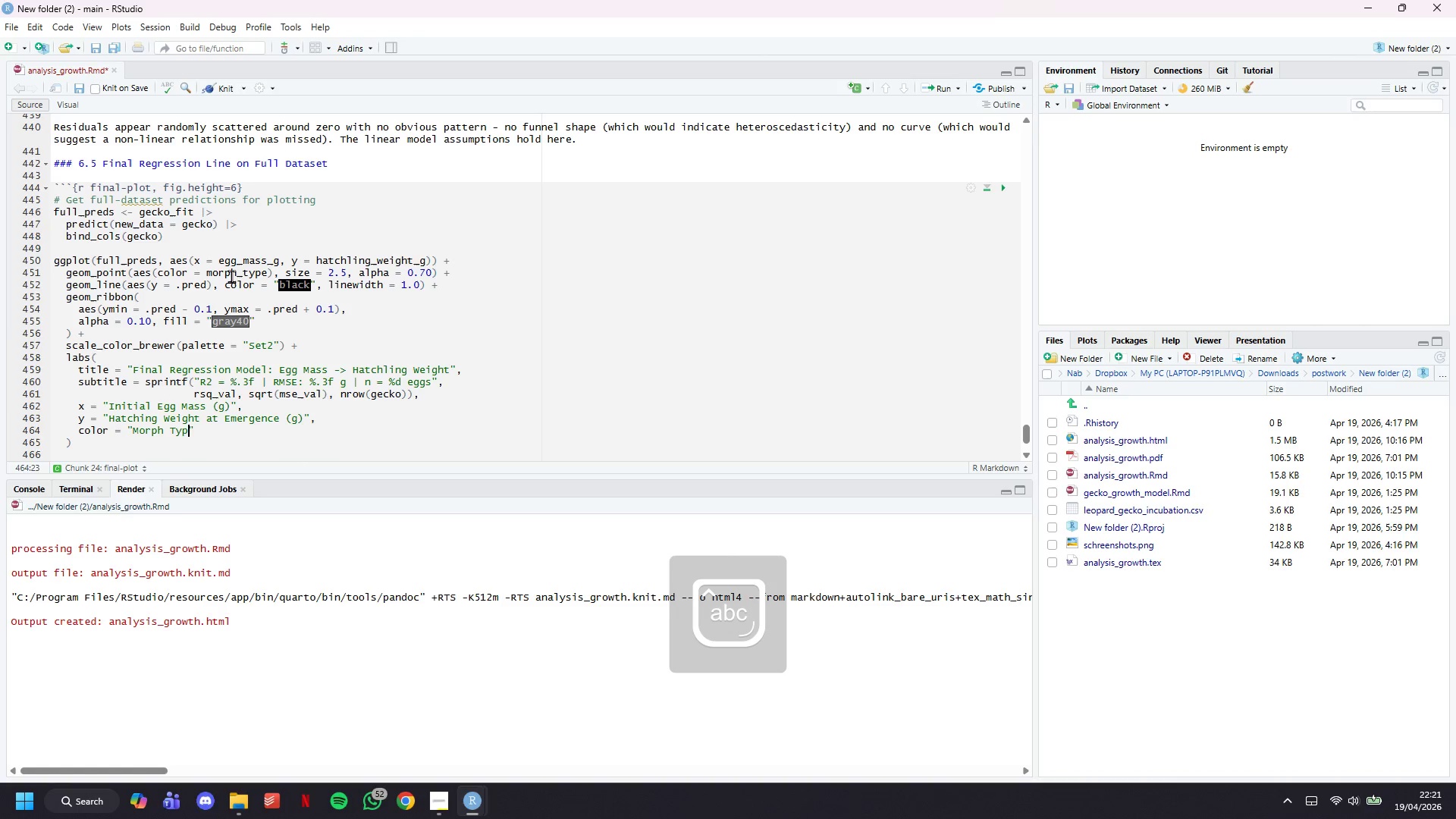 
key(ArrowRight)
 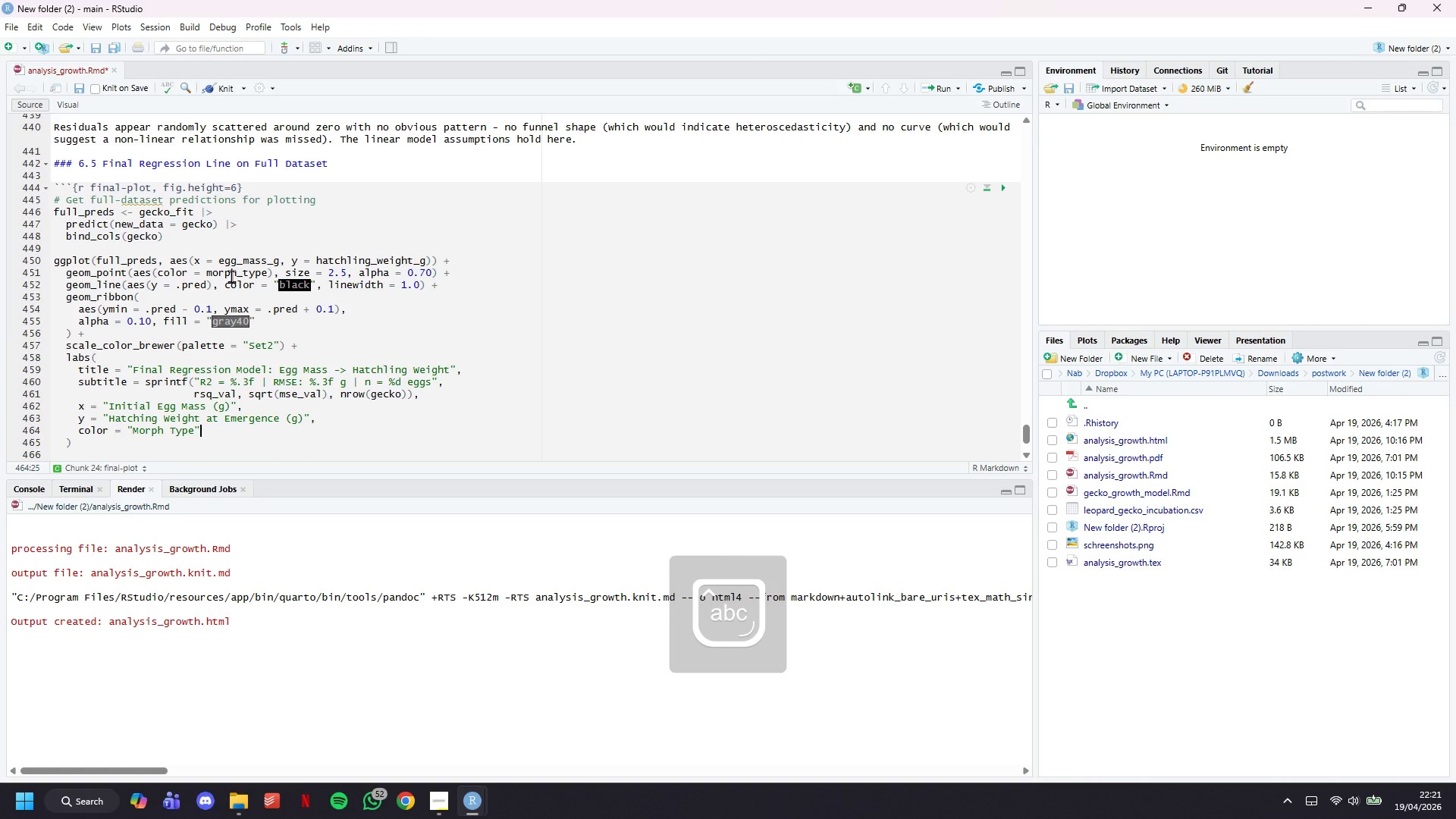 
key(Comma)
 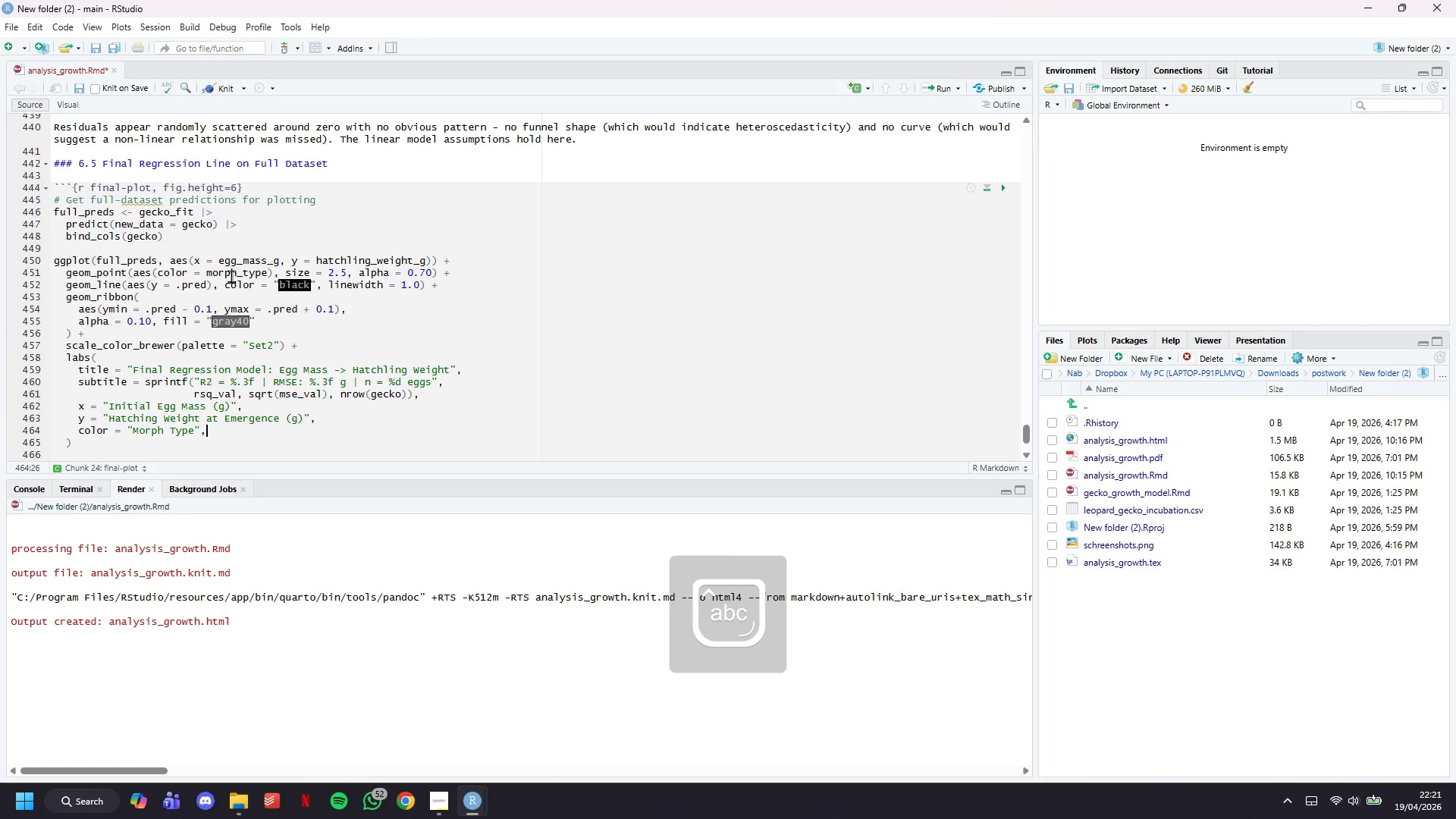 
key(Enter)
 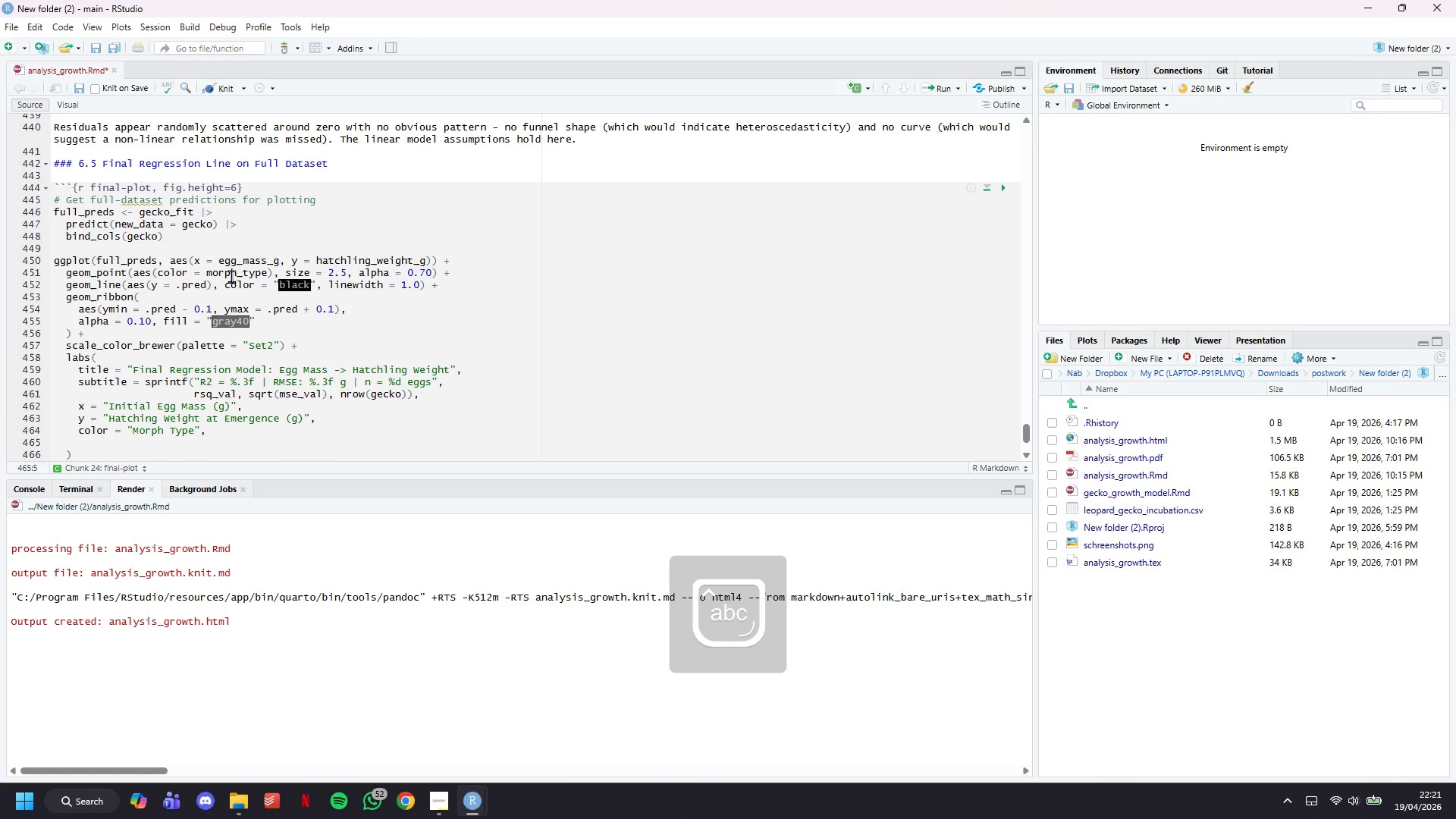 
type(caption )
key(Backspace)
type( = "Scale & Tail Exotic Reptile Shop - Captive Brer)
key(Backspace)
type(eding Anl)
key(Backspace)
type(alytics)
 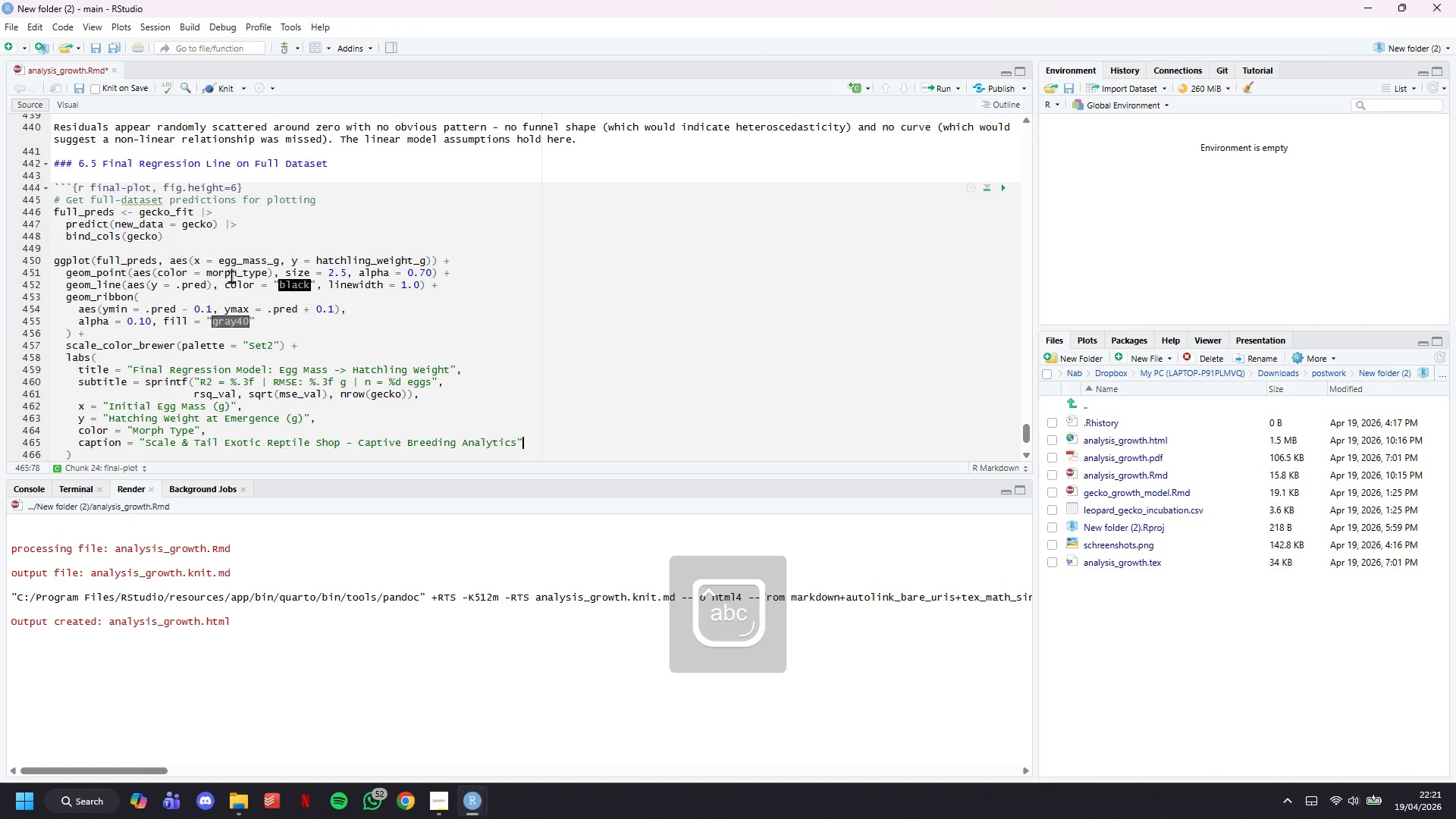 
 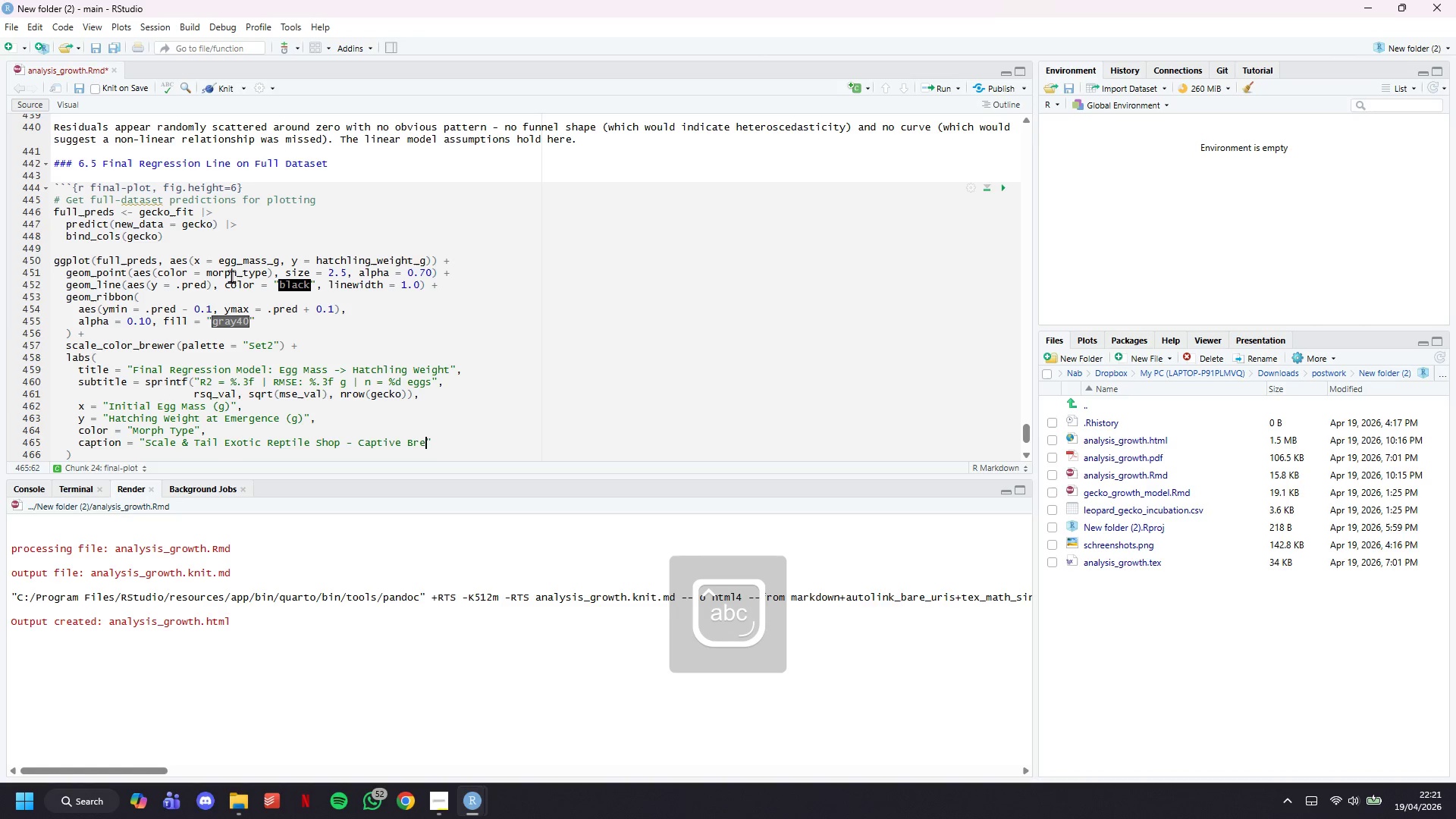 
key(ArrowRight)
 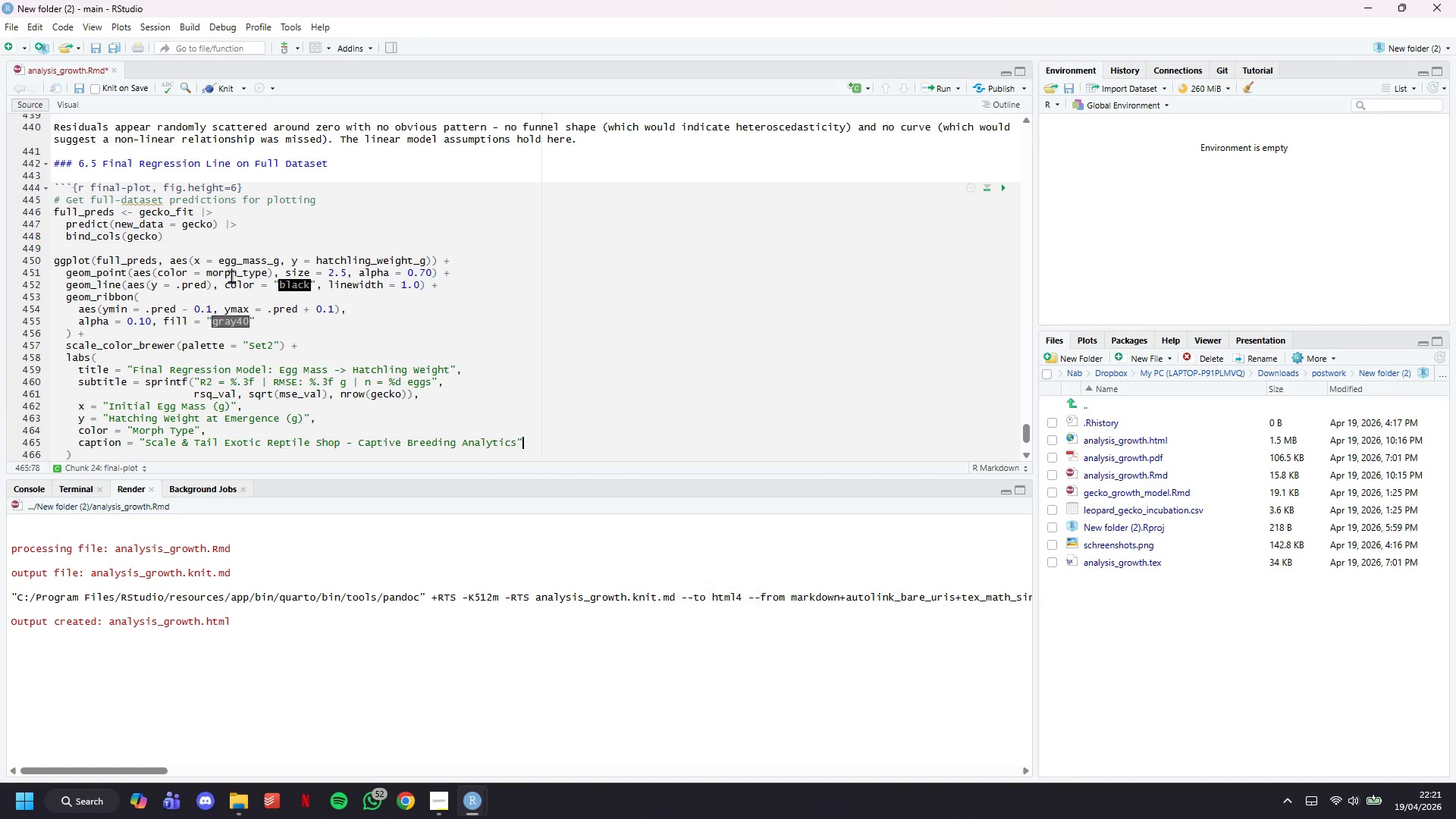 
key(ArrowDown)
 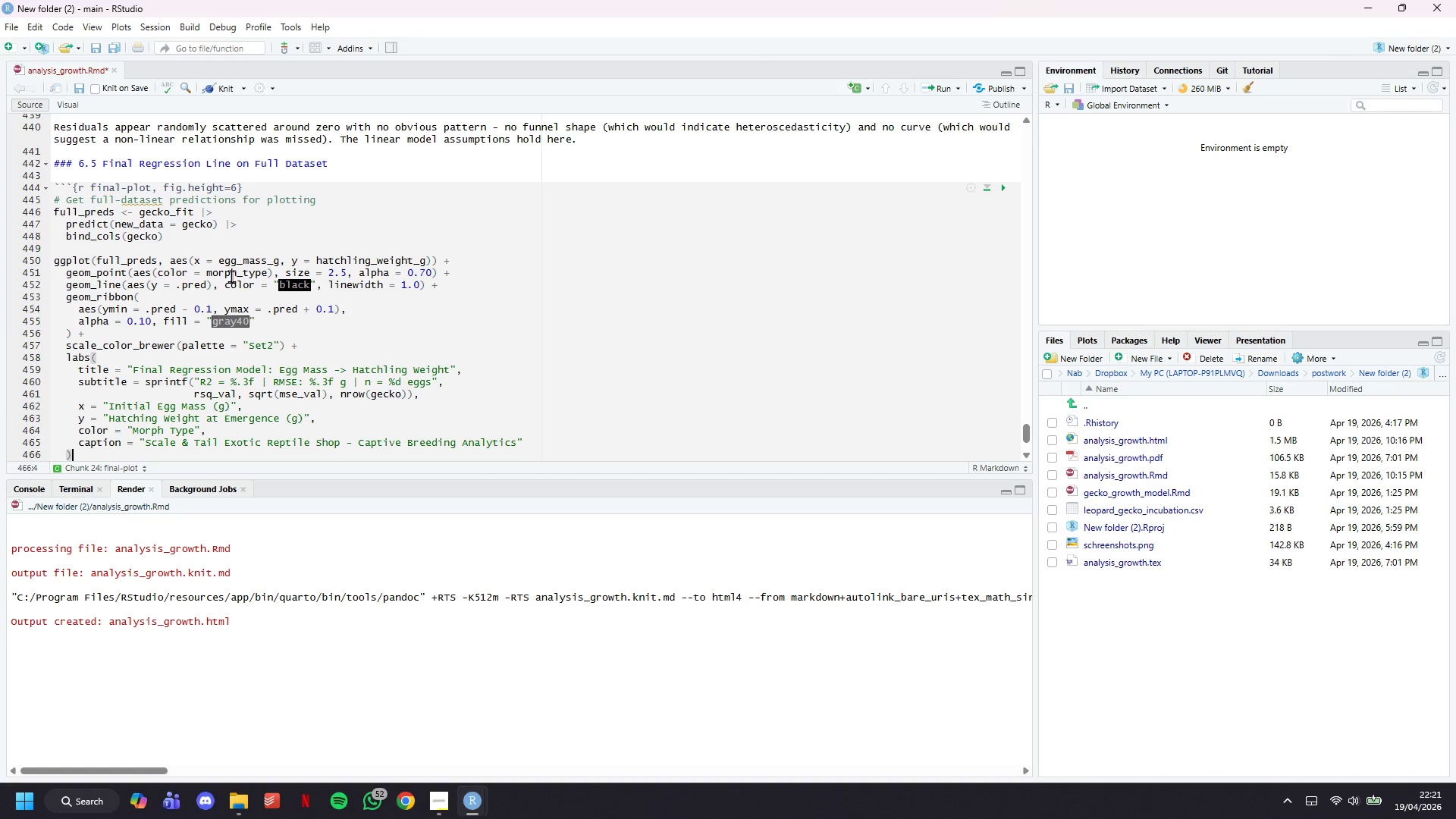 
key(Space)
 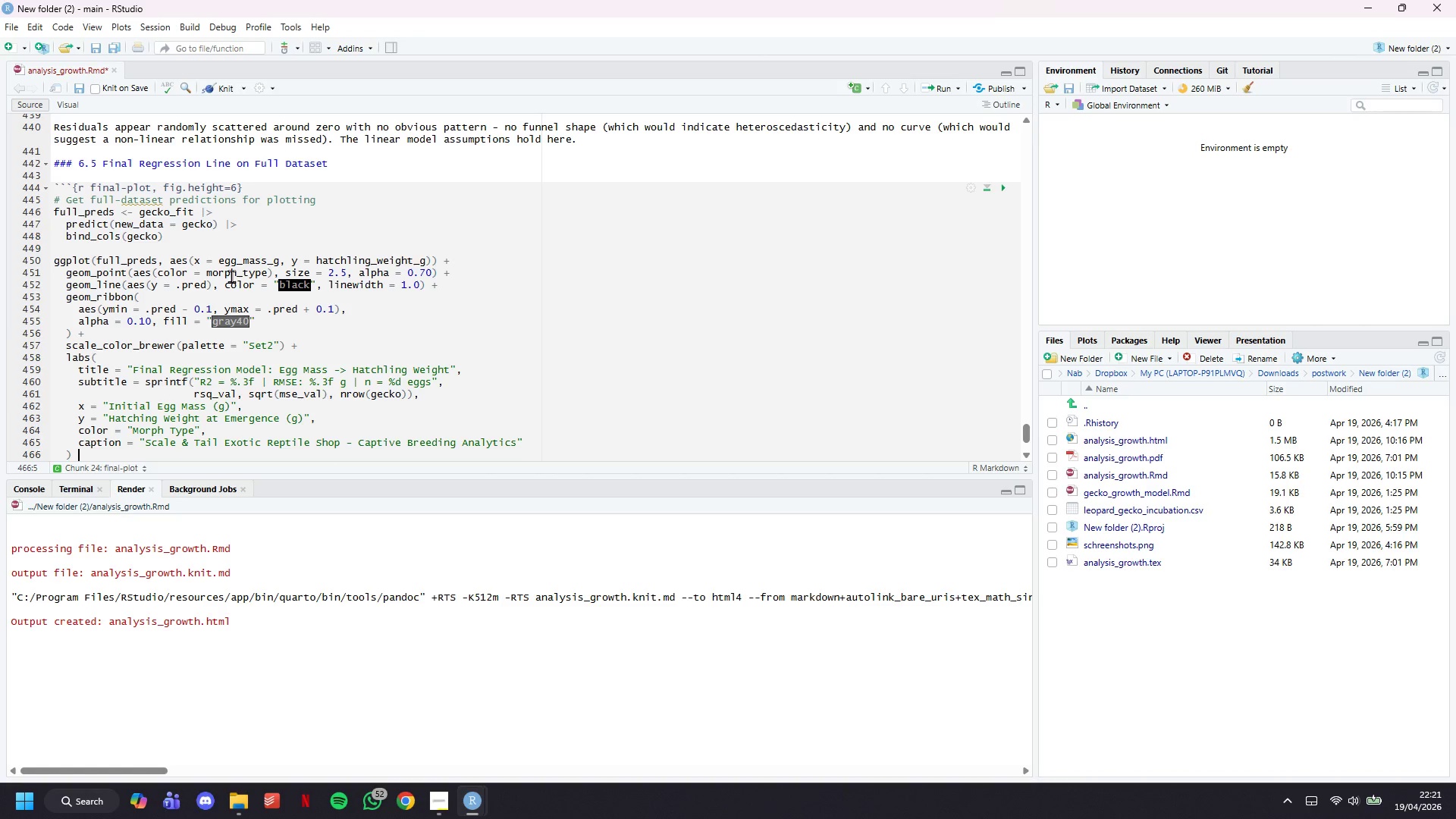 
key(Shift+Equal)
 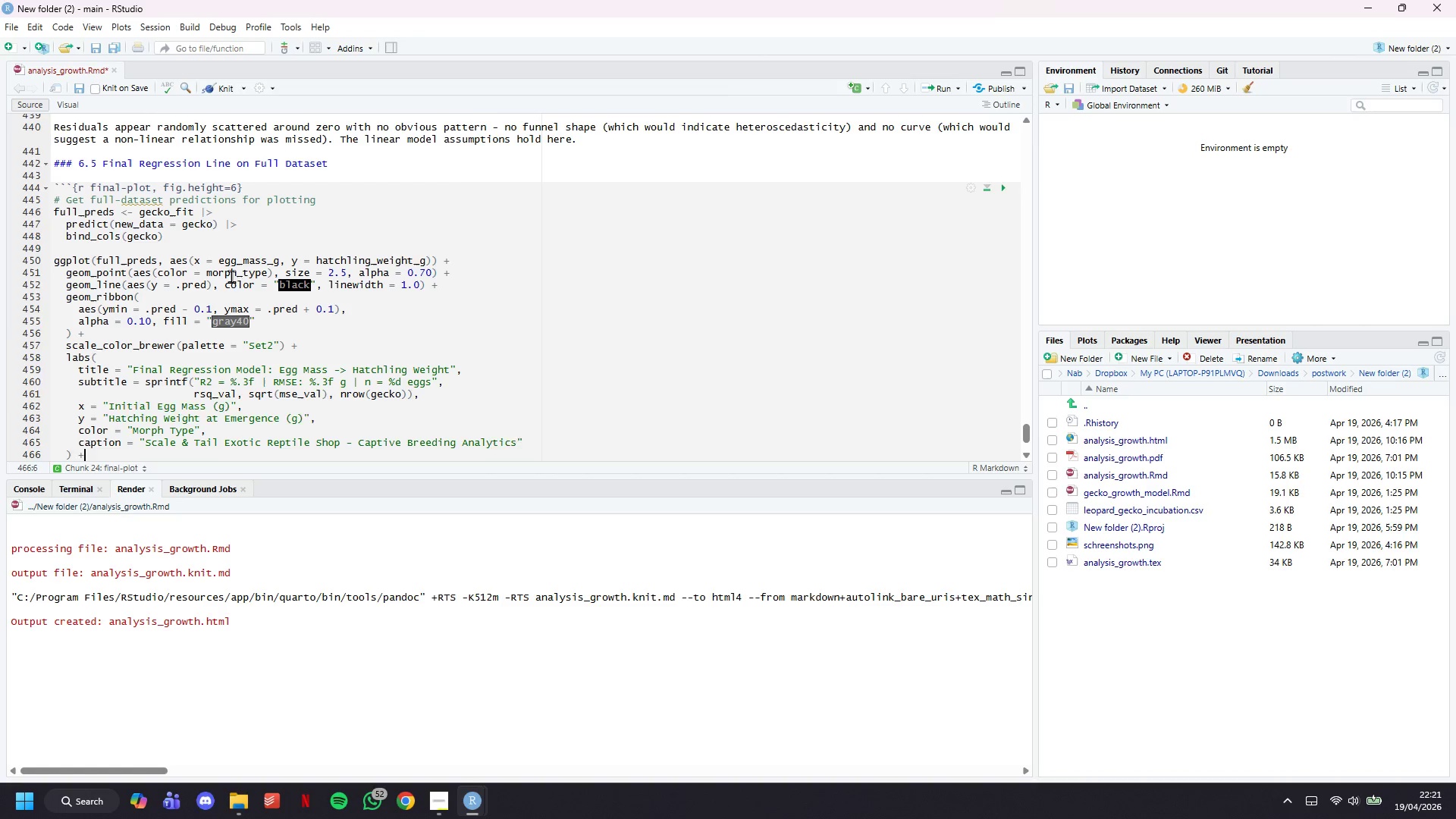 
key(Enter)
 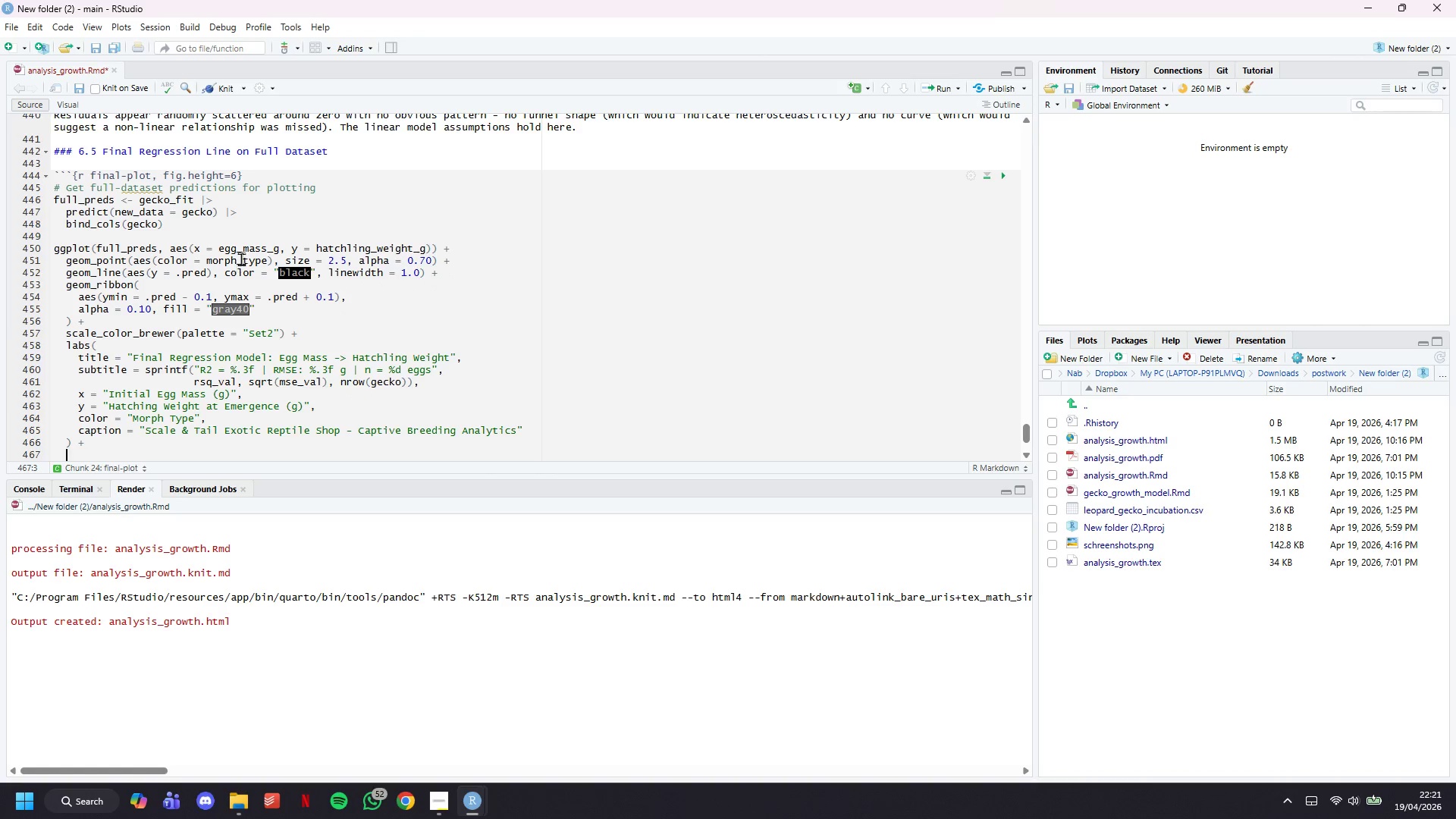 
scroll: coordinate [241, 253], scroll_direction: down, amount: 2.0
 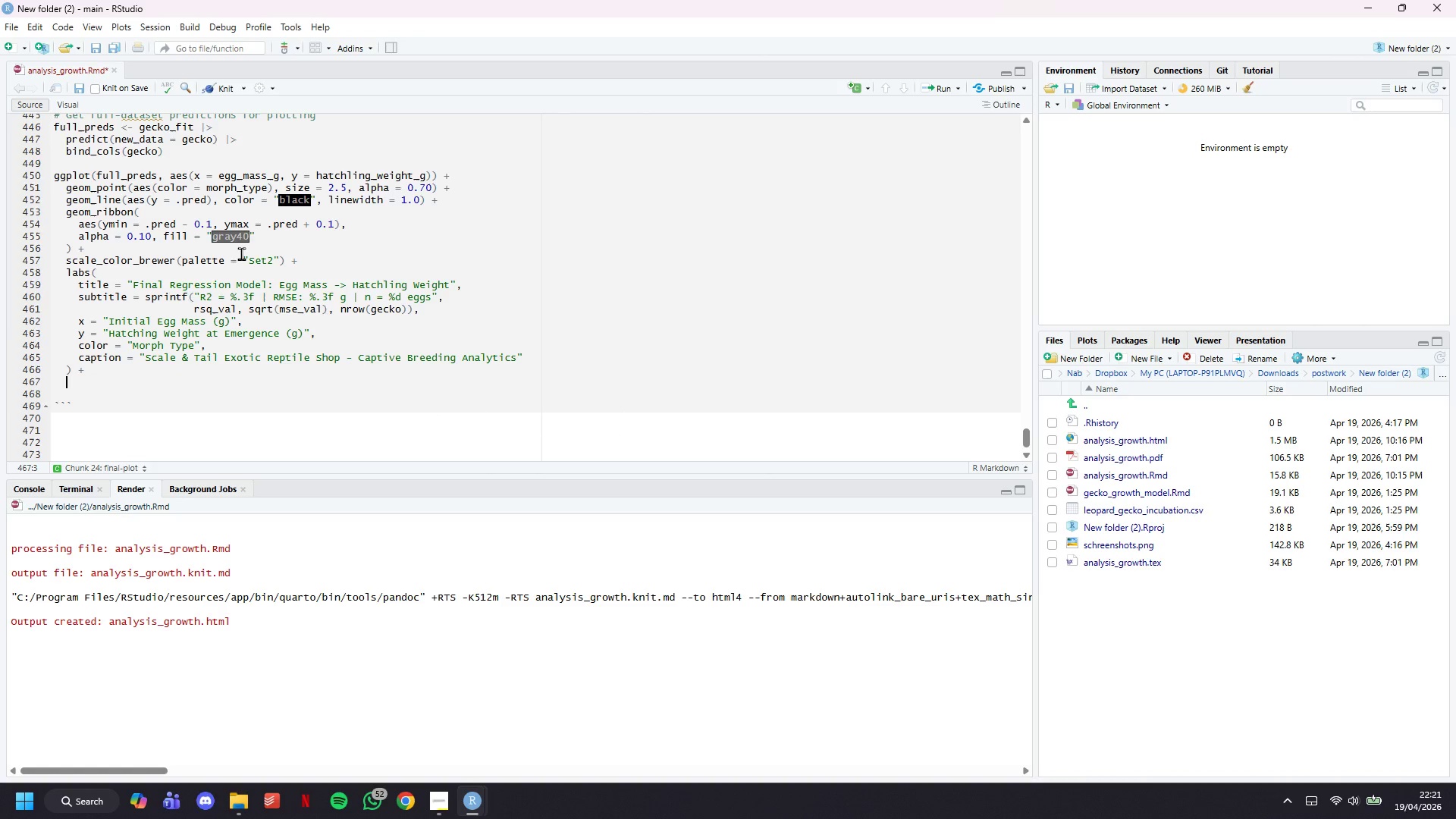 
type(theme_minimal()
 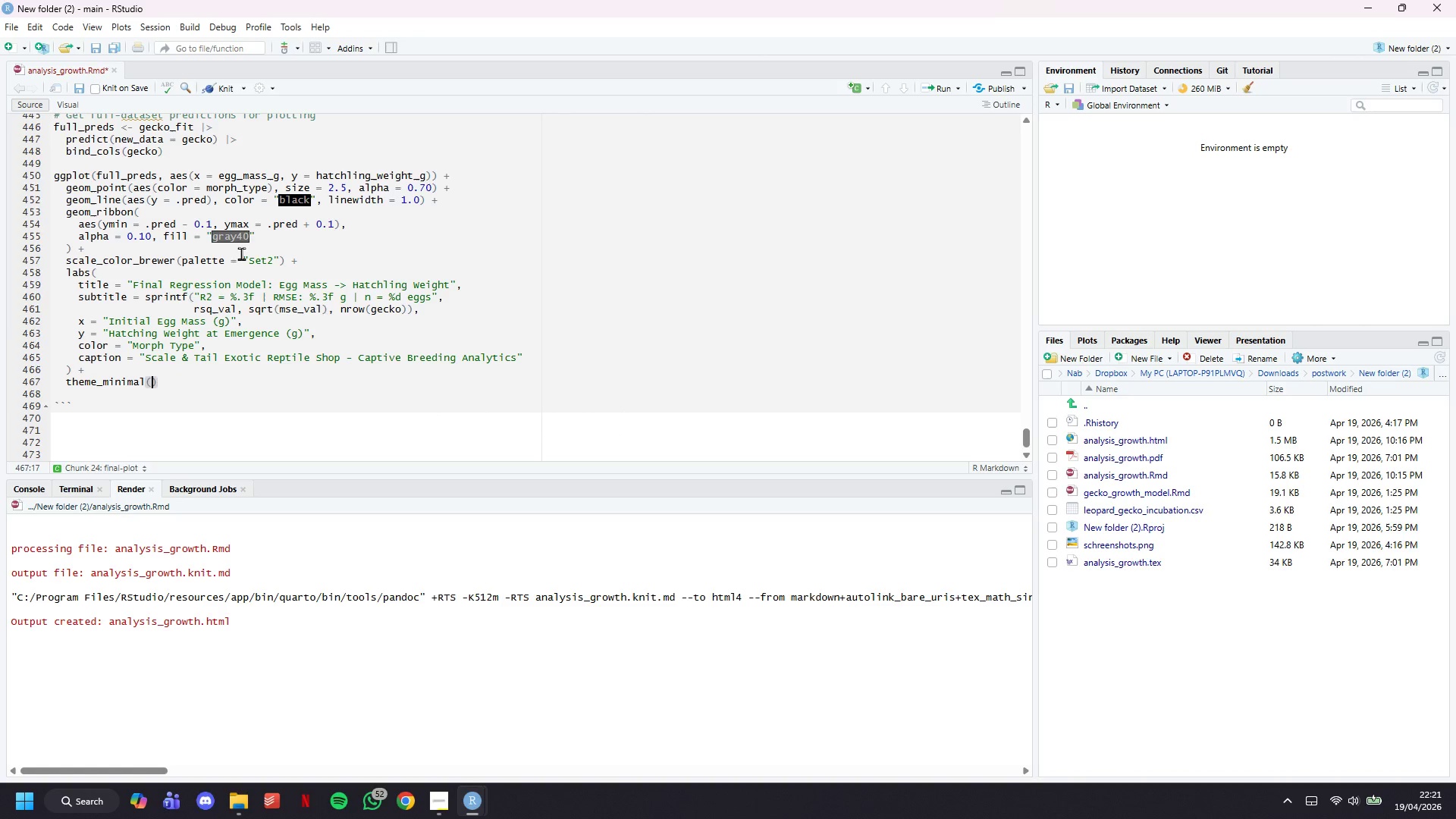 
key(ArrowRight)
 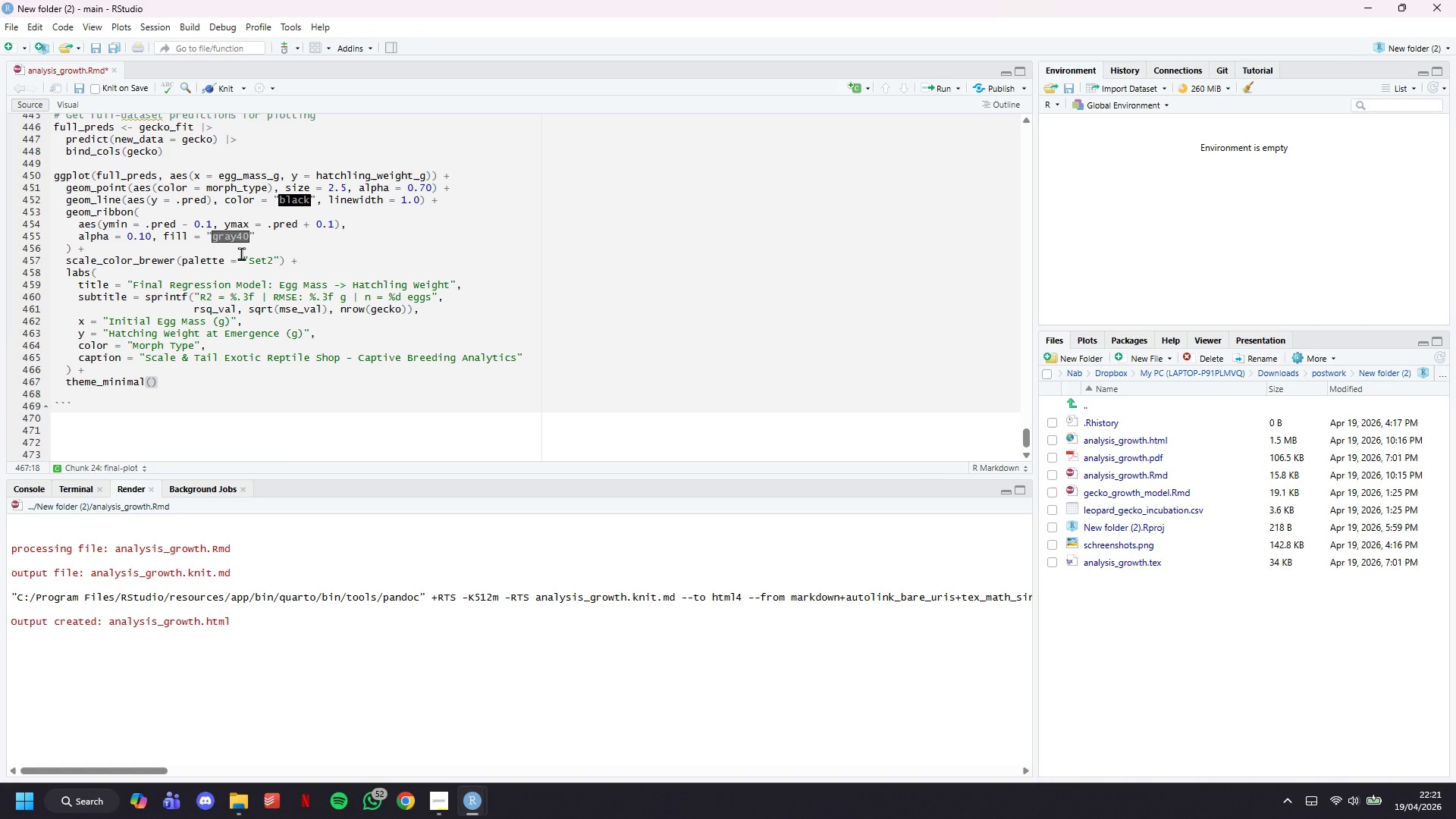 
key(ArrowLeft)
 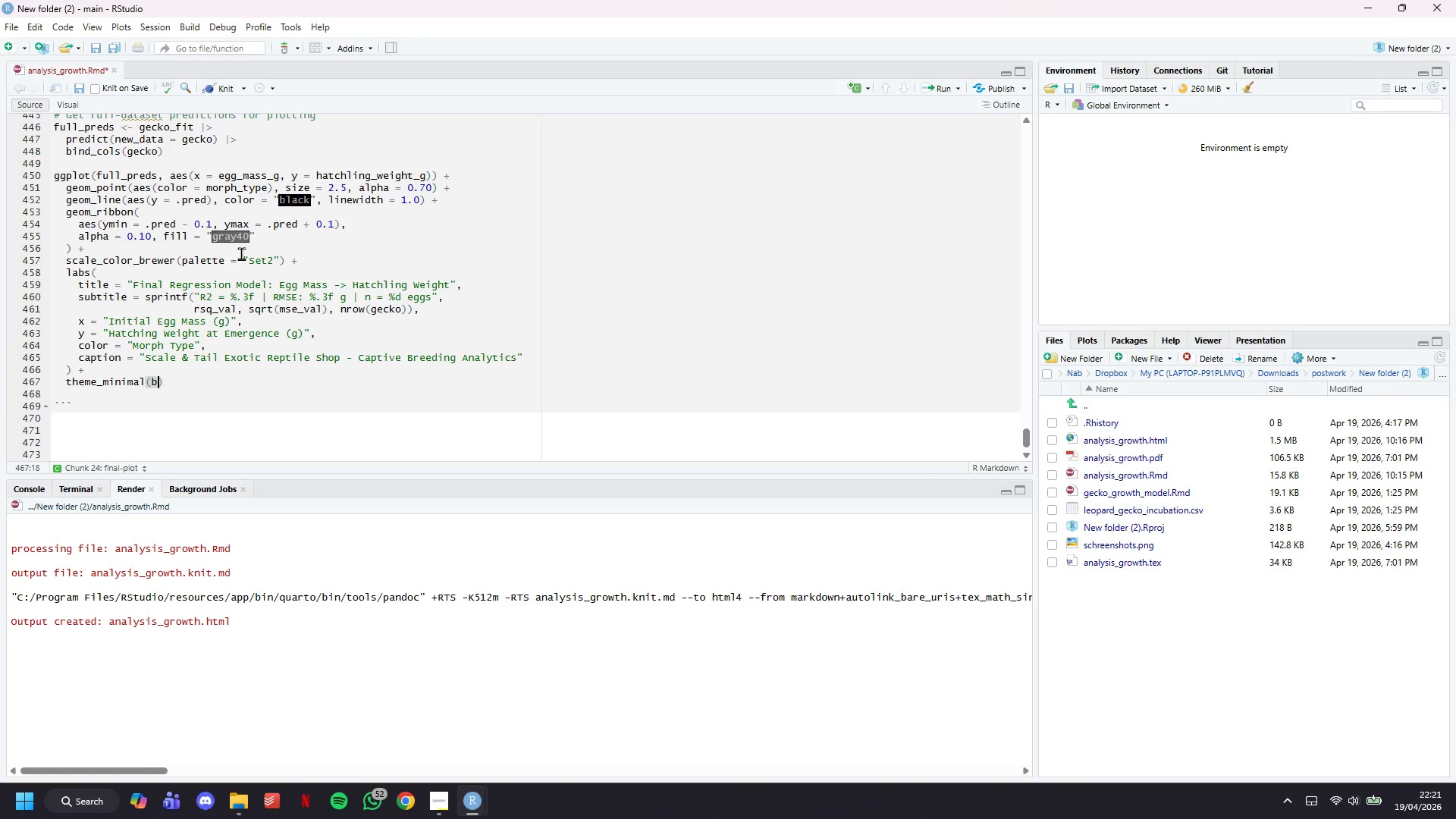 
type(base_size = 13)
 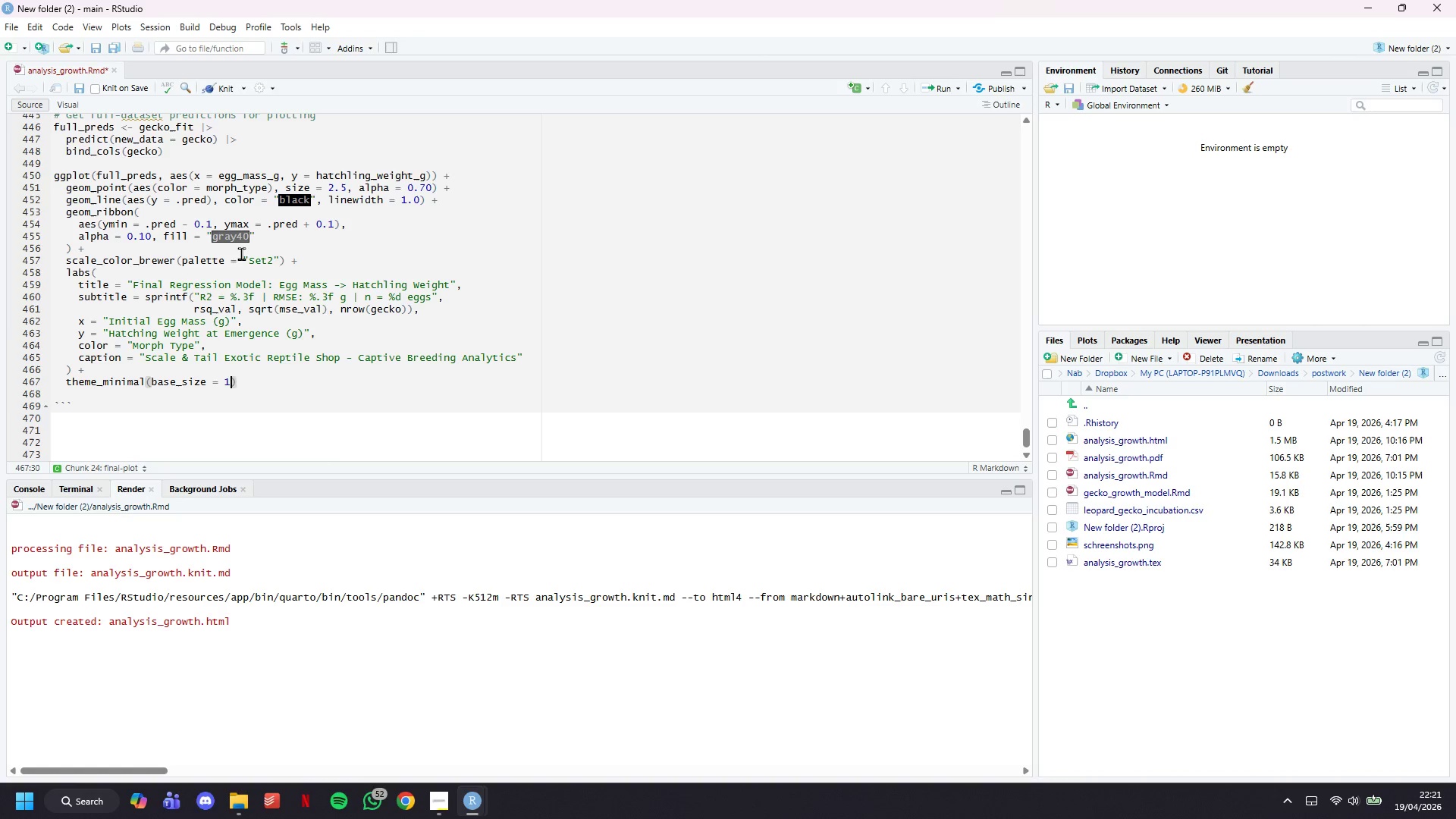 
key(ArrowRight)
 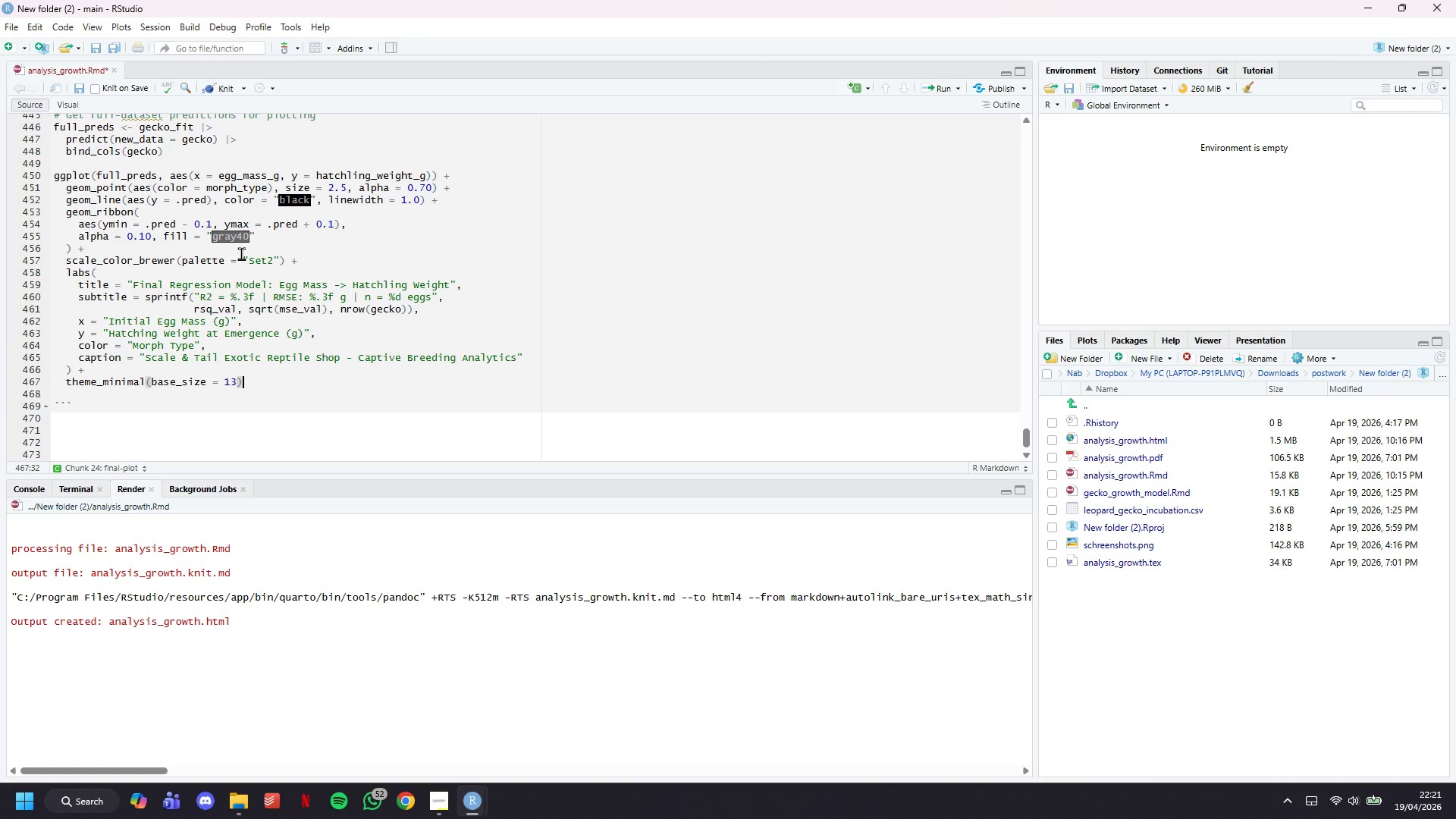 
key(Space)
 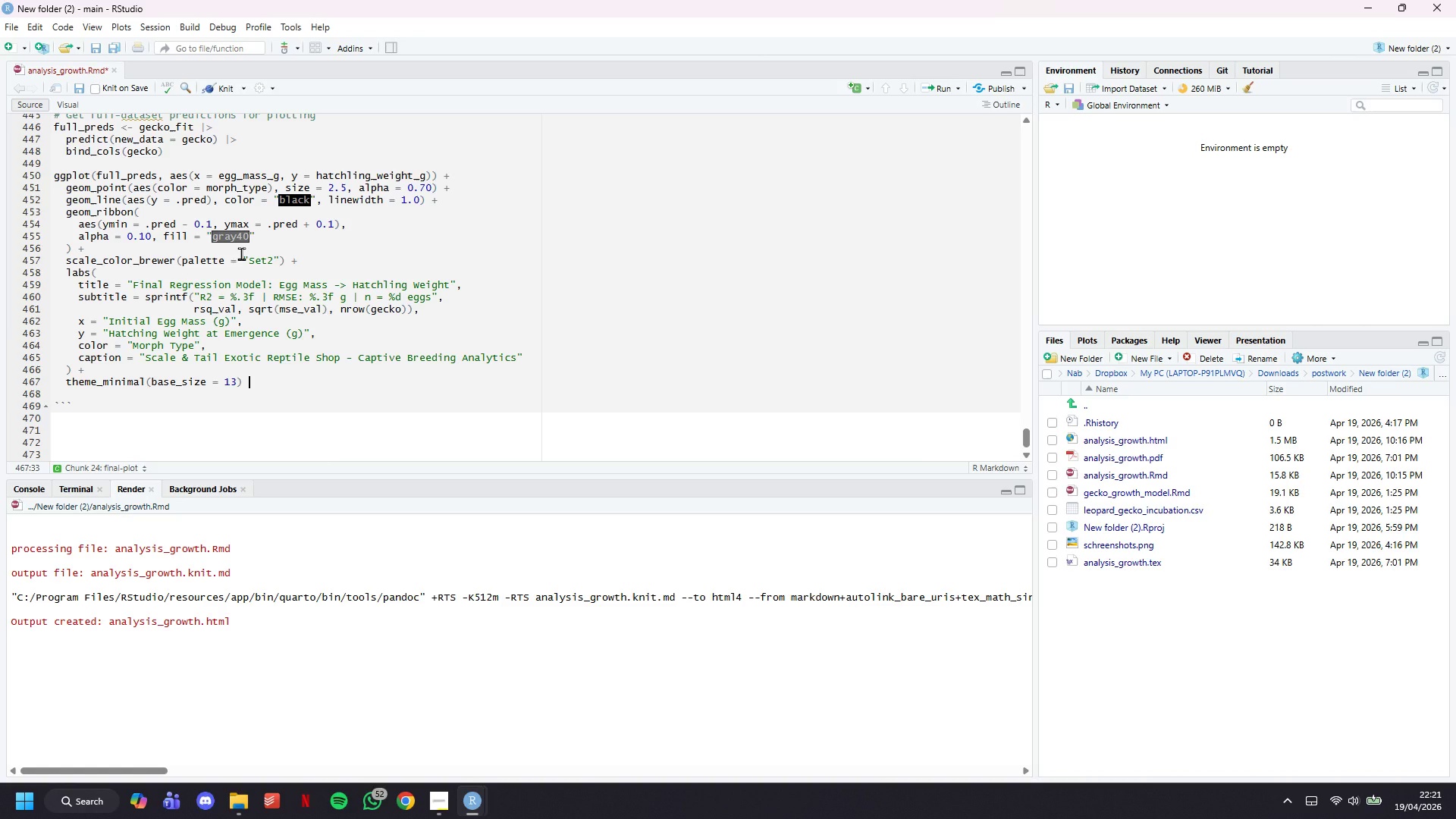 
key(Shift+Equal)
 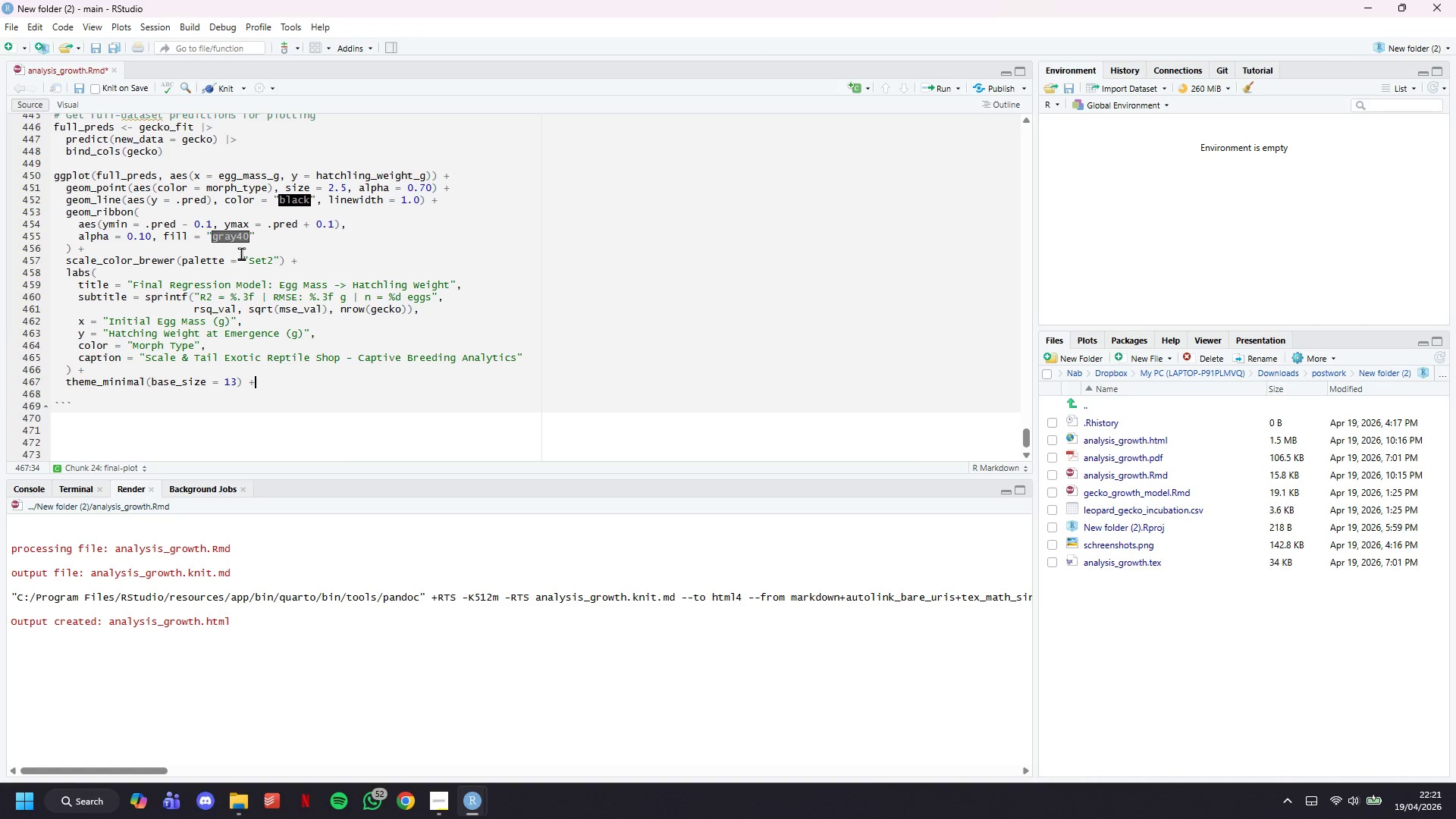 
key(Enter)
 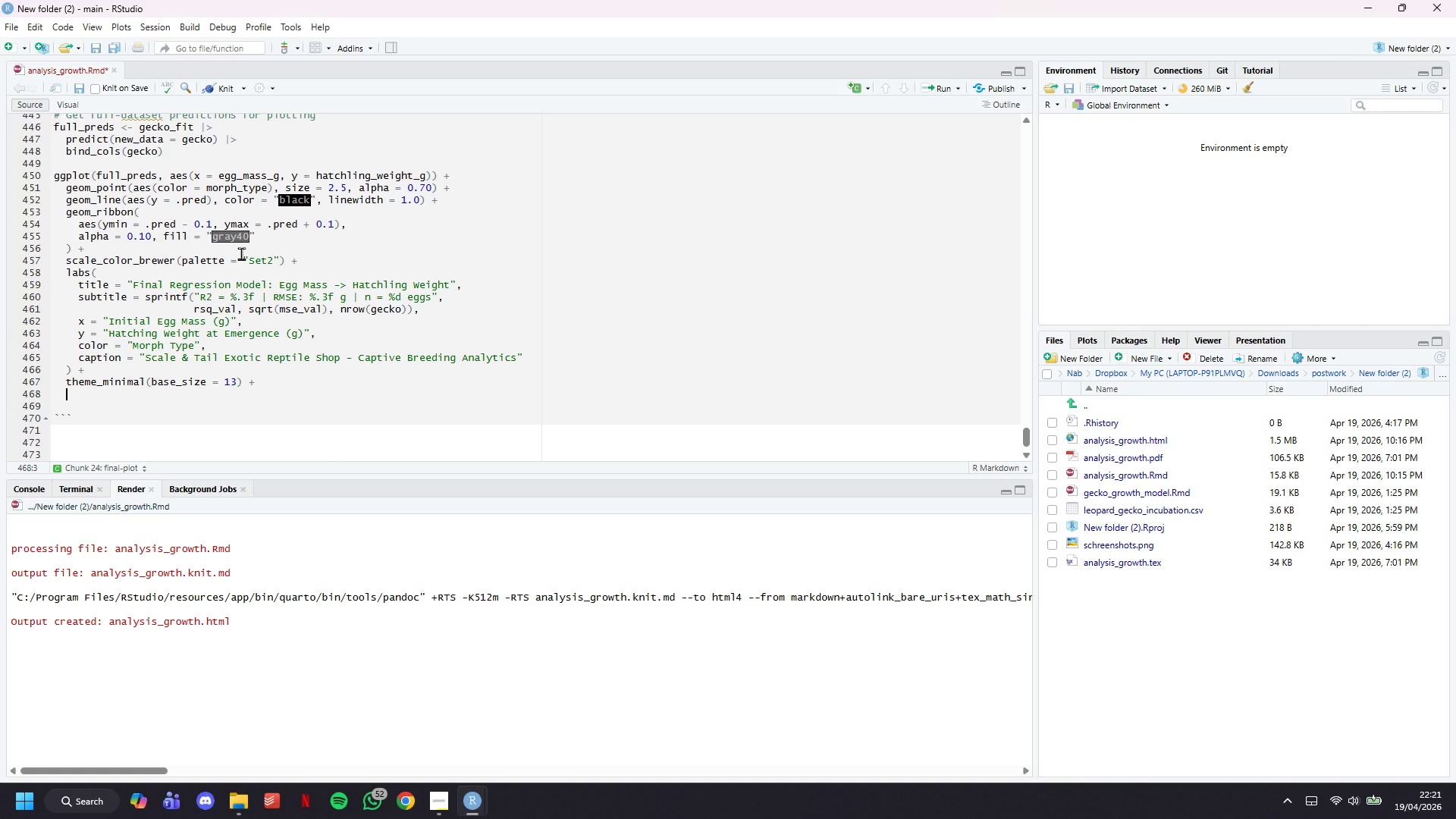 
type(theme(legend.position = "i)
key(Backspace)
type(right)
 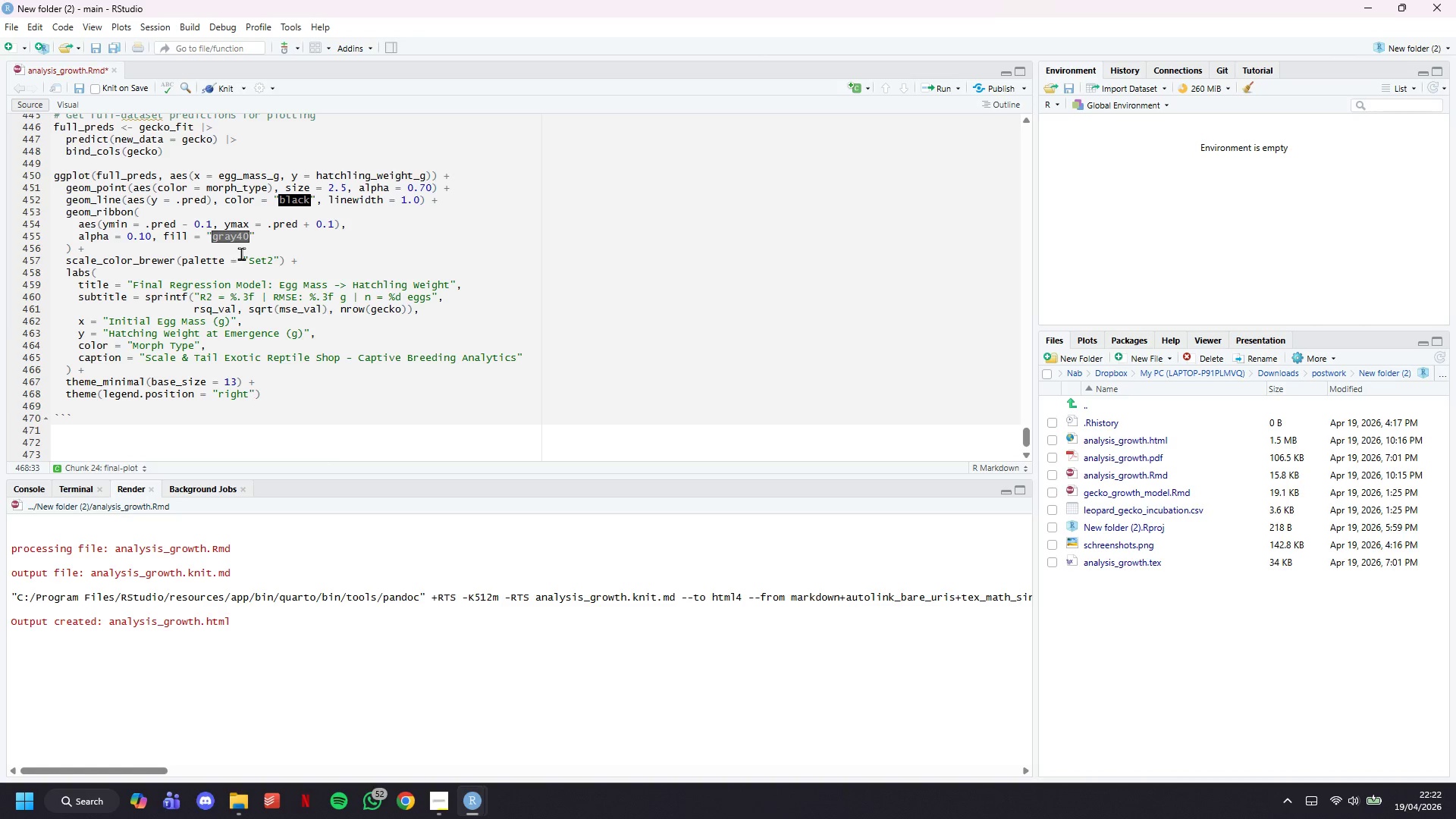 
key(ArrowRight)
 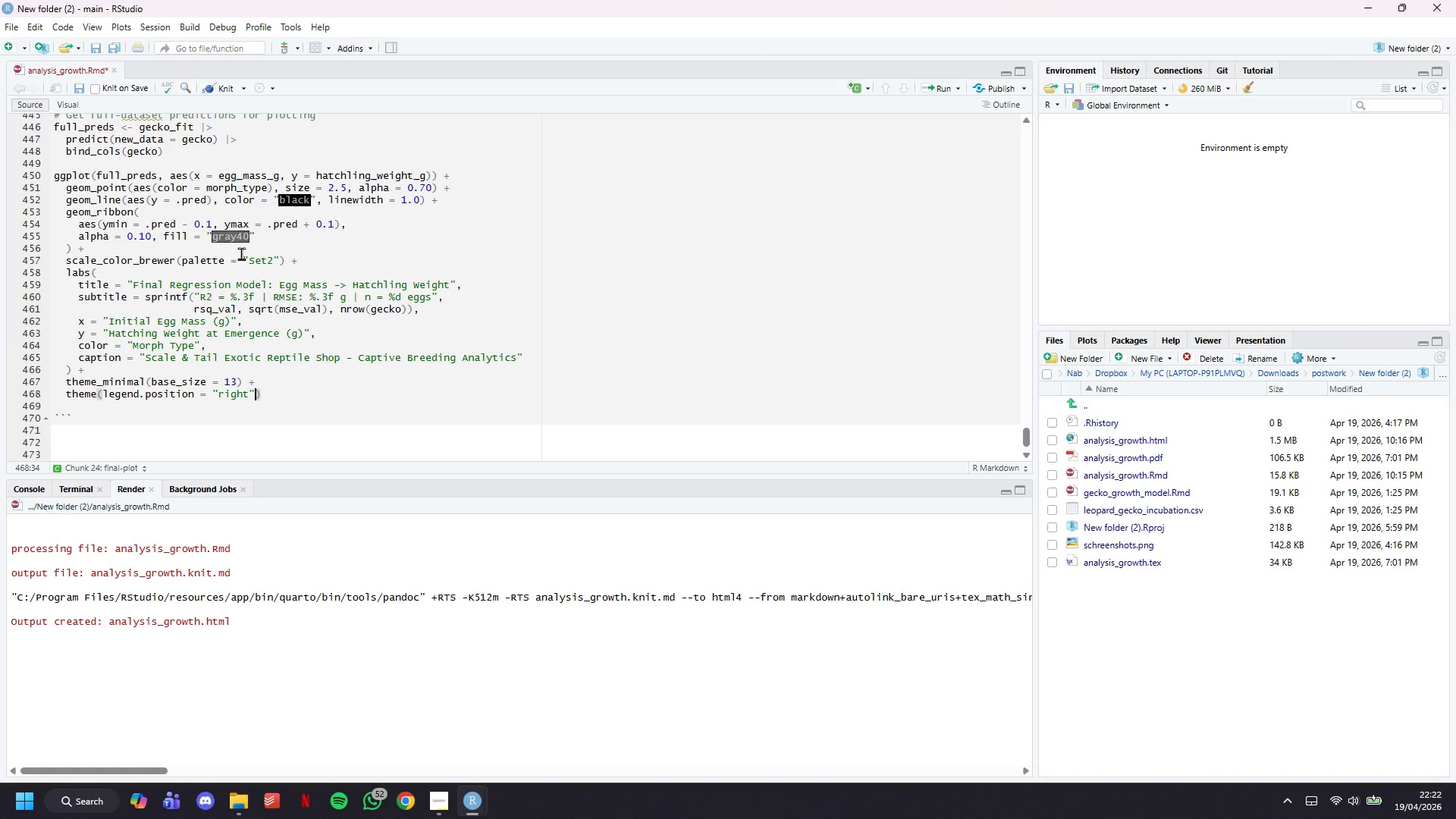 
key(ArrowRight)
 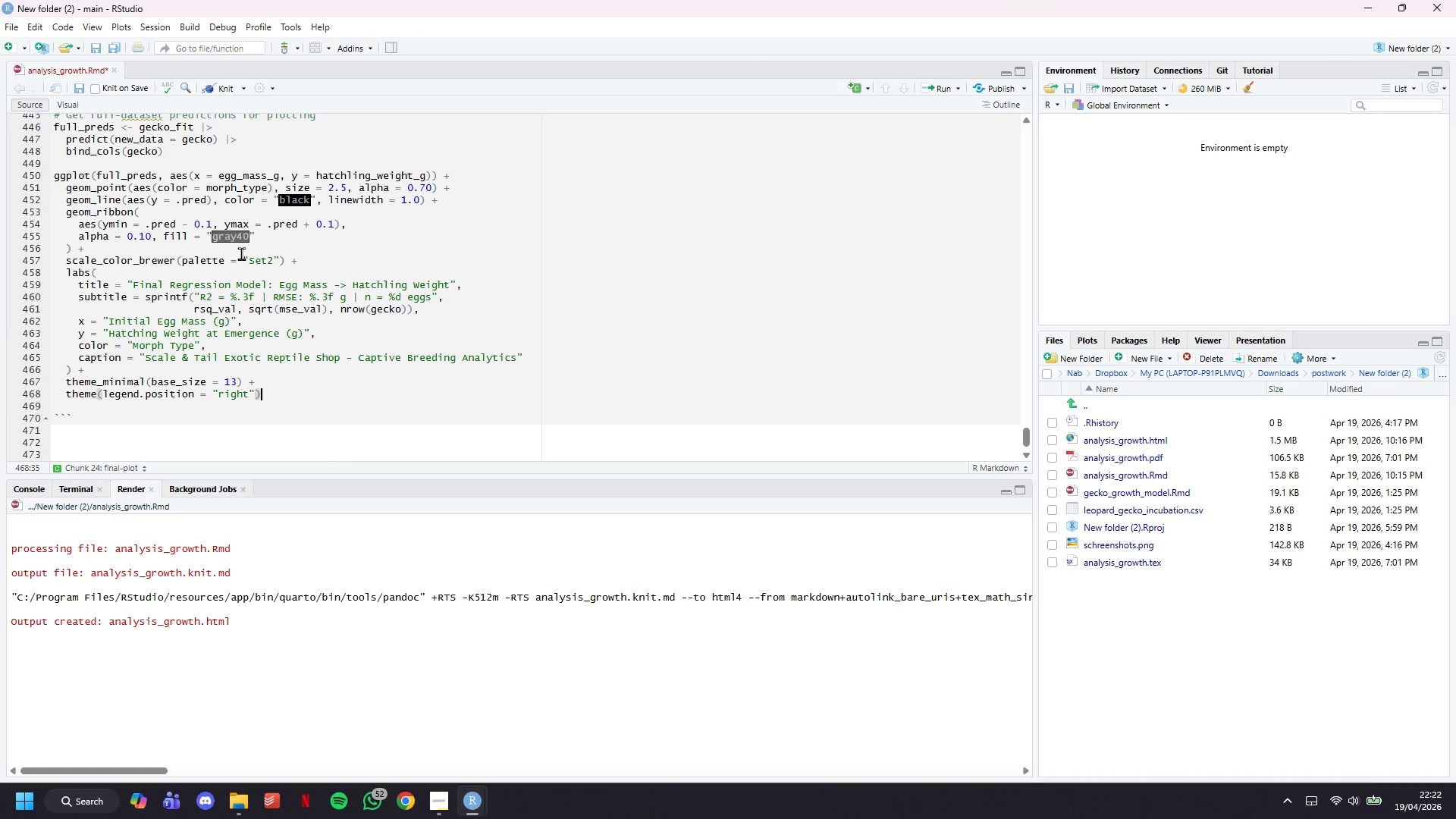 
key(ArrowDown)
 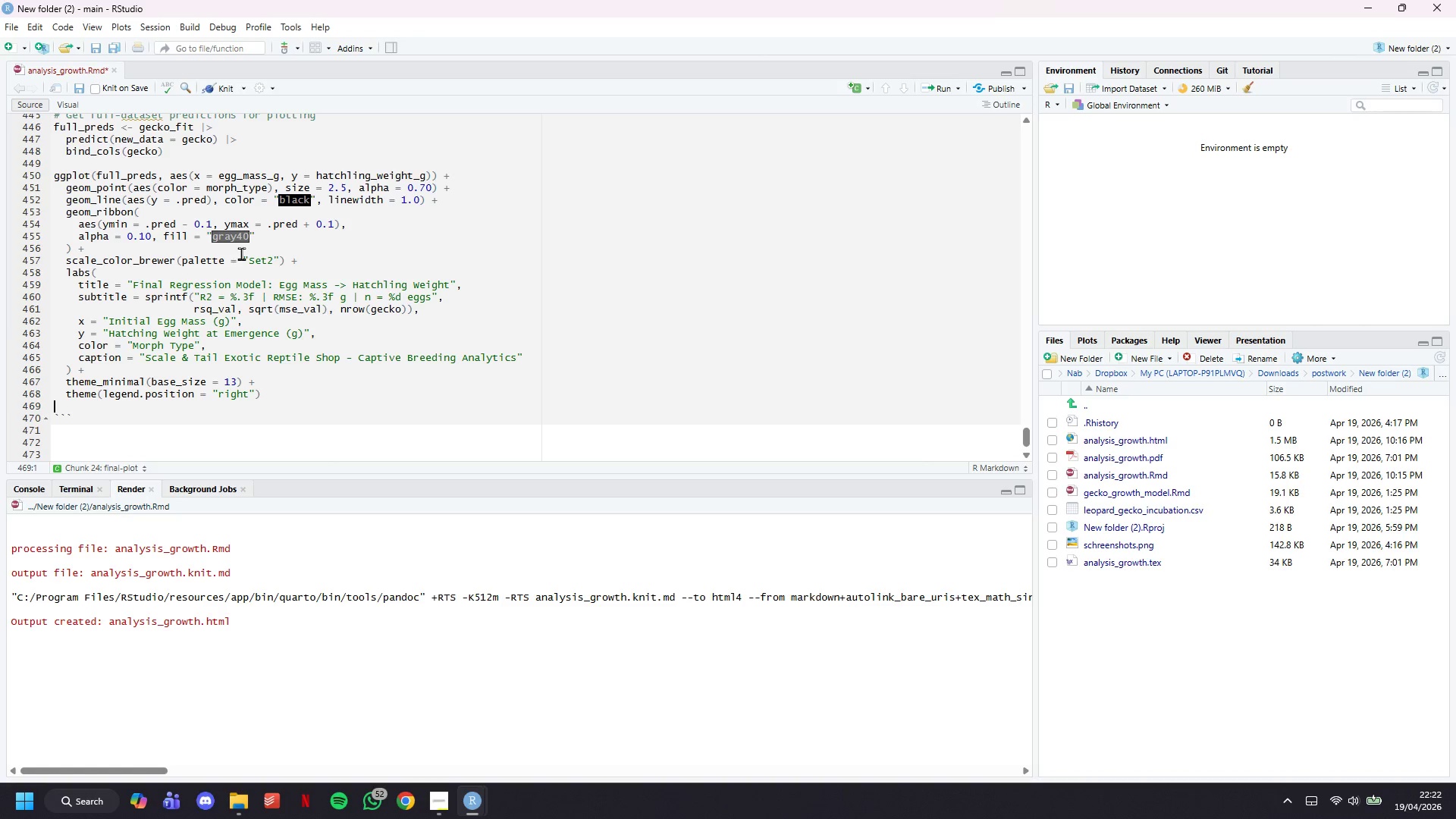 
key(Backspace)
 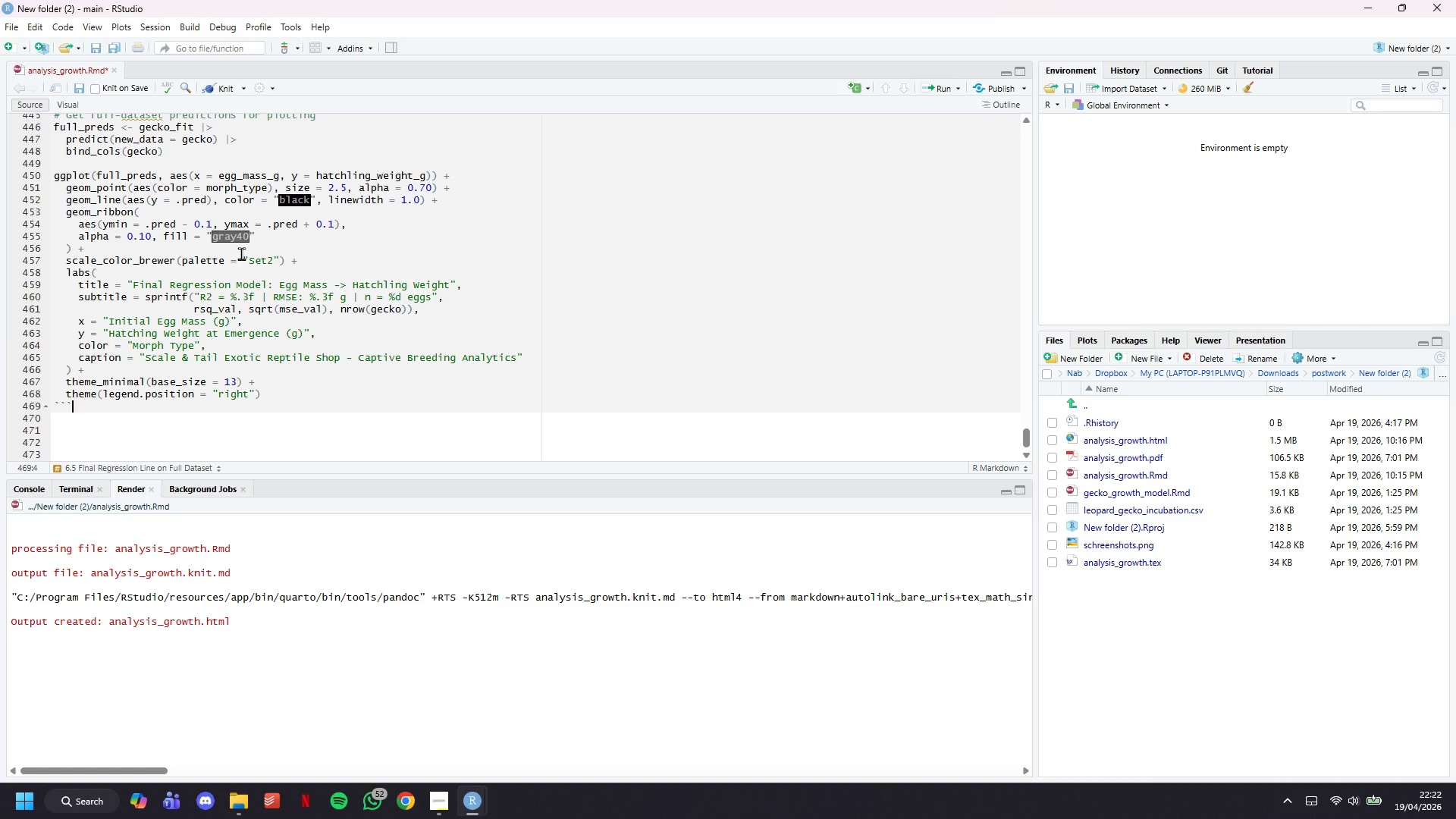 
key(ArrowDown)
 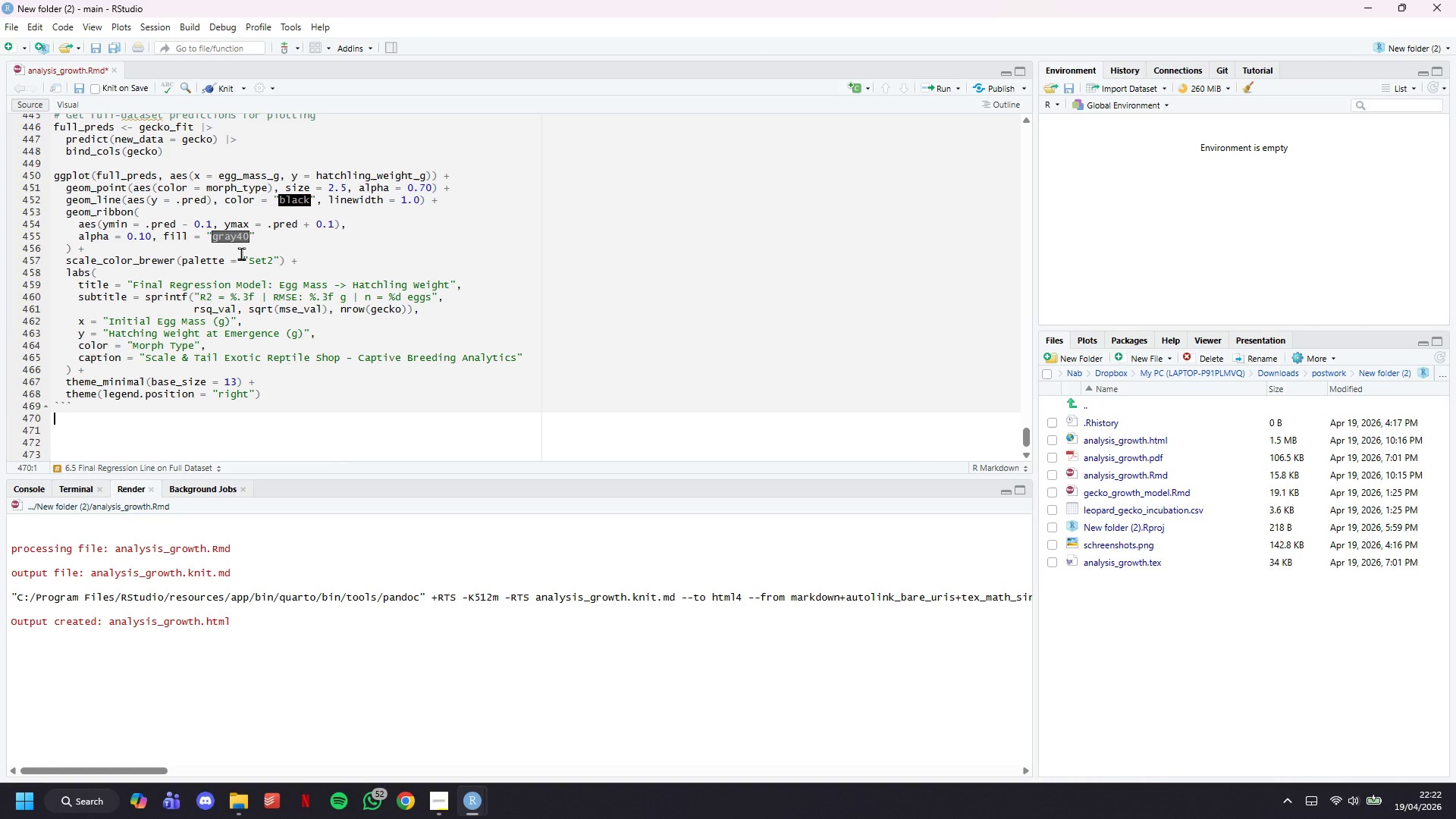 
key(Enter)
 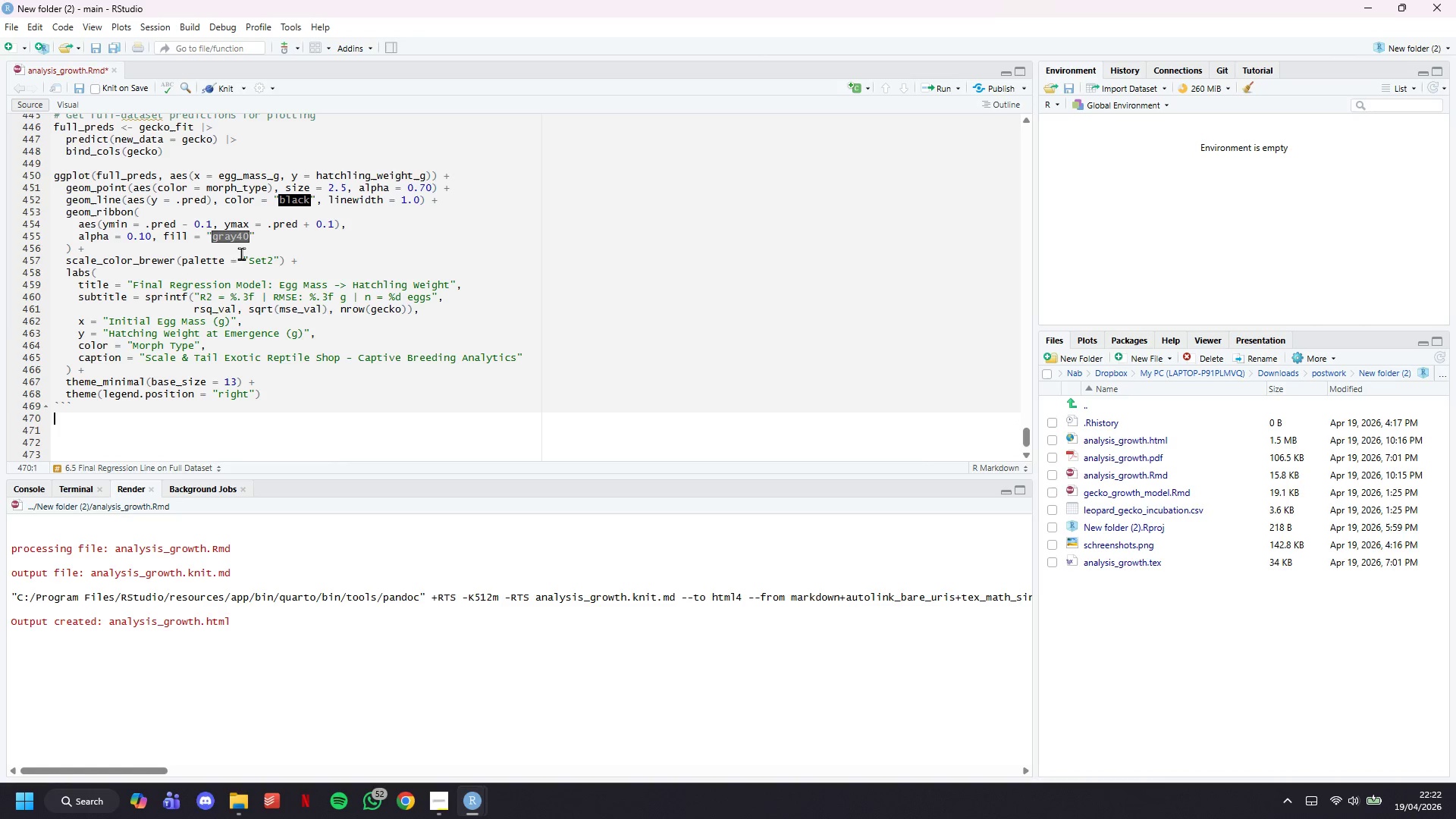 
key(Enter)
 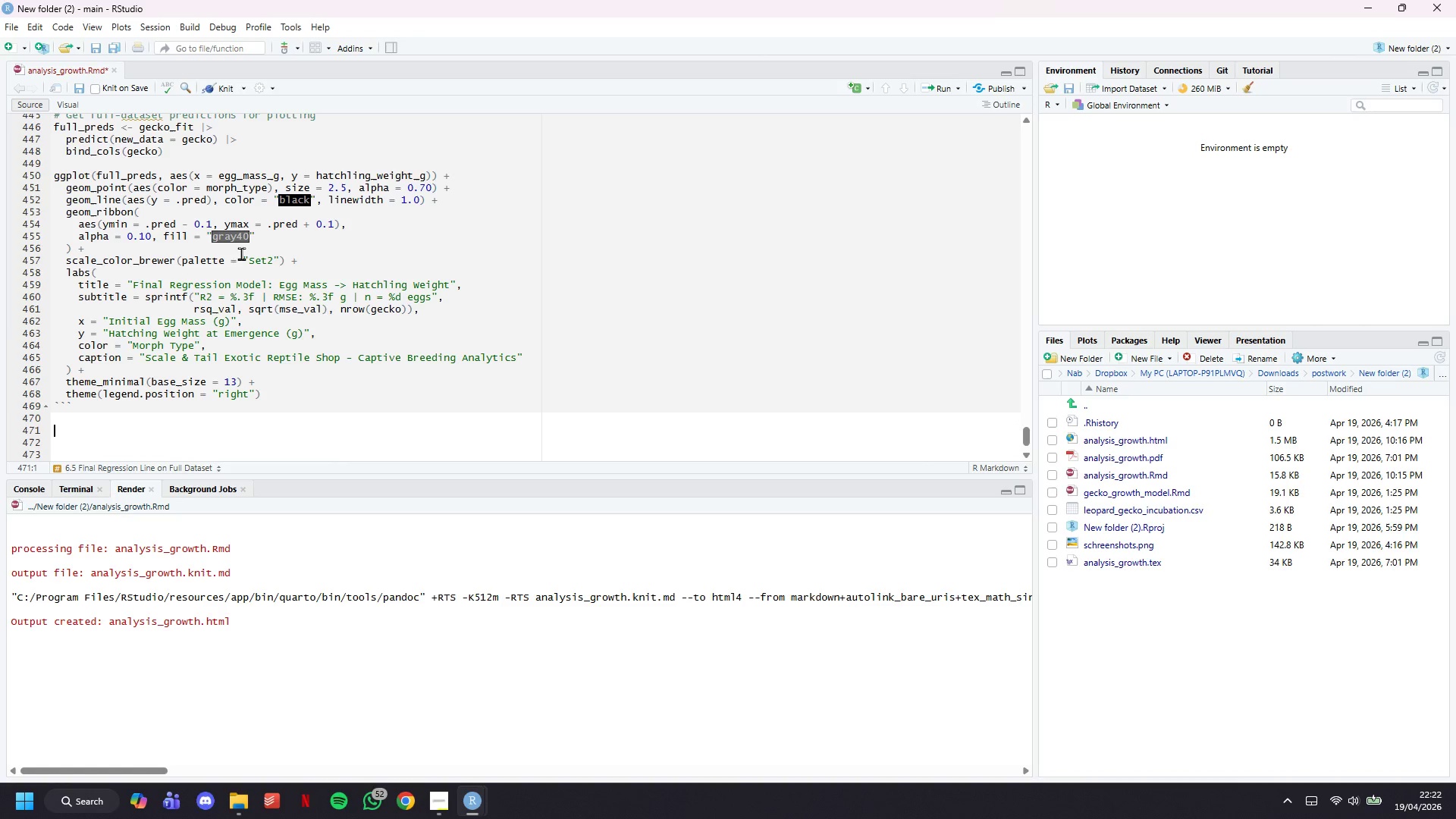 
key(Control+S)
 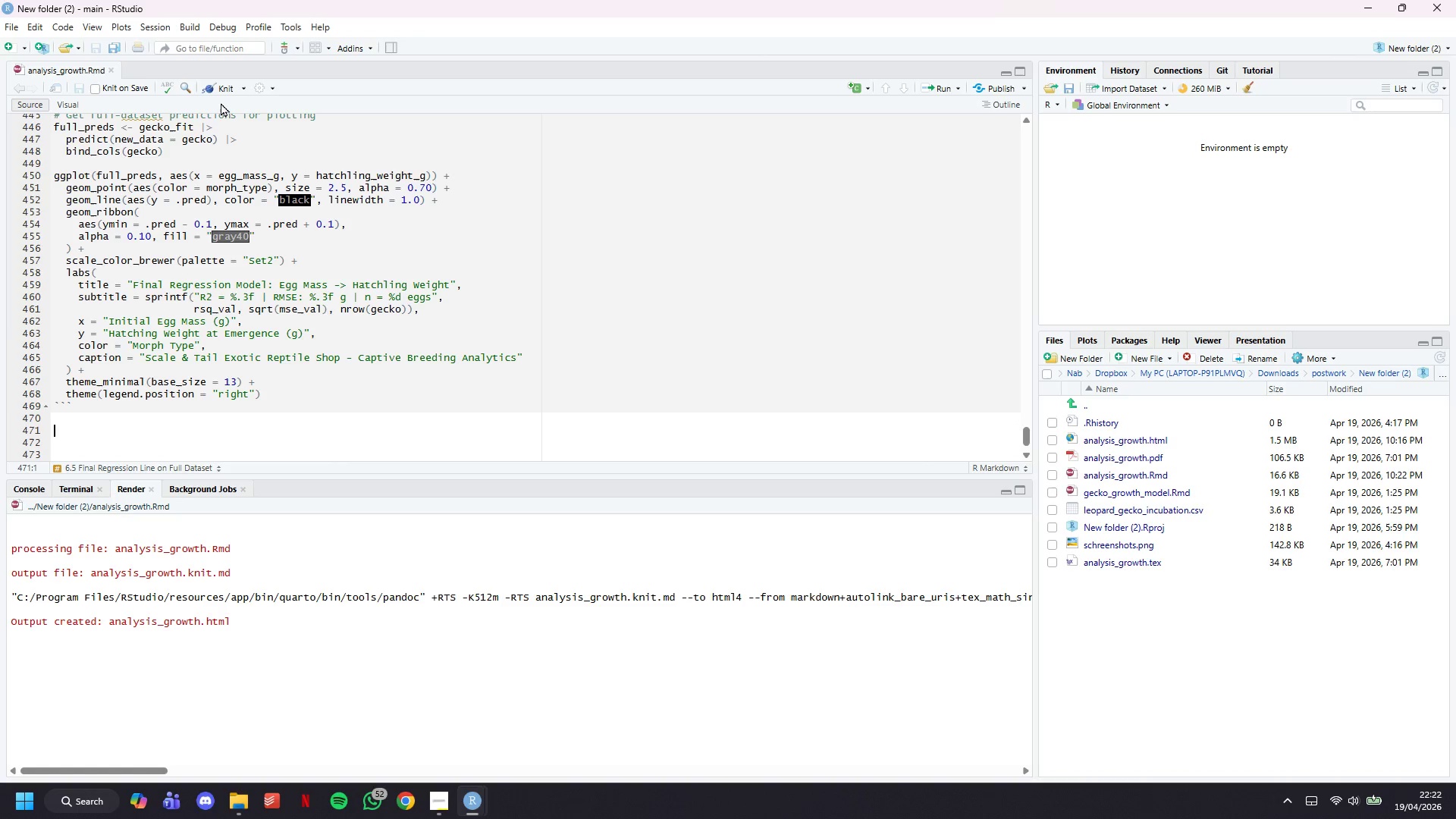 
left_click([222, 90])
 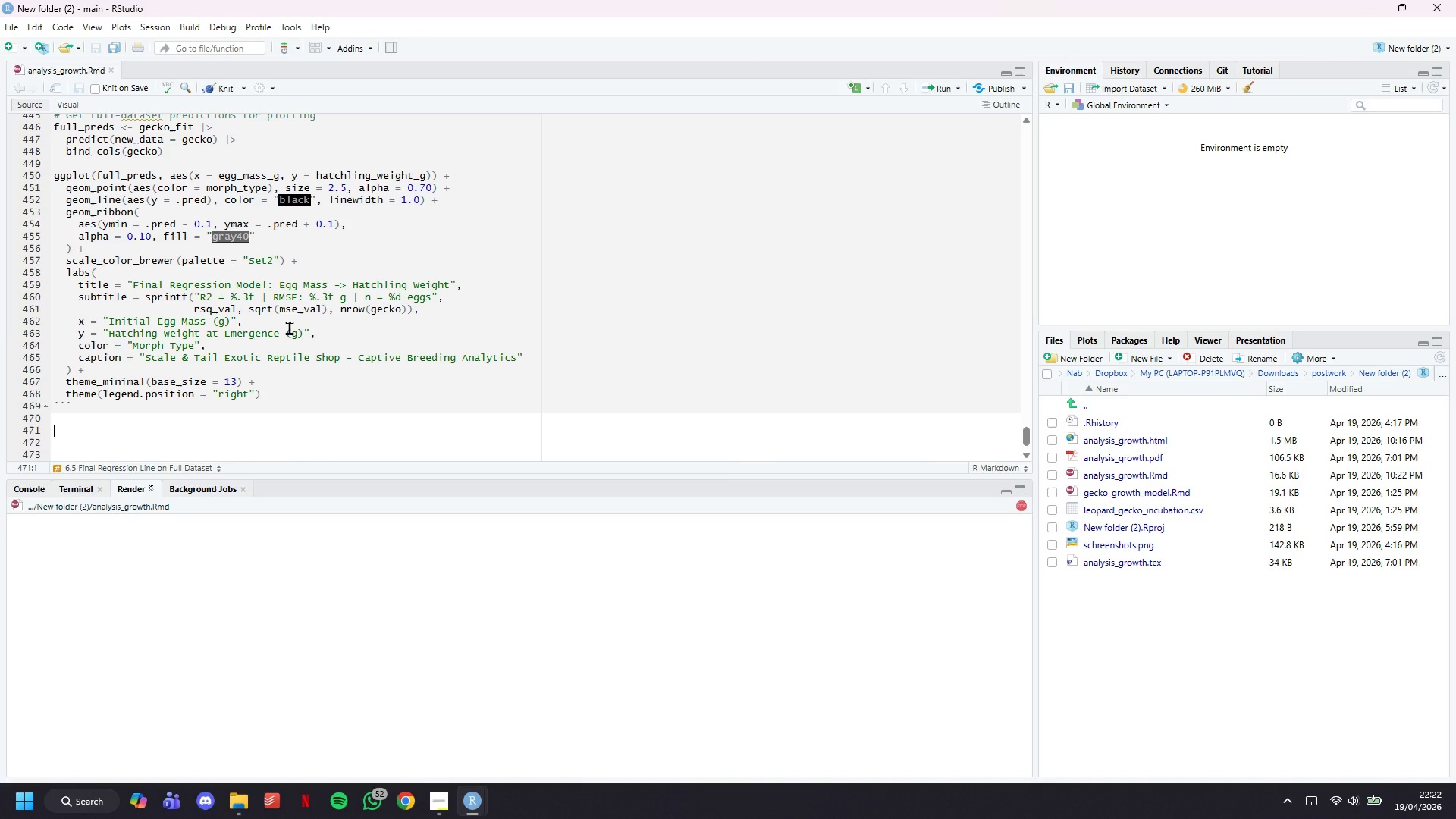 
scroll: coordinate [282, 300], scroll_direction: down, amount: 5.0
 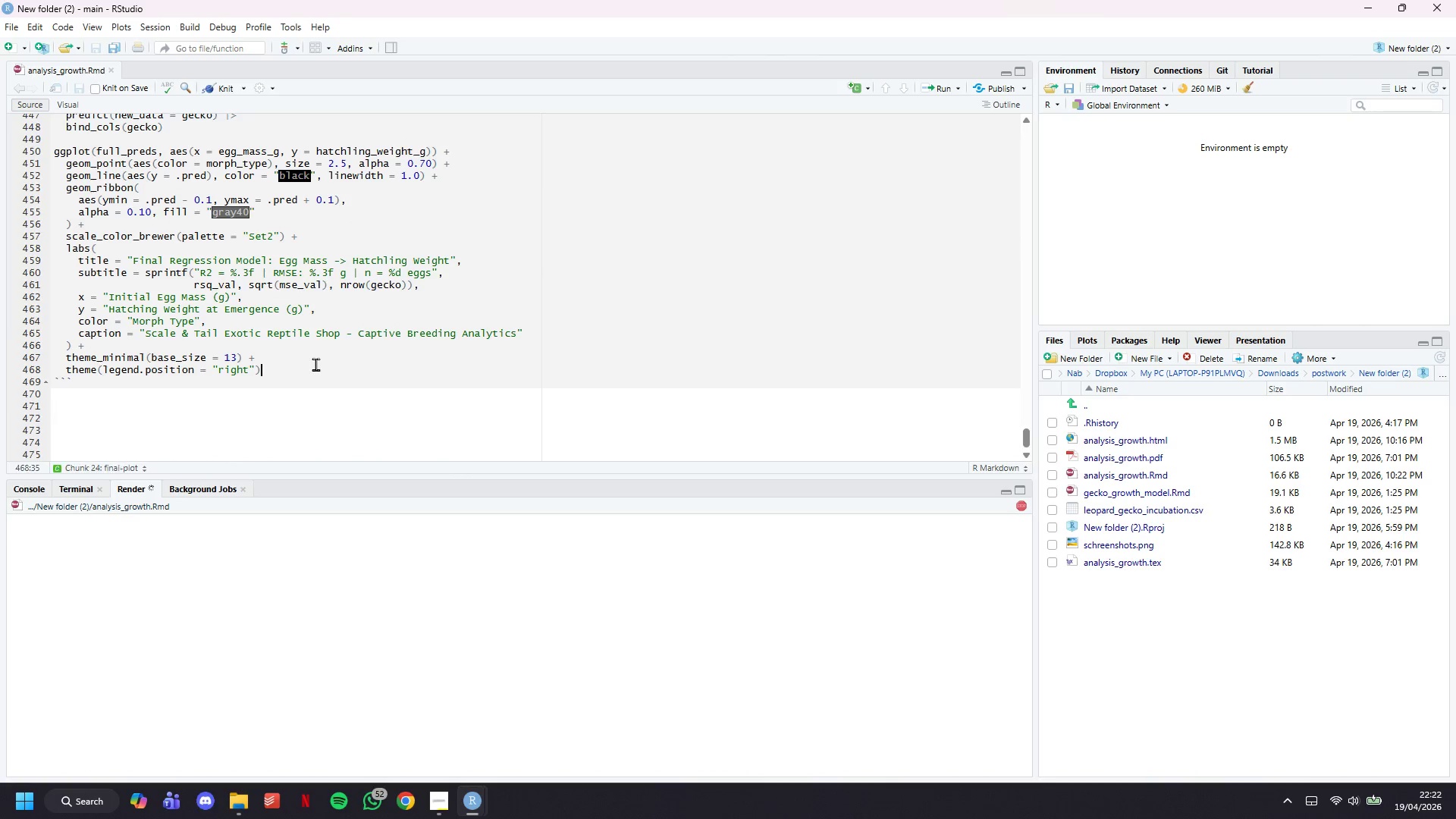 
double_click([315, 364])
 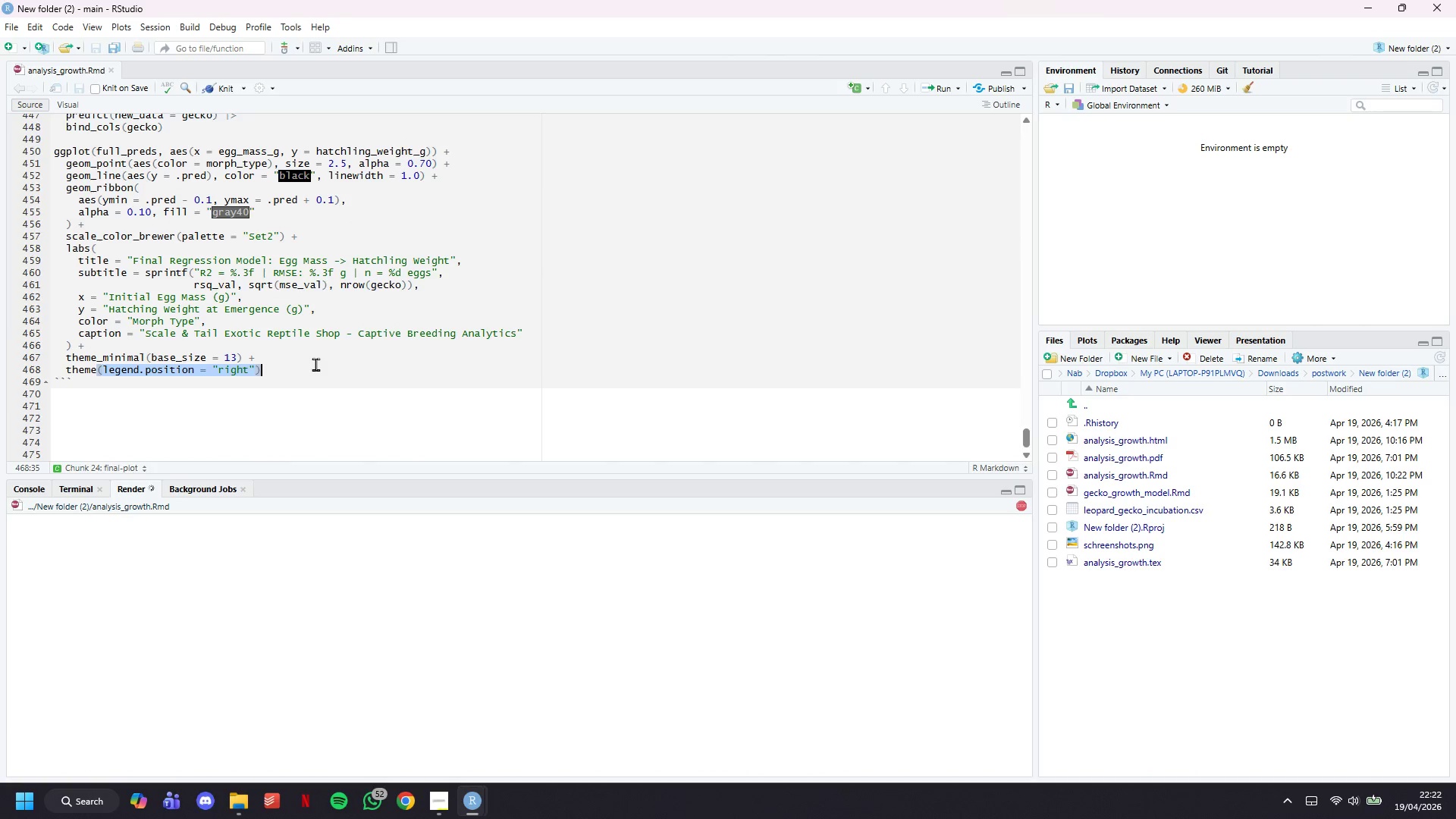 
triple_click([315, 364])
 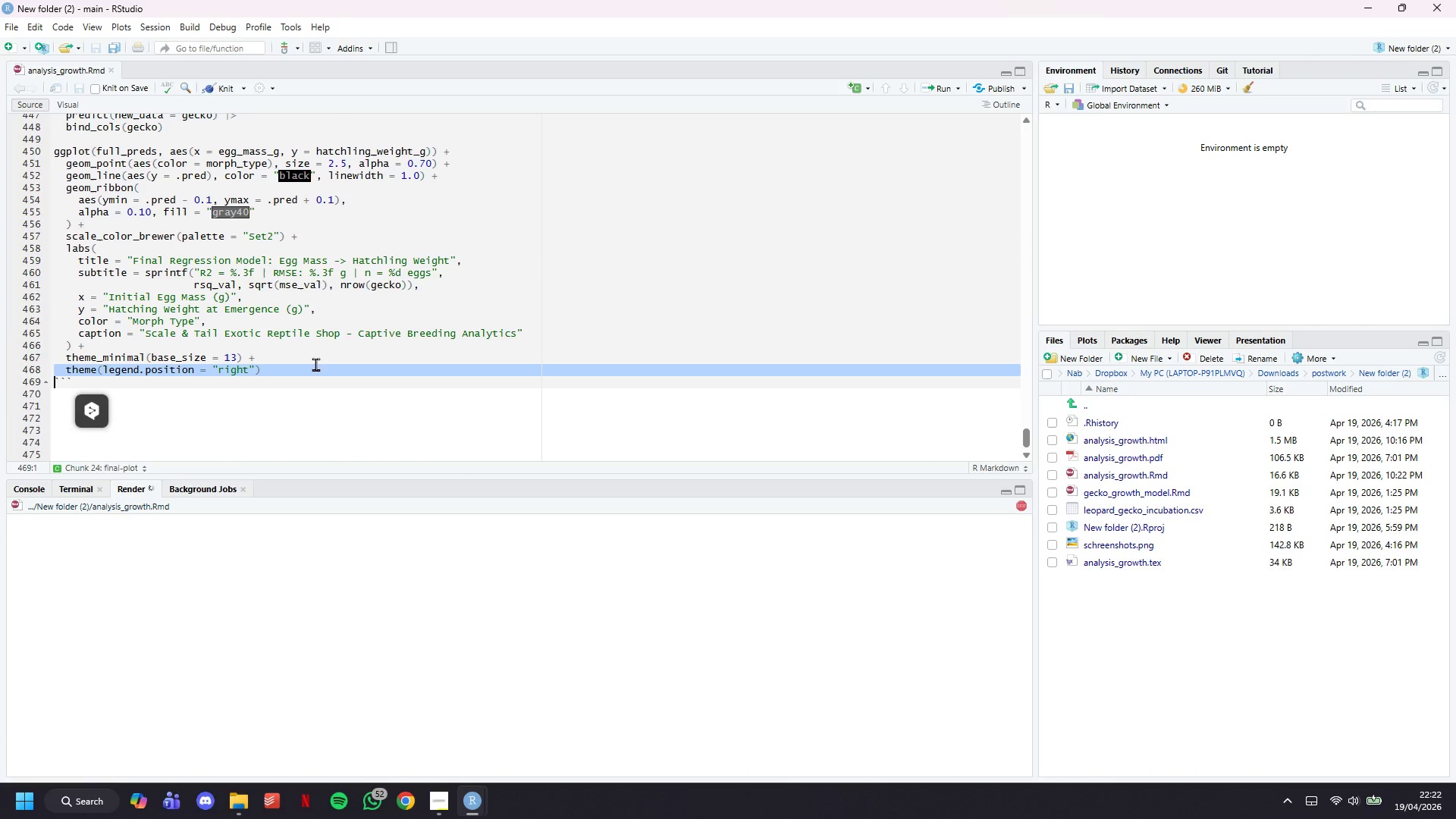 
triple_click([315, 364])
 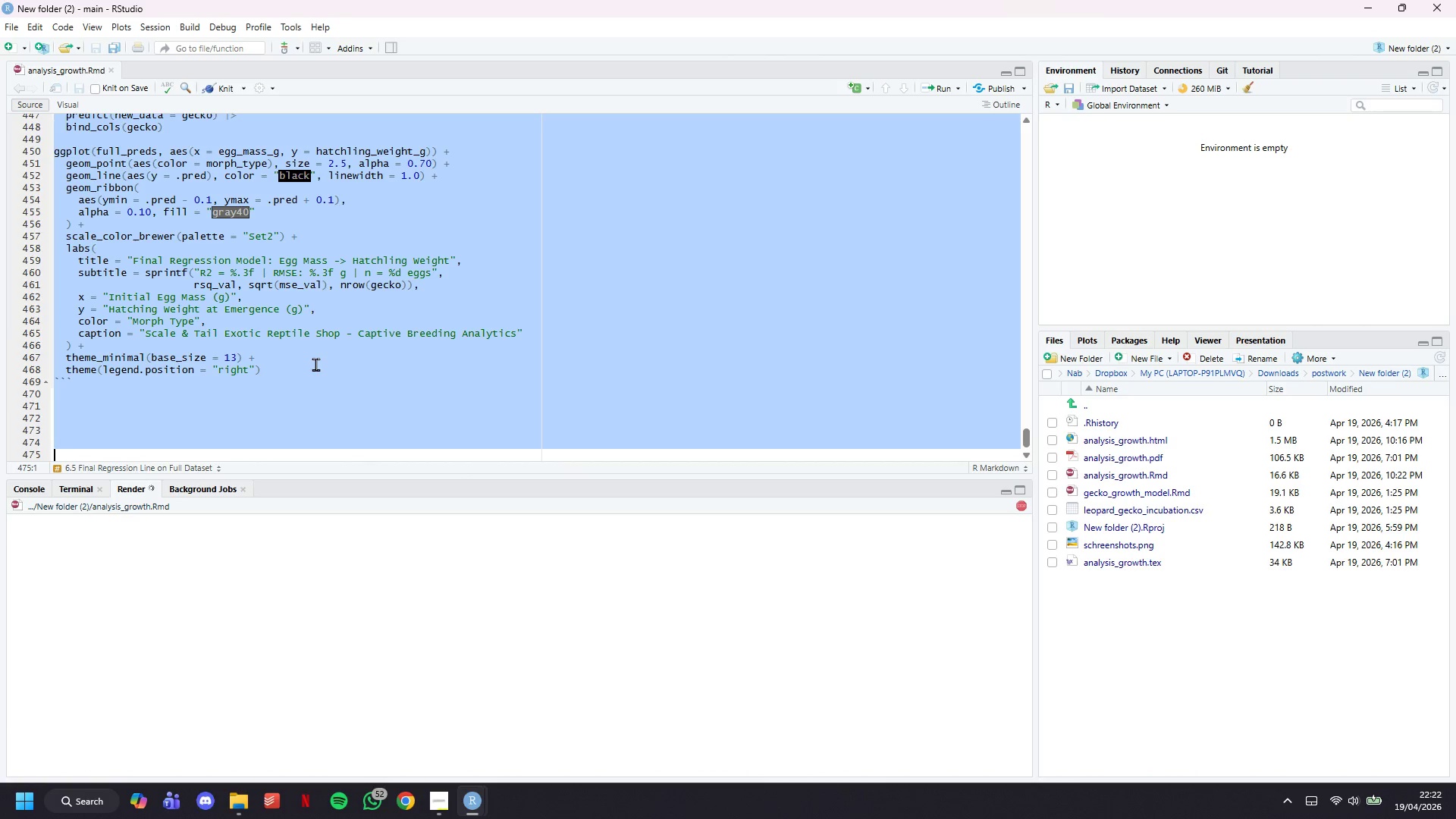 
triple_click([319, 367])
 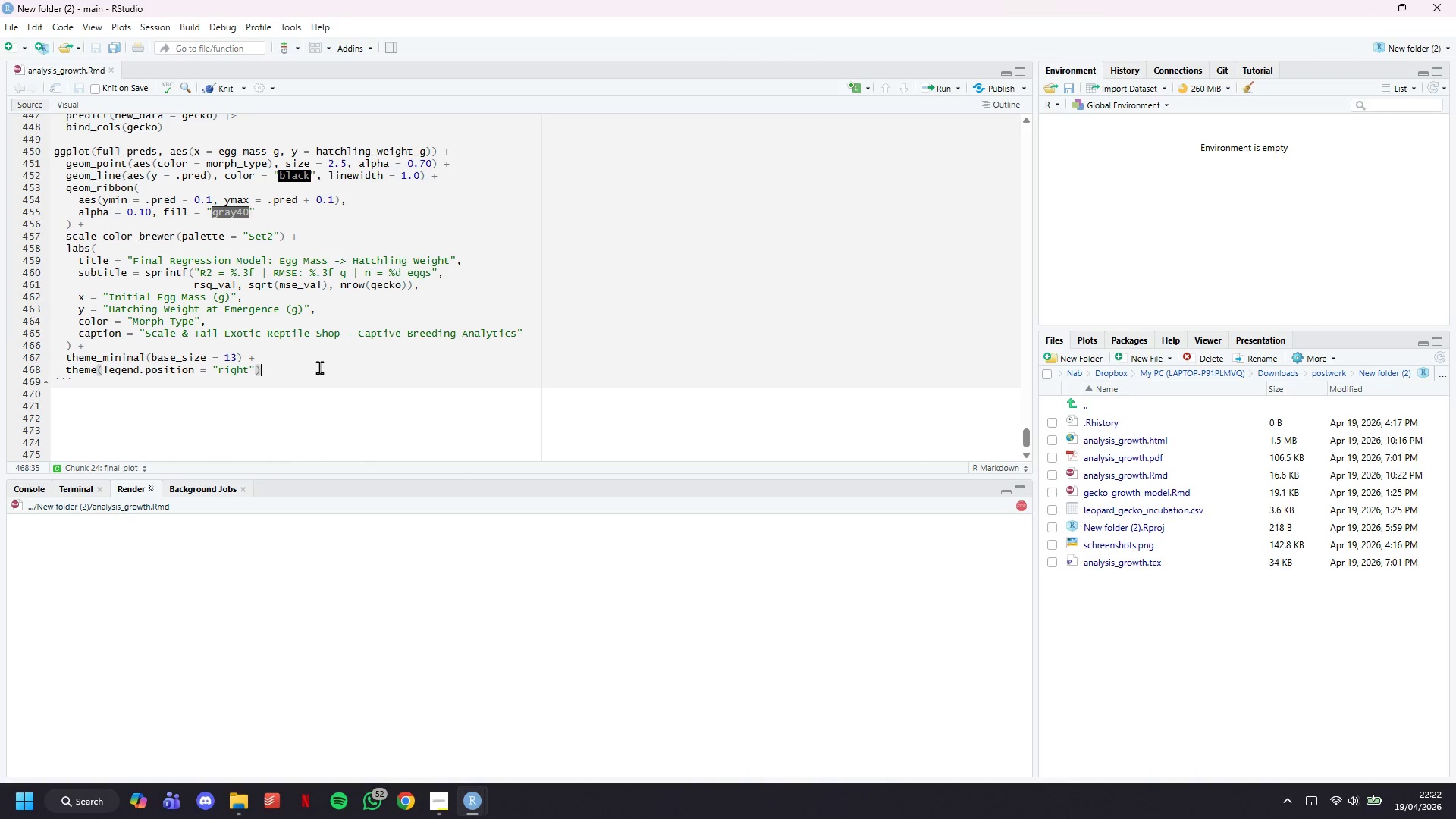 
scroll: coordinate [319, 367], scroll_direction: up, amount: 2.0
 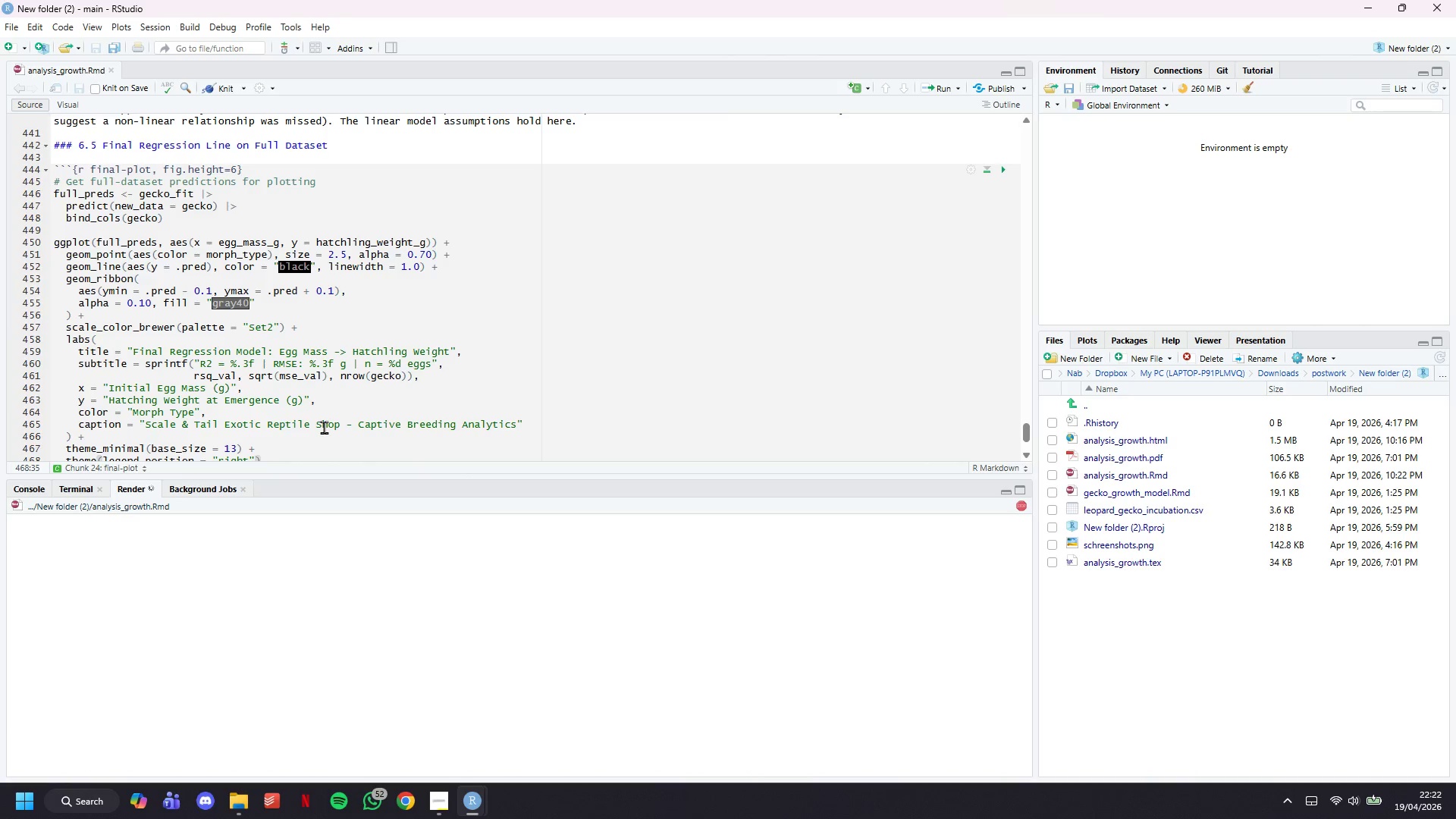 
scroll: coordinate [324, 428], scroll_direction: down, amount: 1.0
 